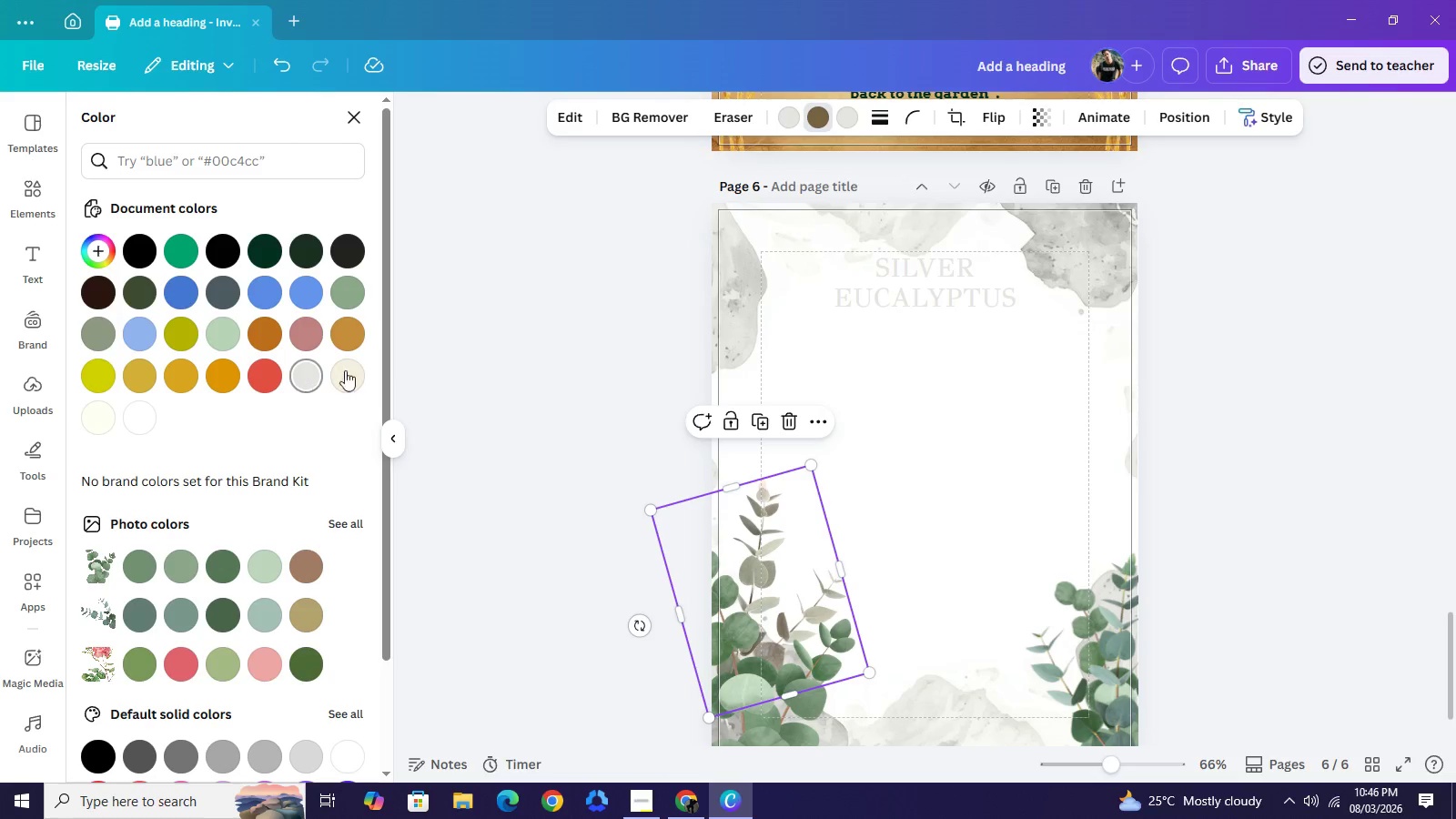 
mouse_move([322, 369])
 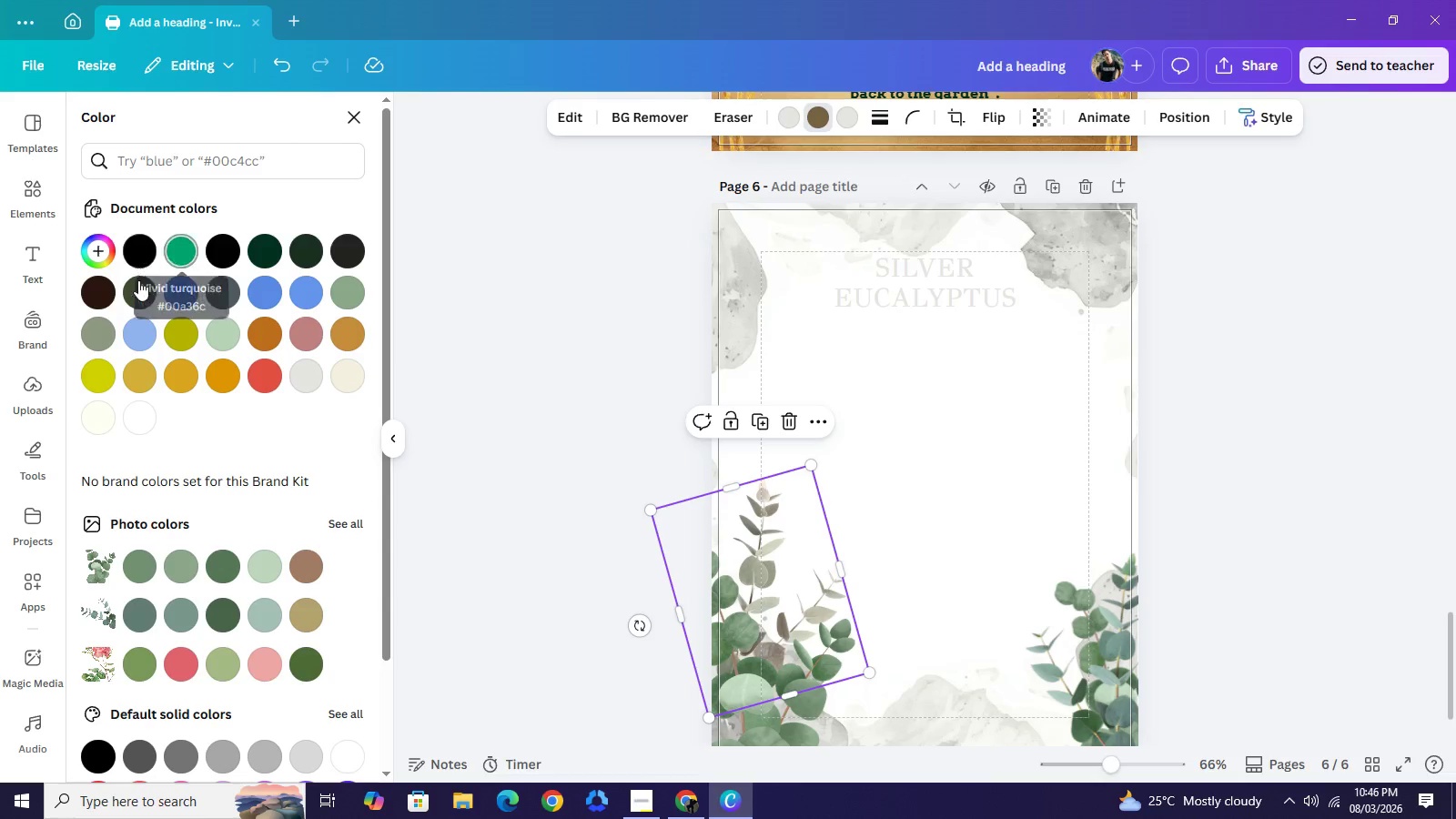 
mouse_move([239, 295])
 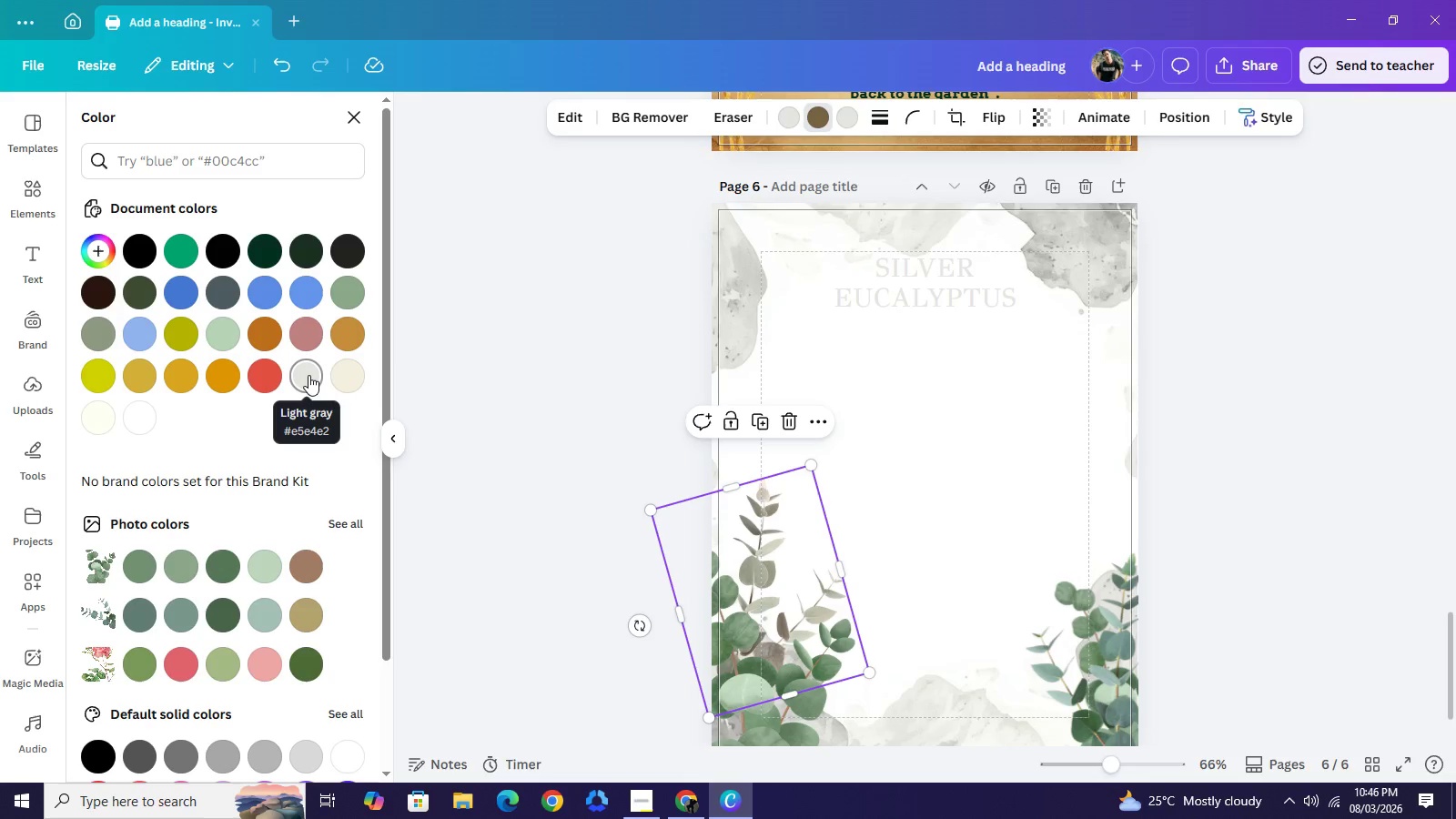 
wait(5.41)
 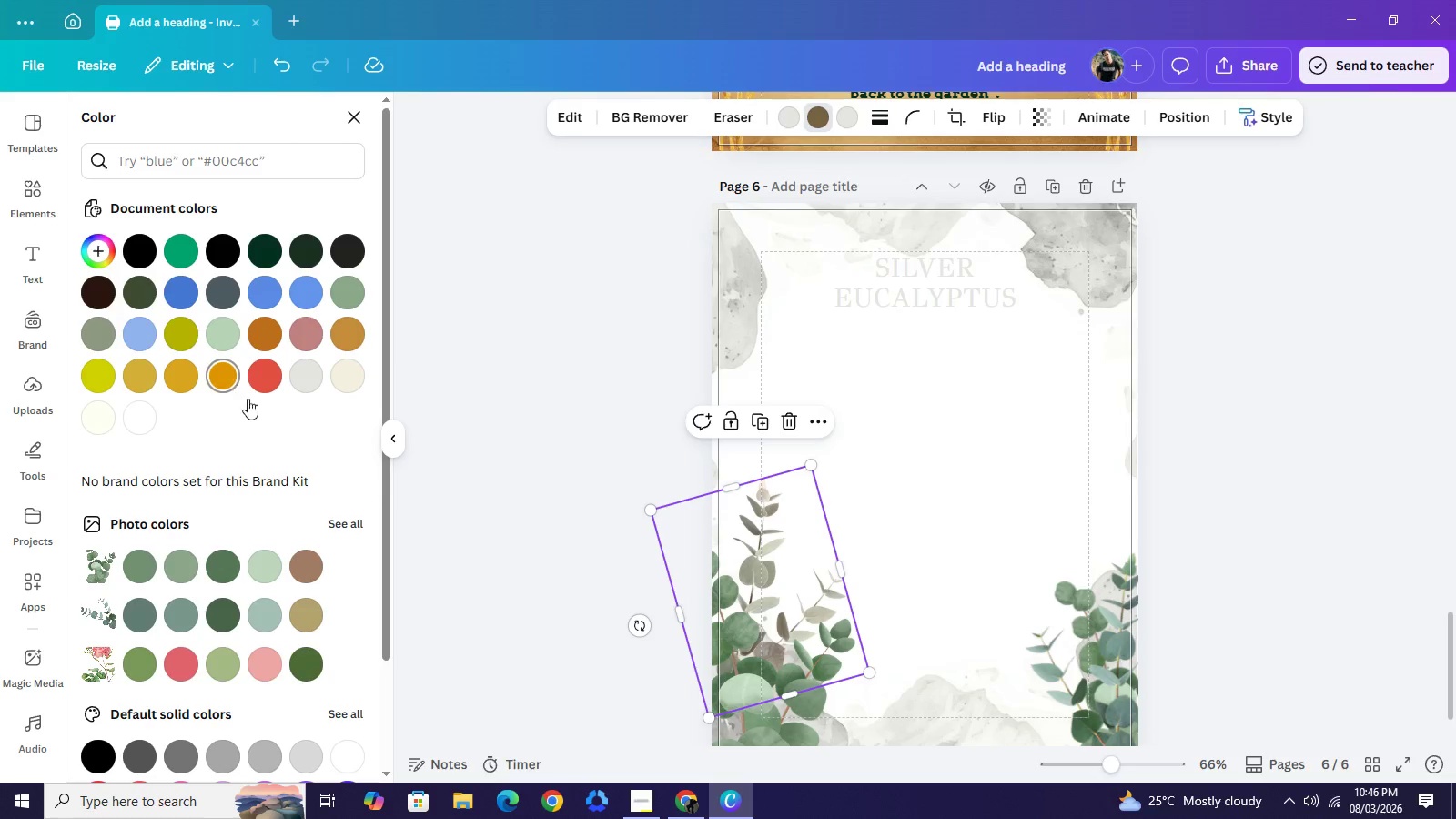 
scroll: coordinate [934, 228], scroll_direction: up, amount: 5.0
 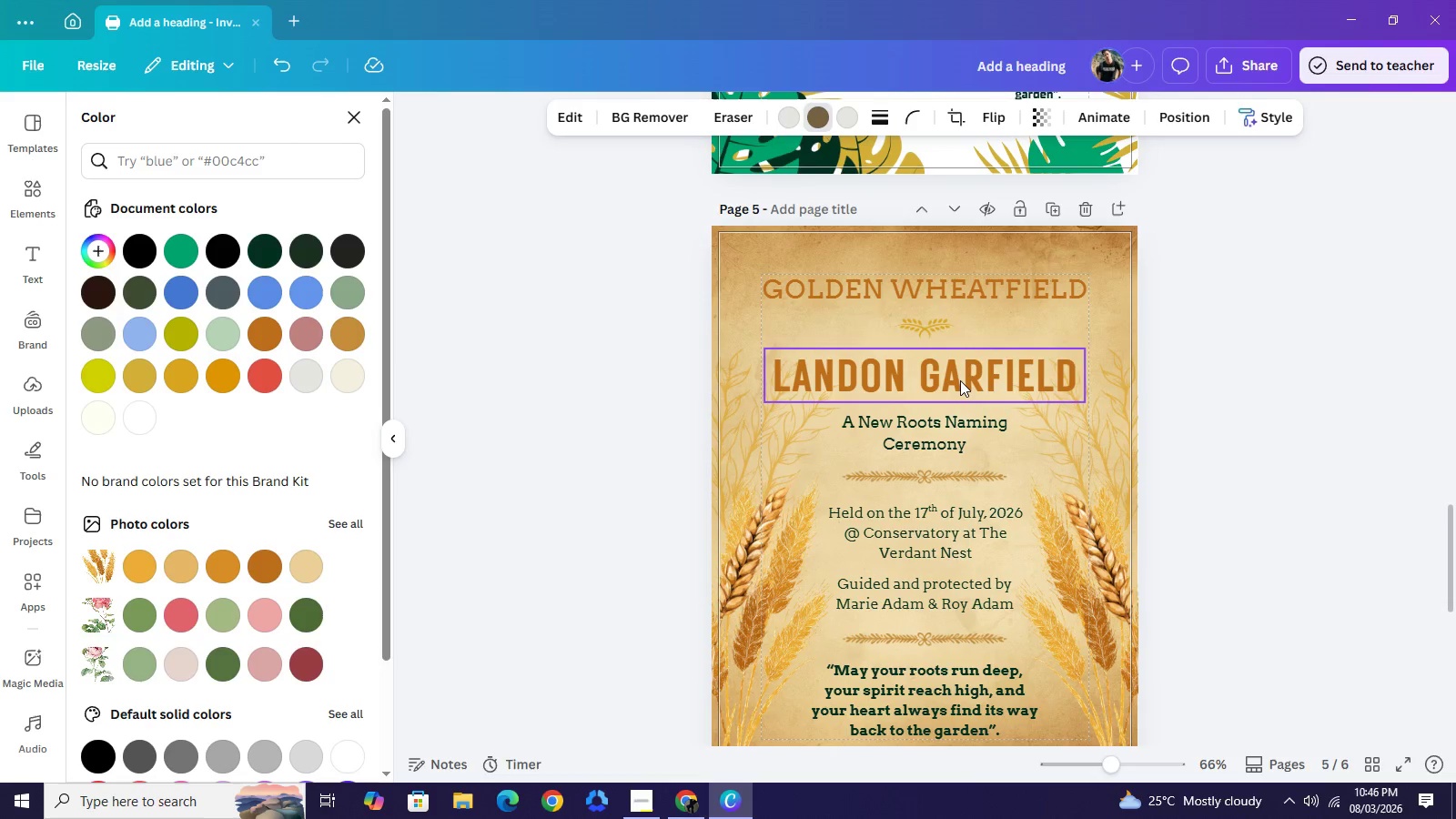 
left_click([960, 380])
 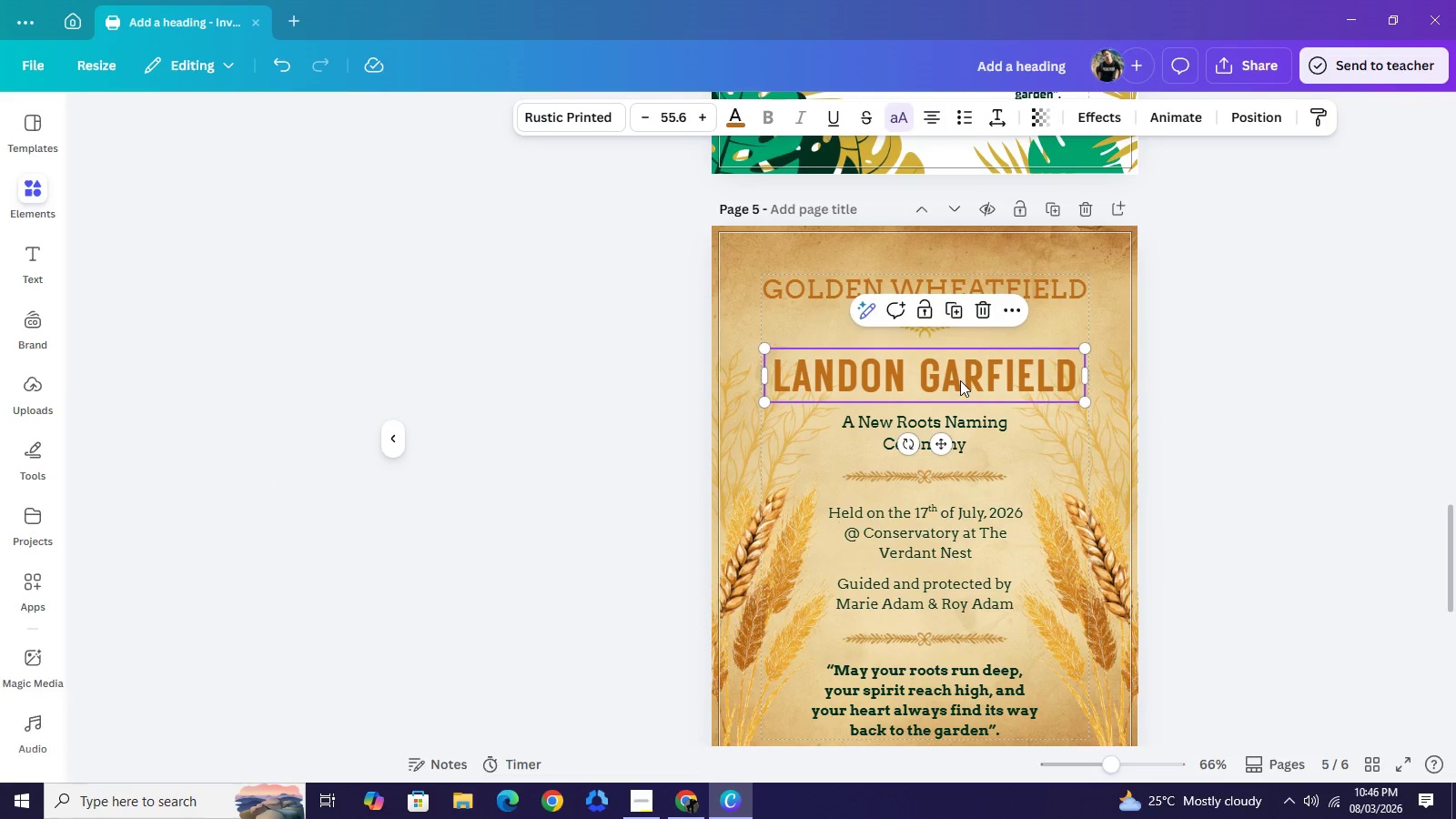 
key(Control+C)
 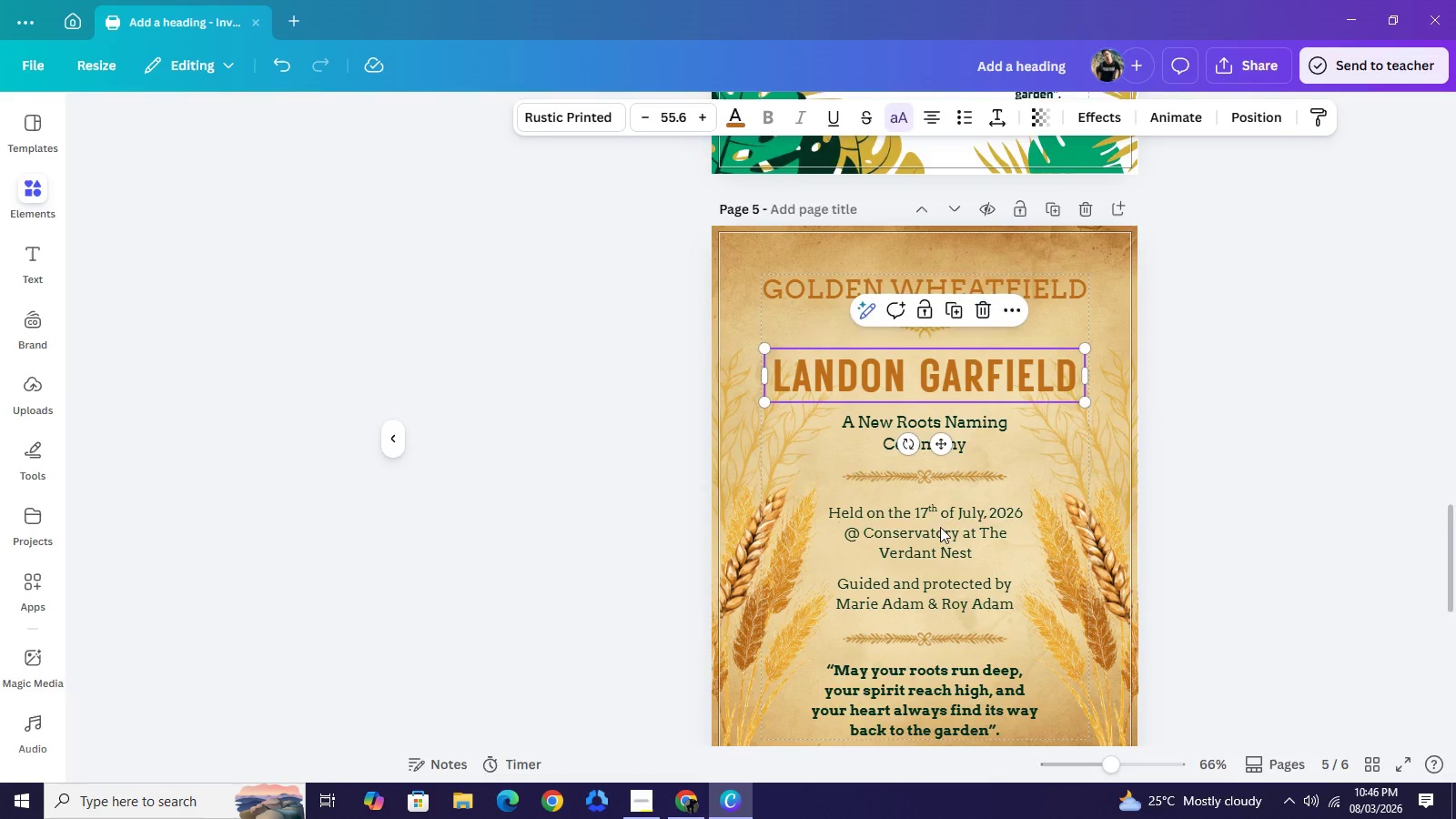 
scroll: coordinate [932, 512], scroll_direction: down, amount: 5.0
 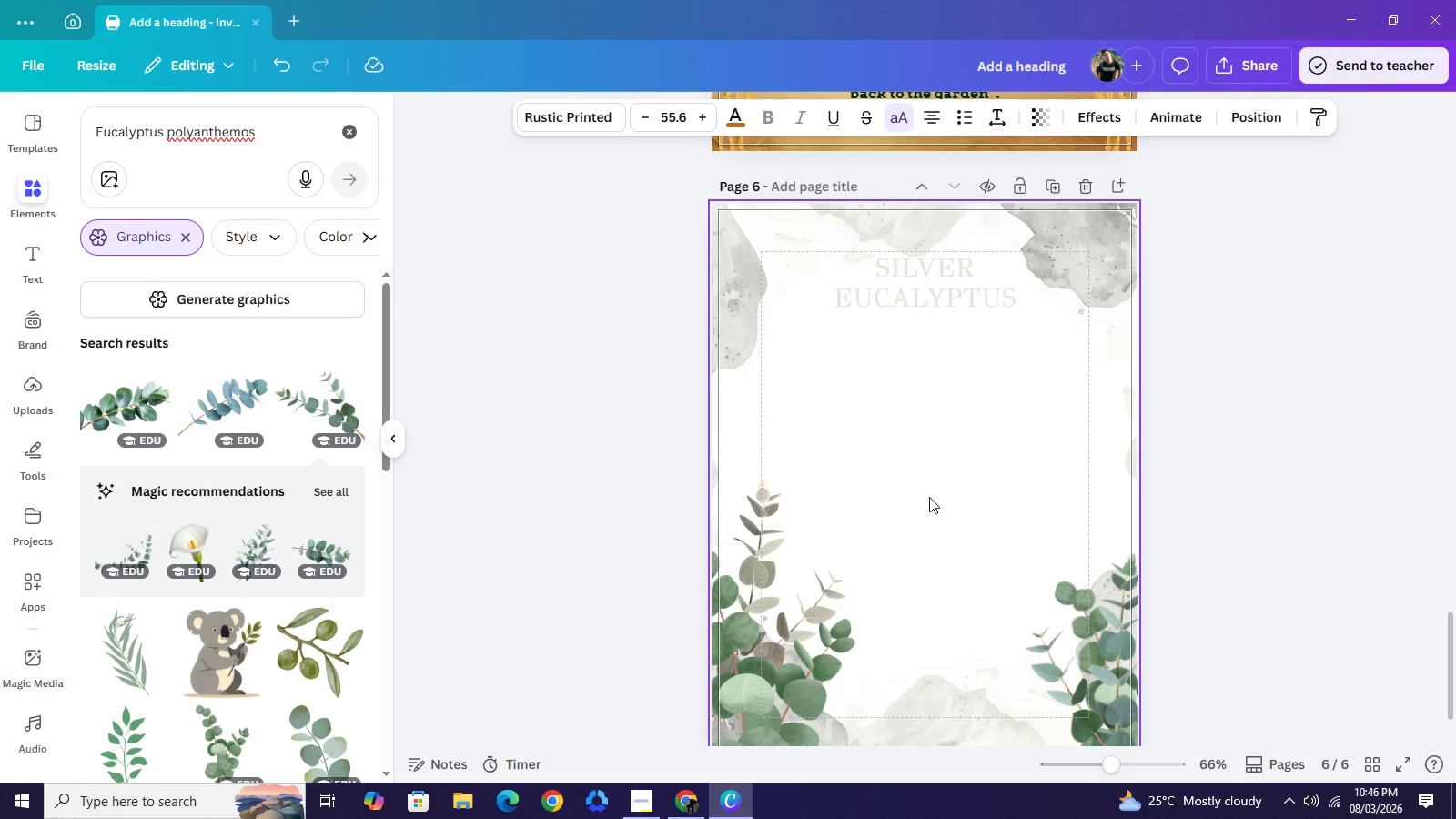 
key(Control+V)
 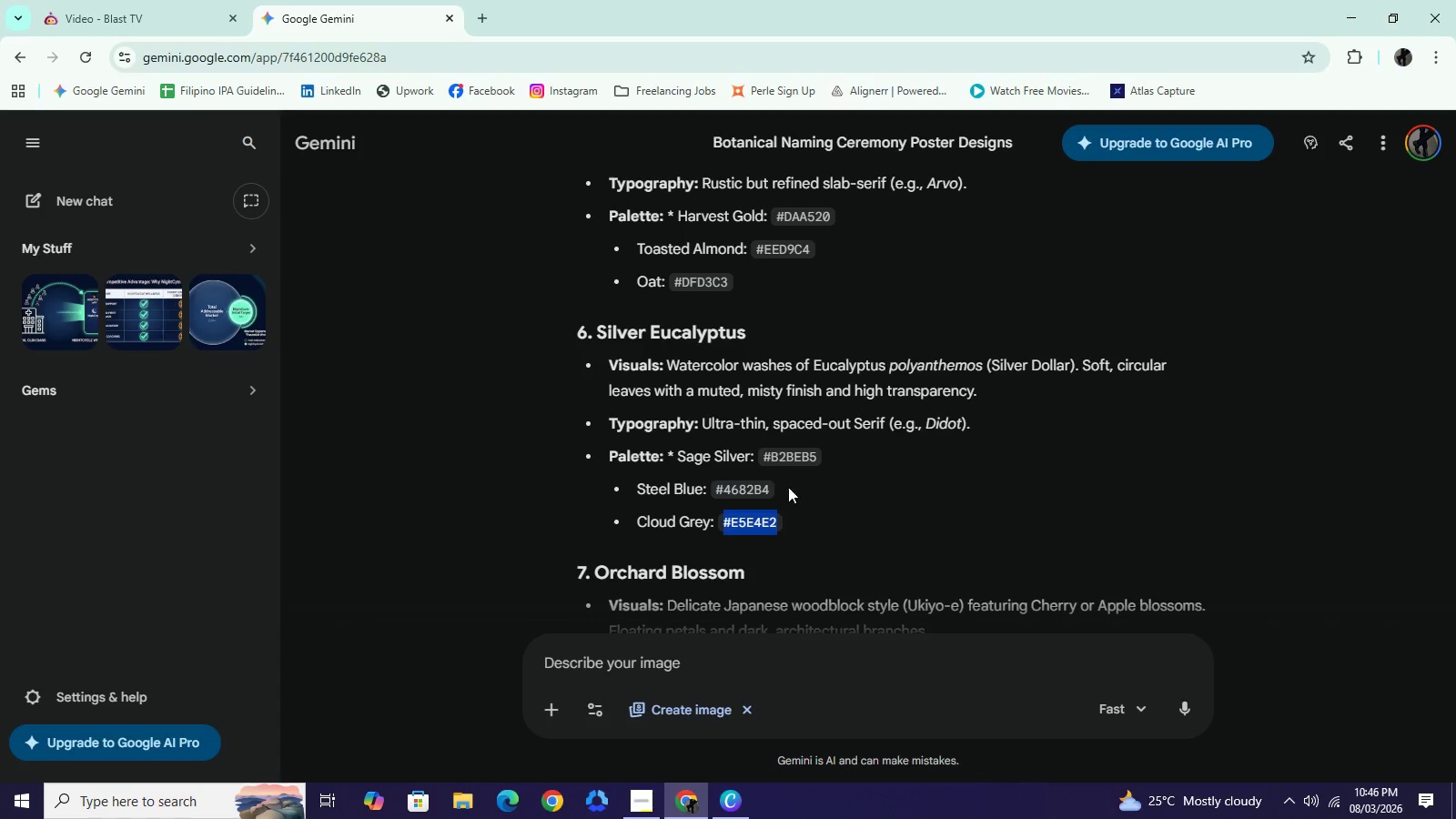 
left_click_drag(start_coordinate=[824, 460], to_coordinate=[765, 456])
 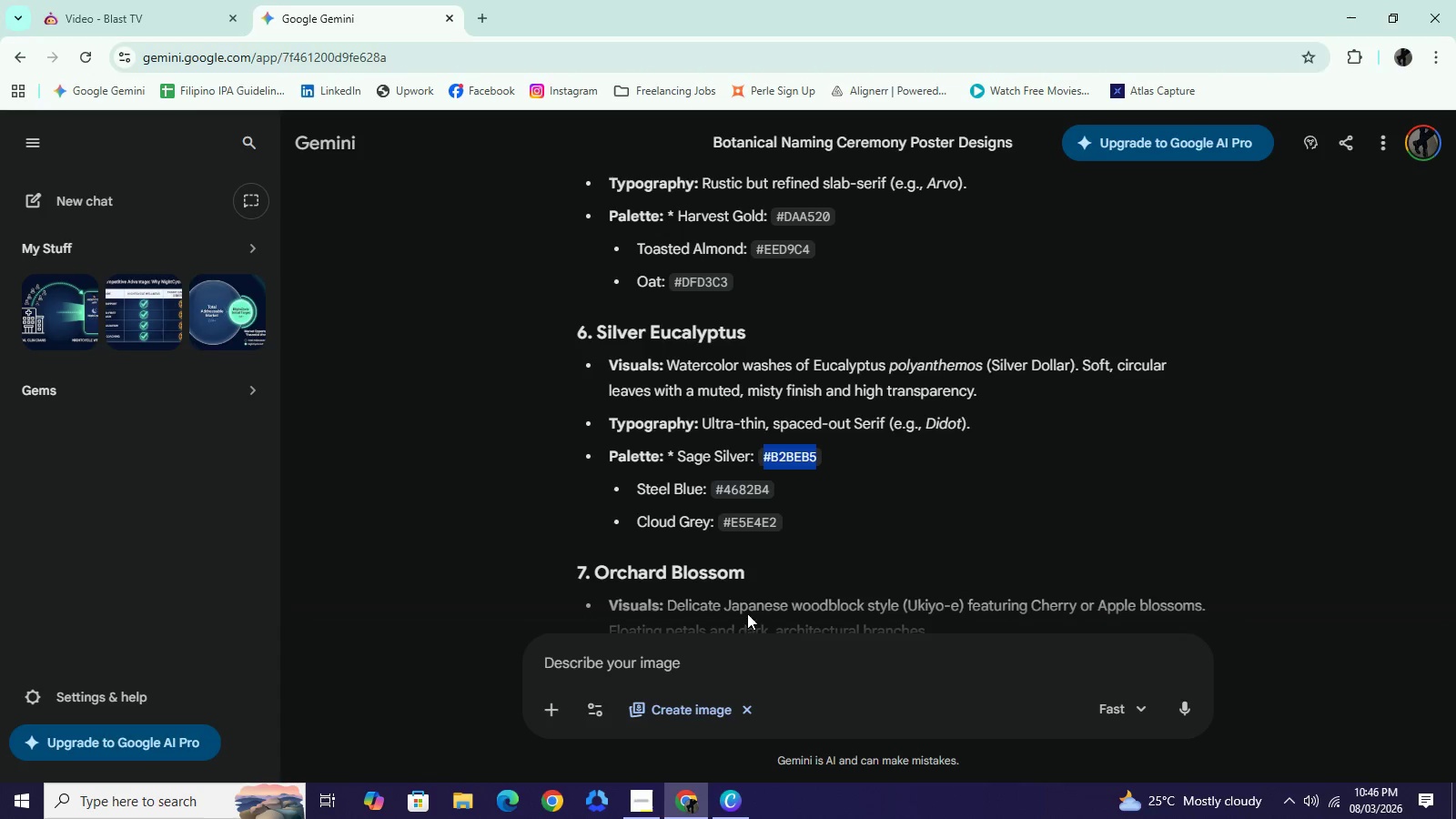 
key(Control+C)
 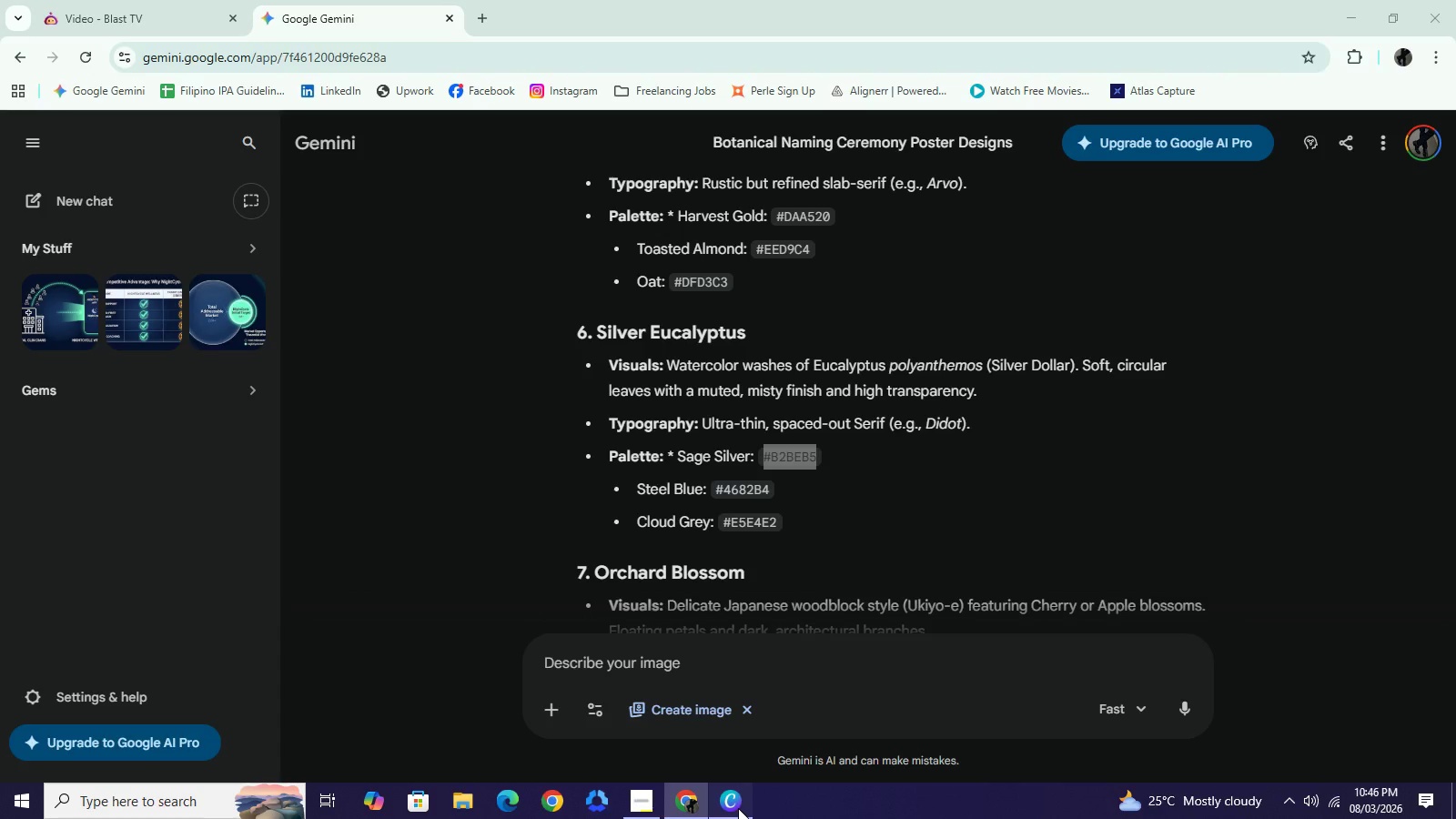 
left_click([738, 808])
 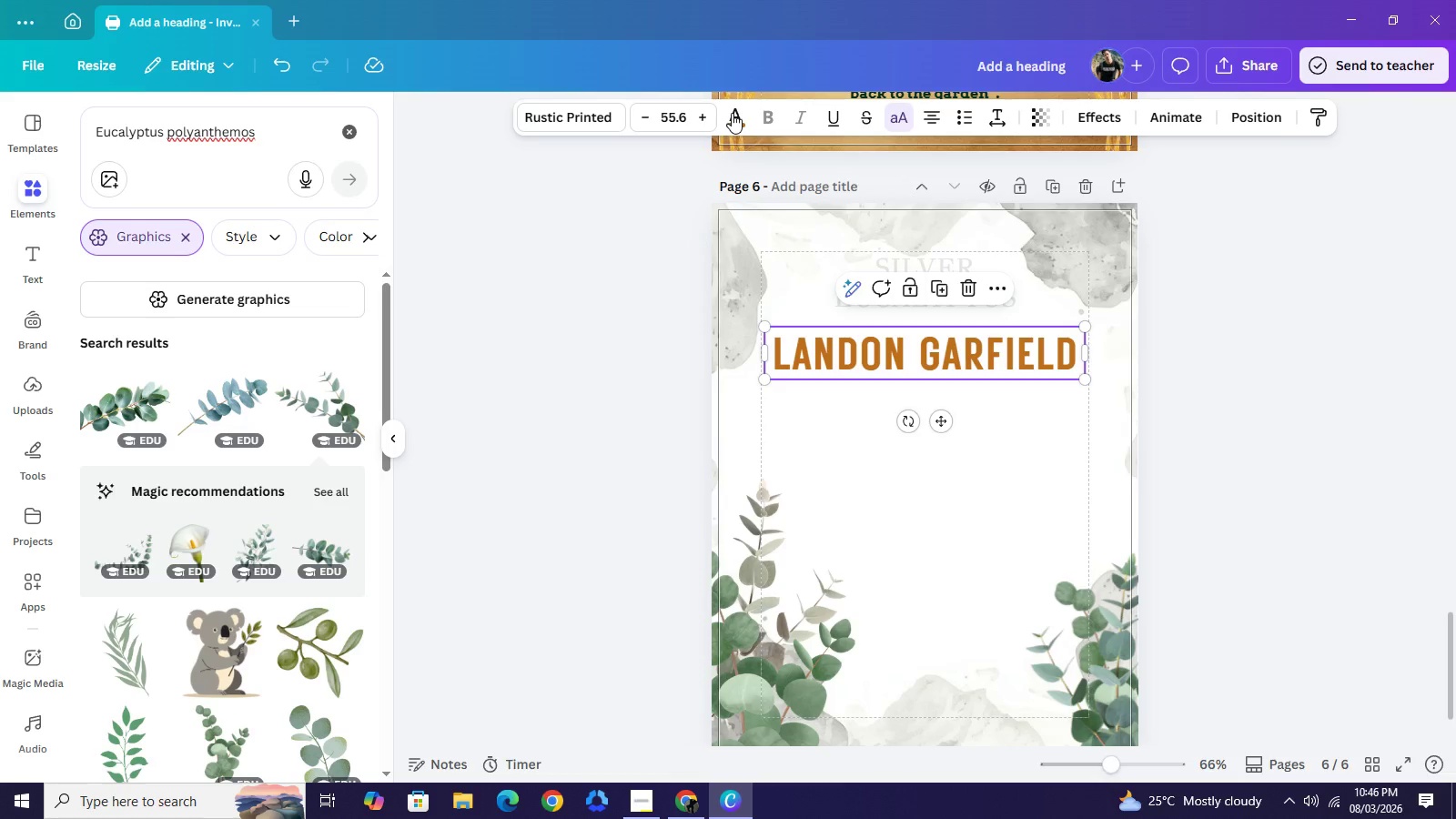 
left_click([732, 113])
 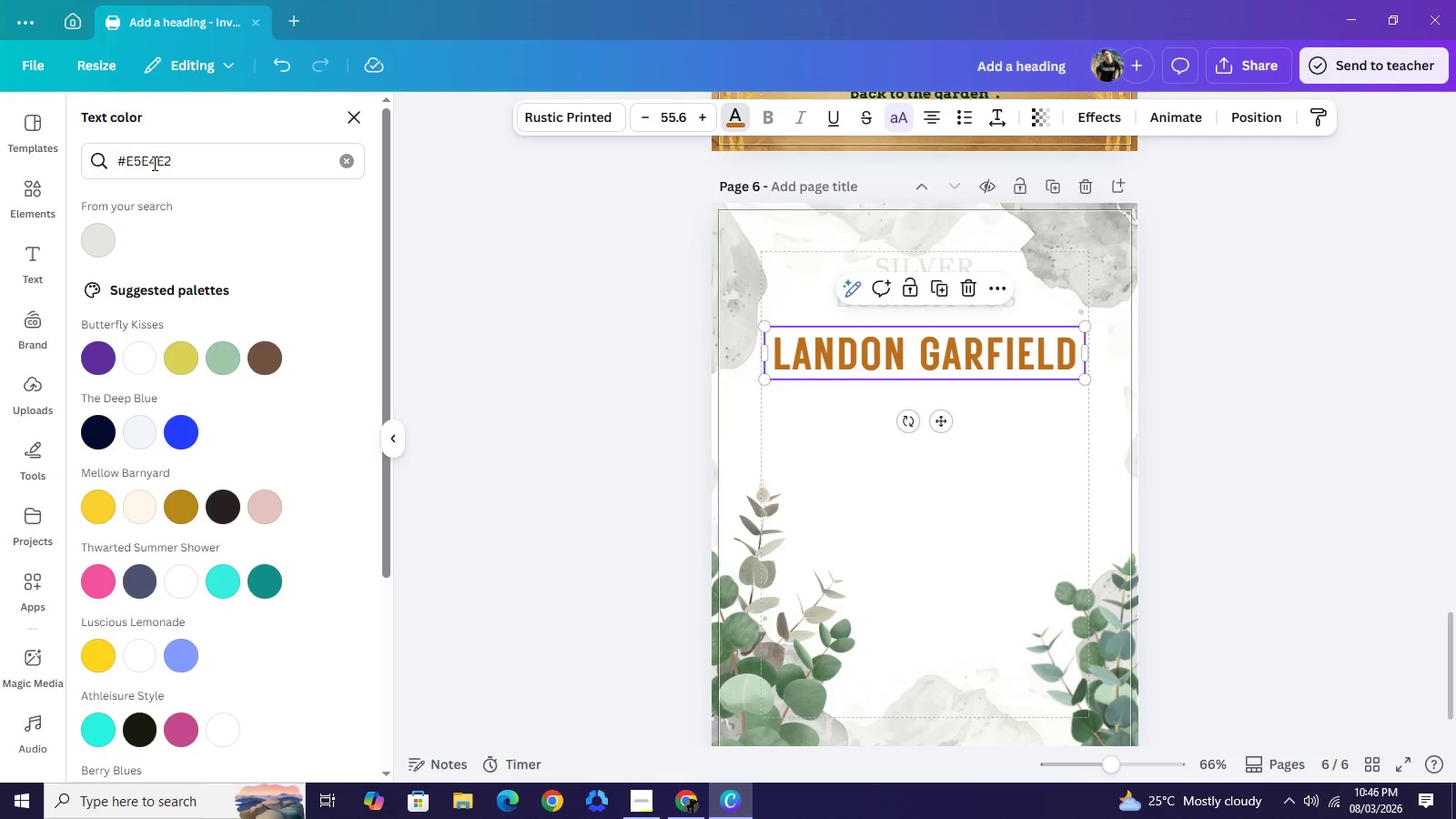 
left_click([154, 162])
 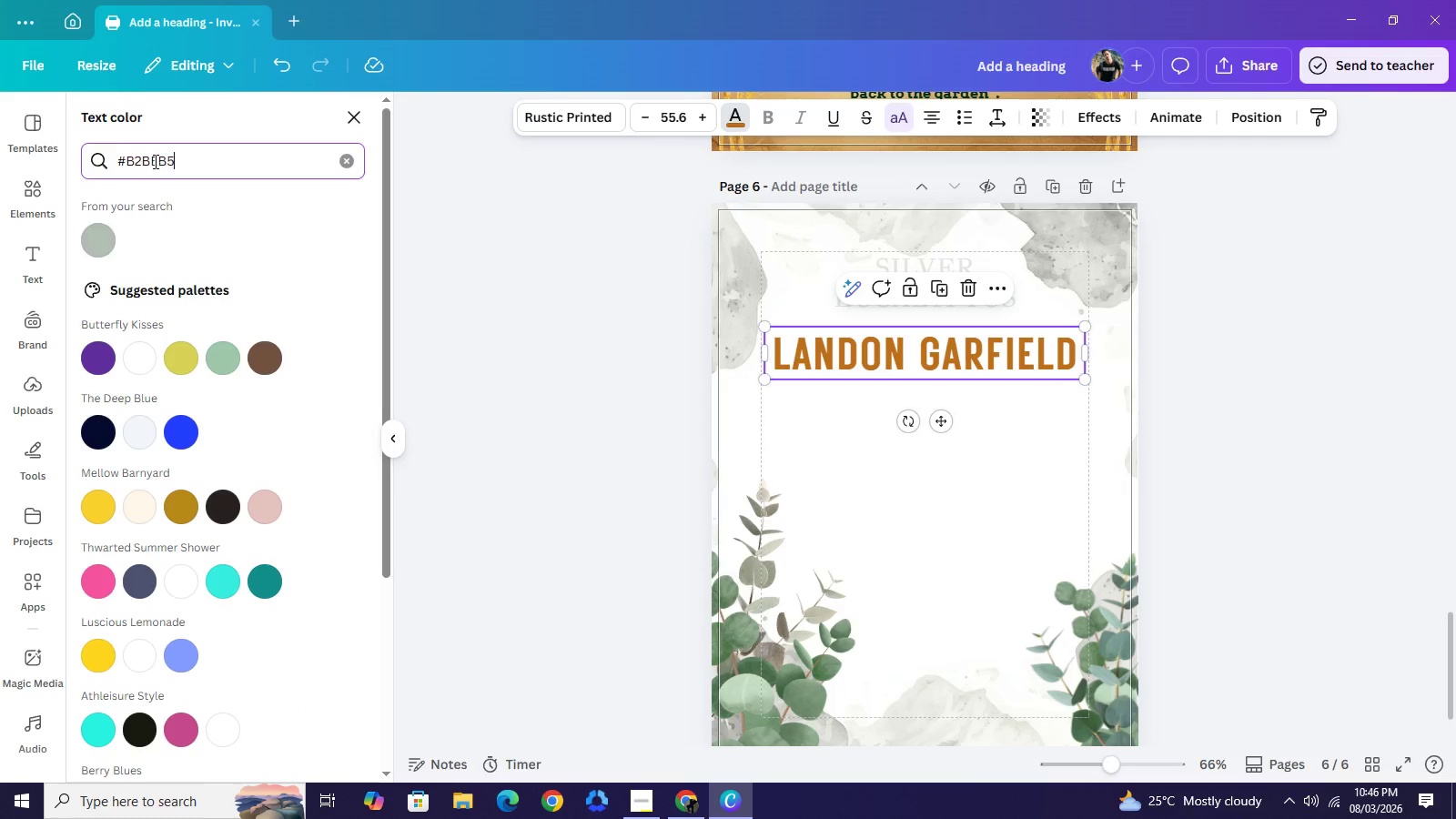 
hold_key(key=A, duration=0.31)
 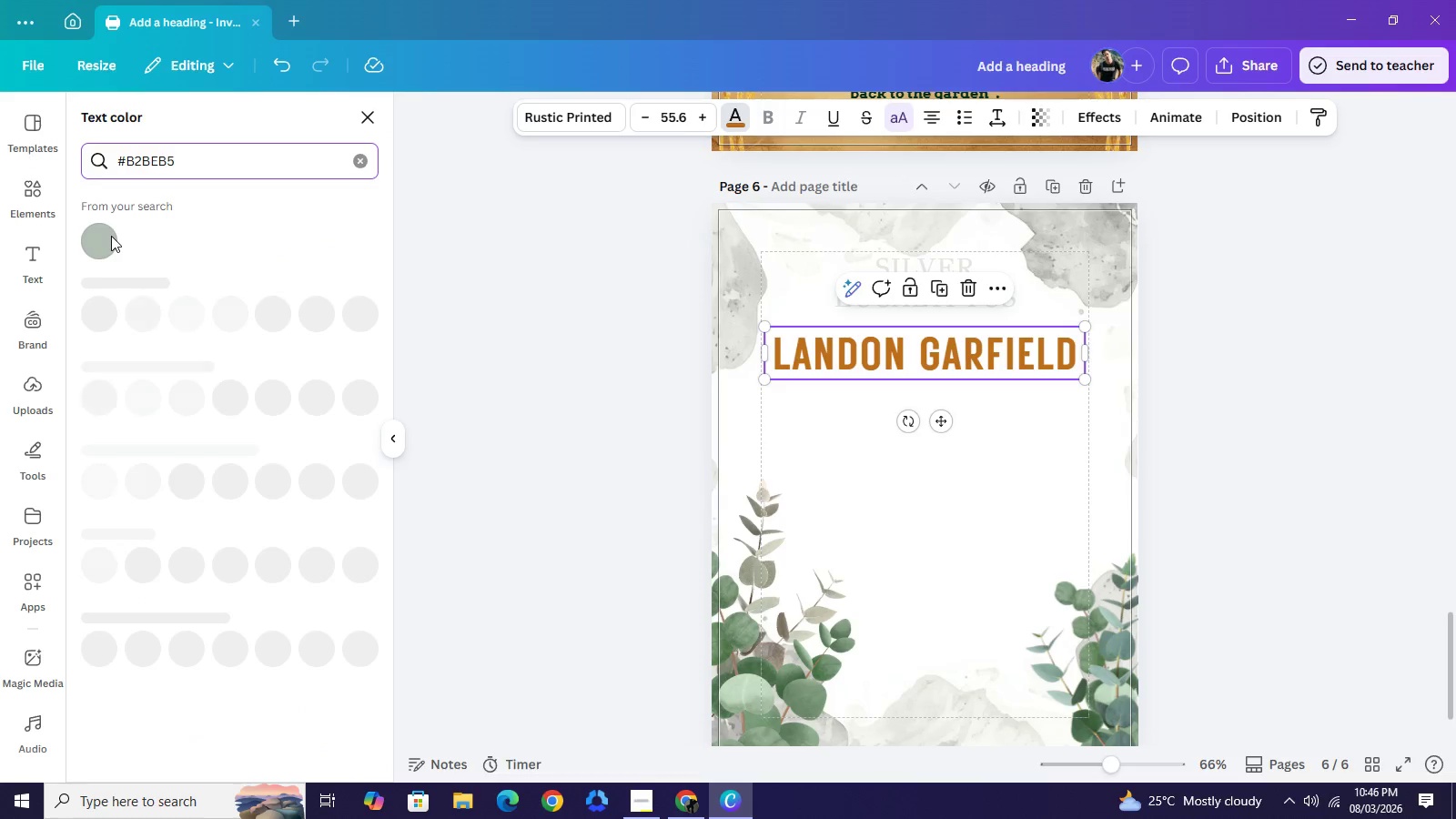 
key(Control+V)
 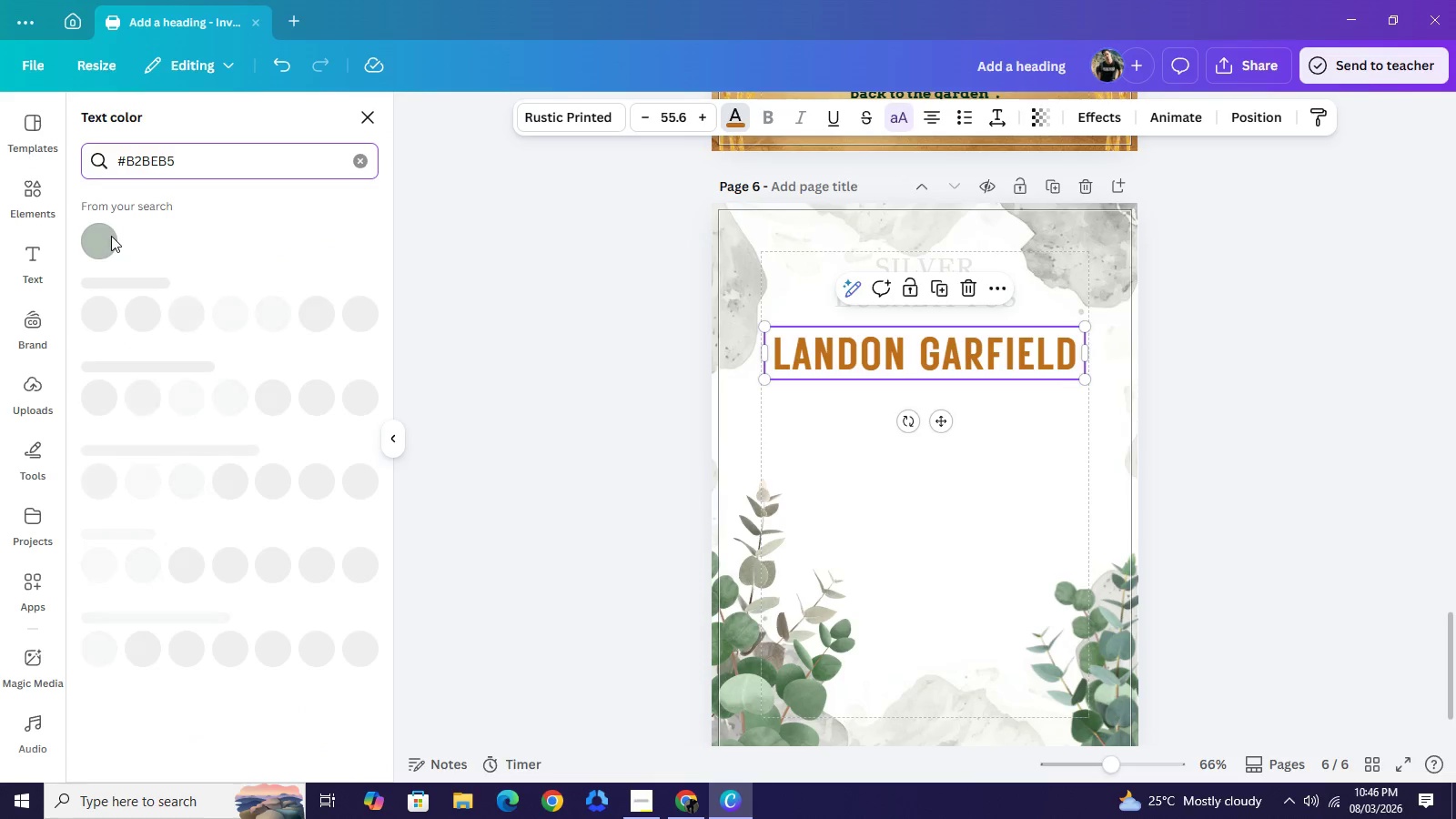 
left_click([111, 236])
 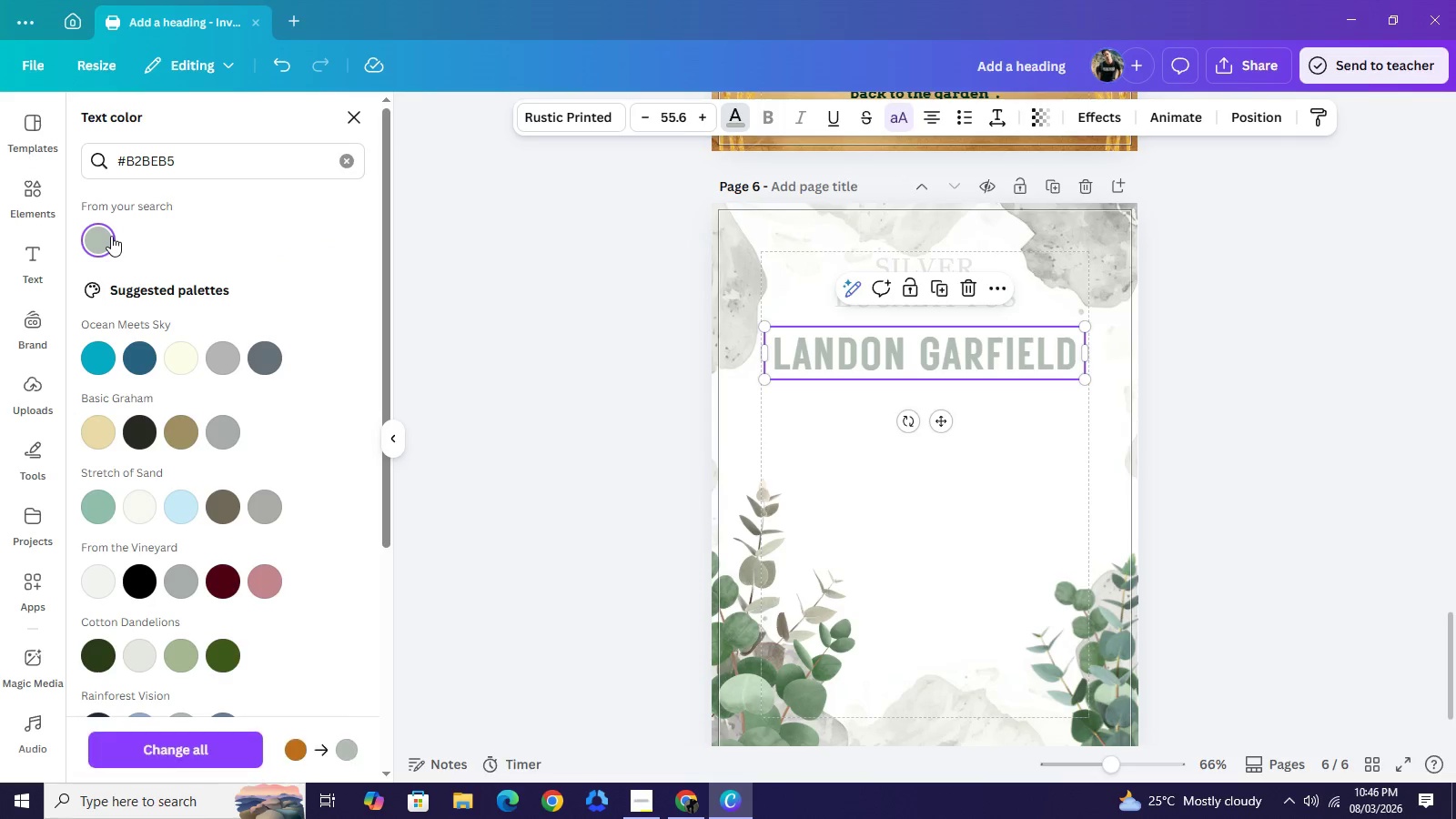 
left_click([111, 236])
 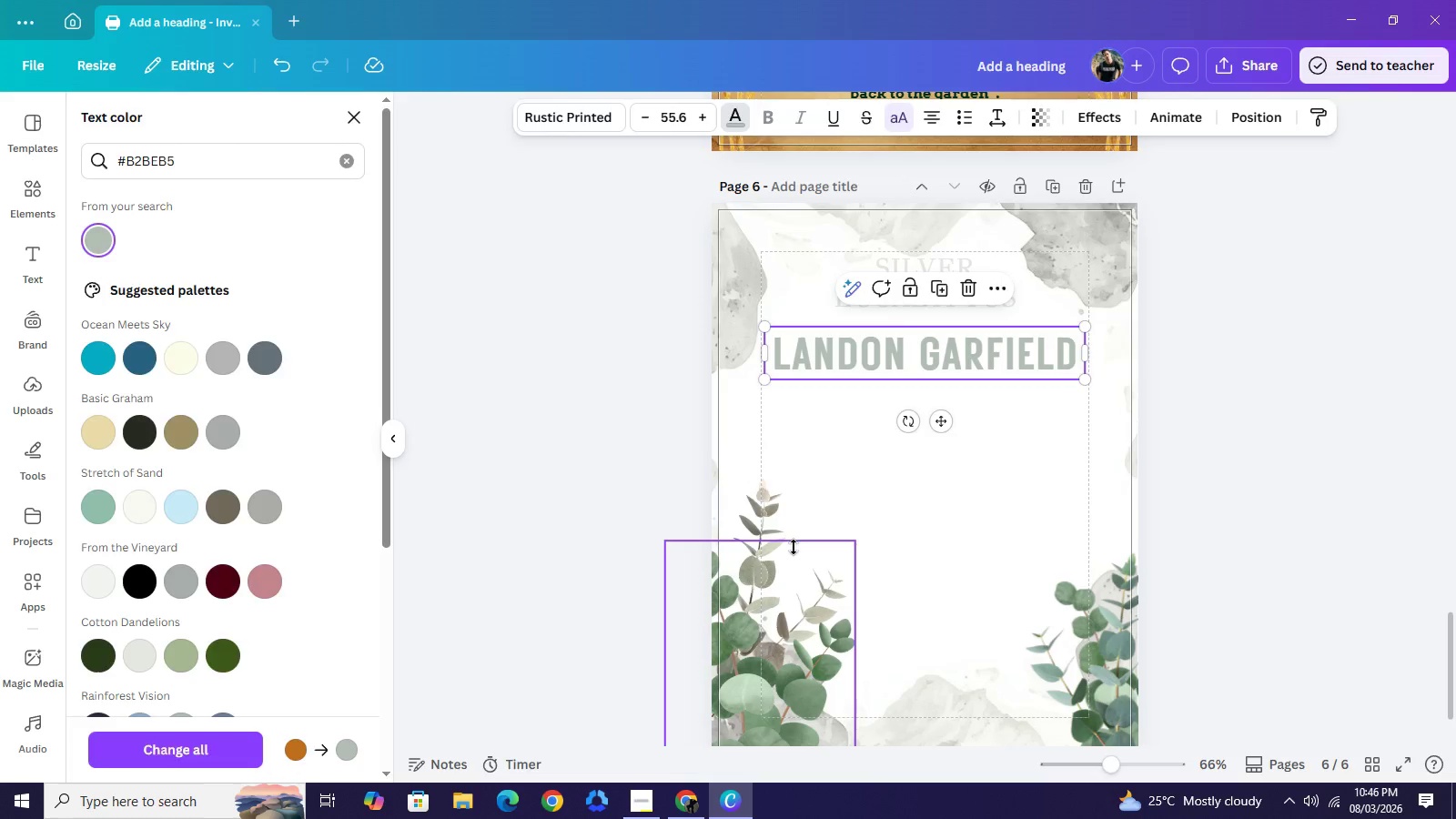 
left_click([784, 507])
 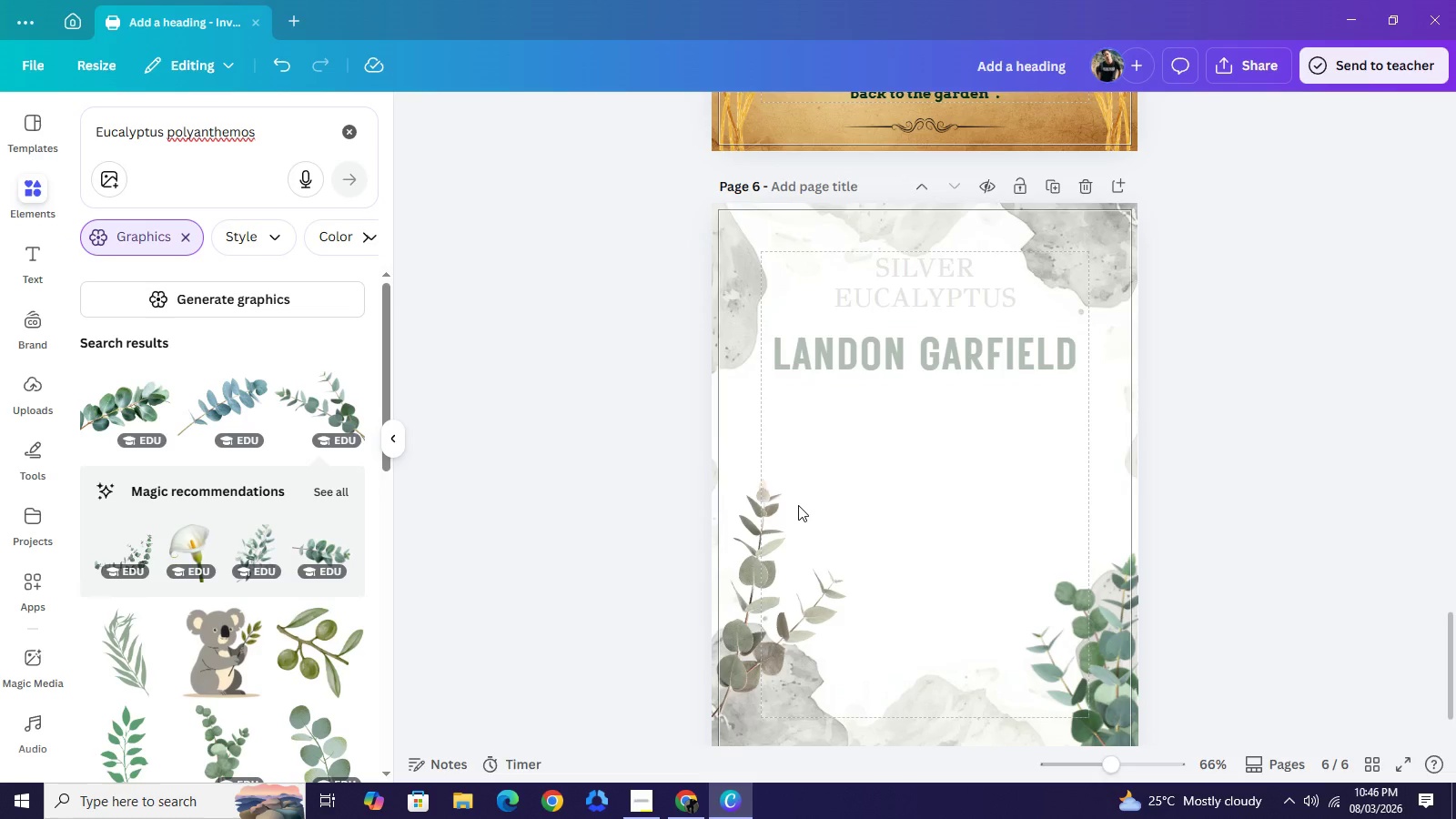 
key(Control+Z)
 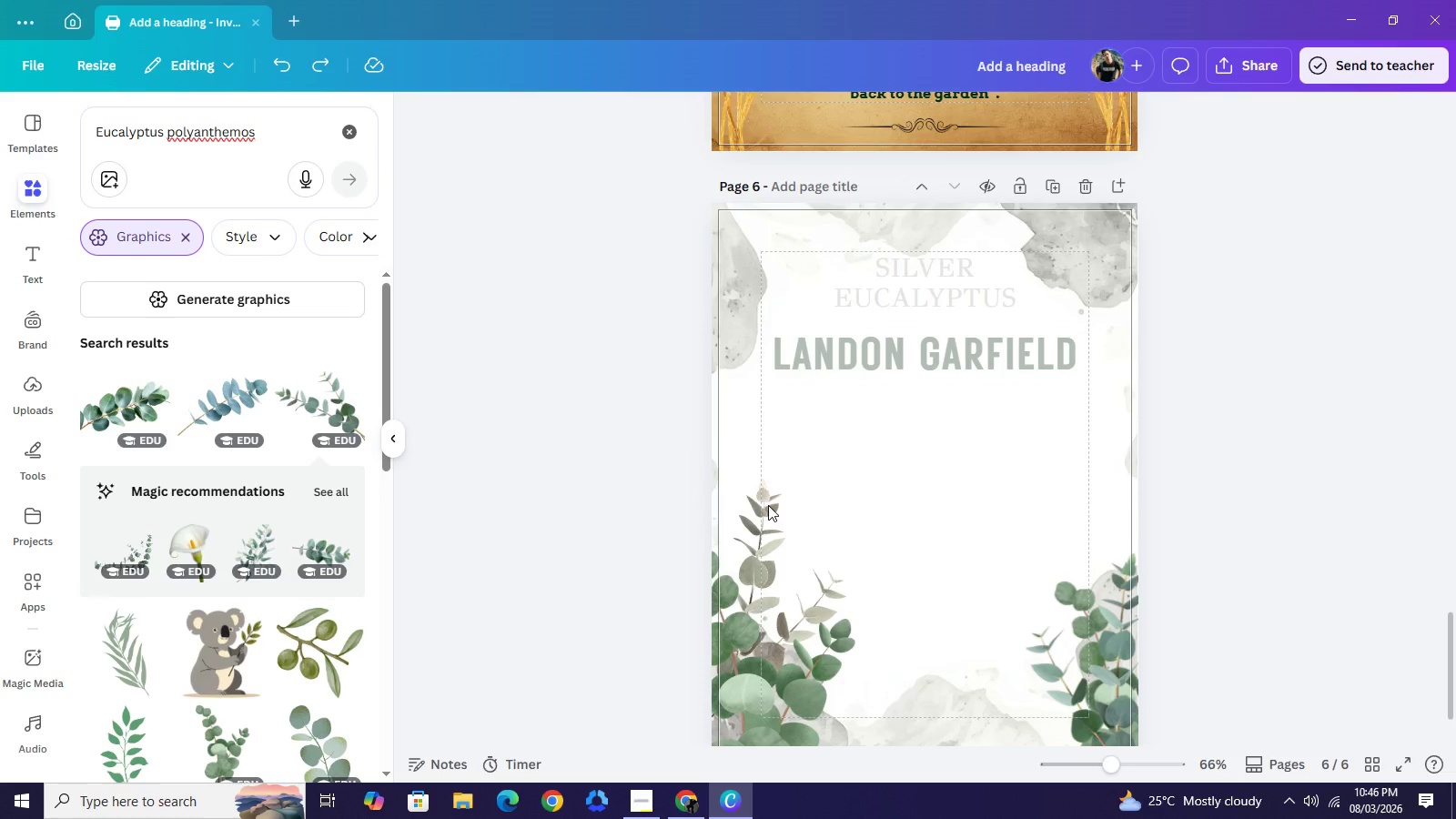 
left_click([768, 505])
 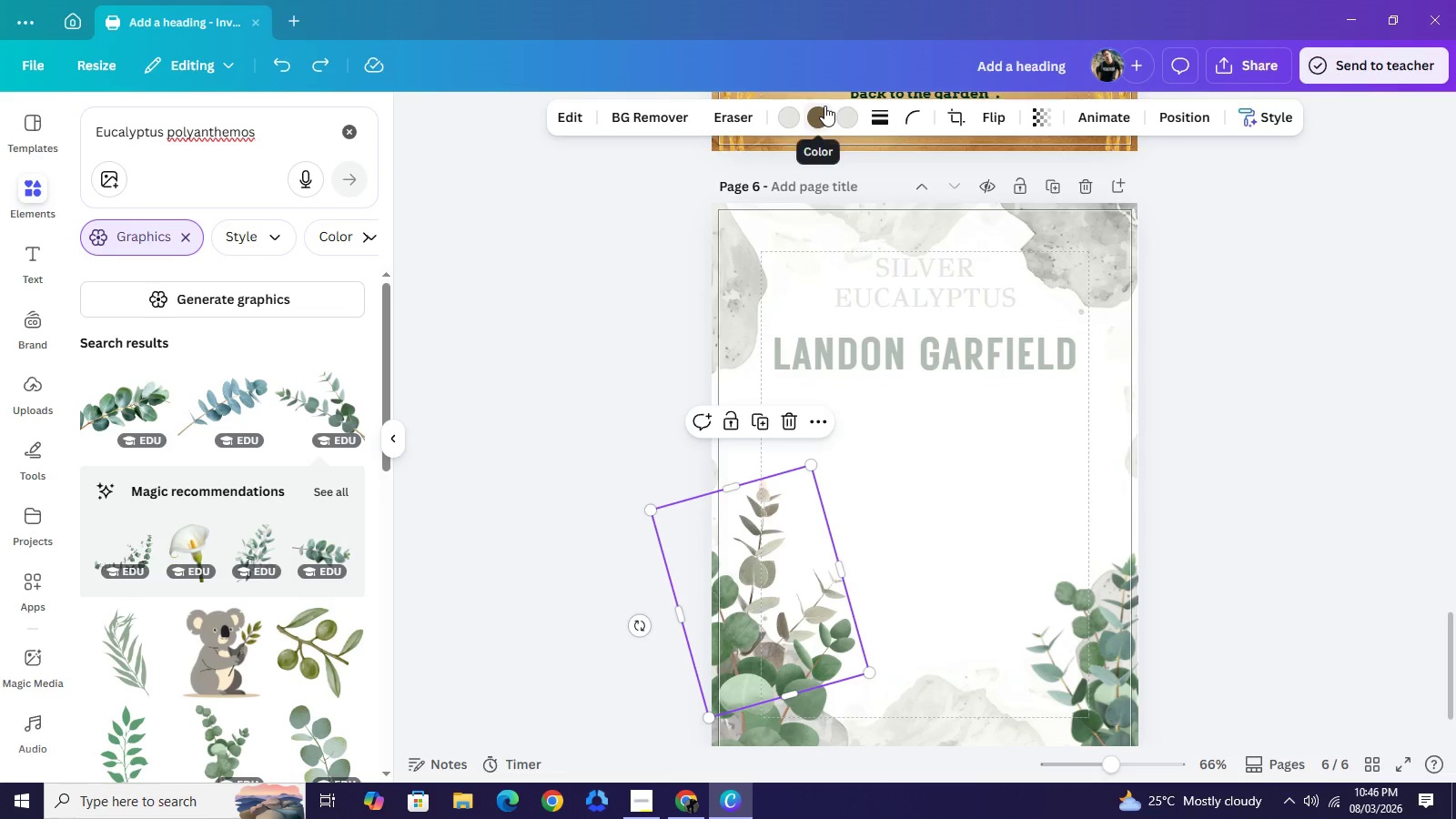 
left_click([824, 106])
 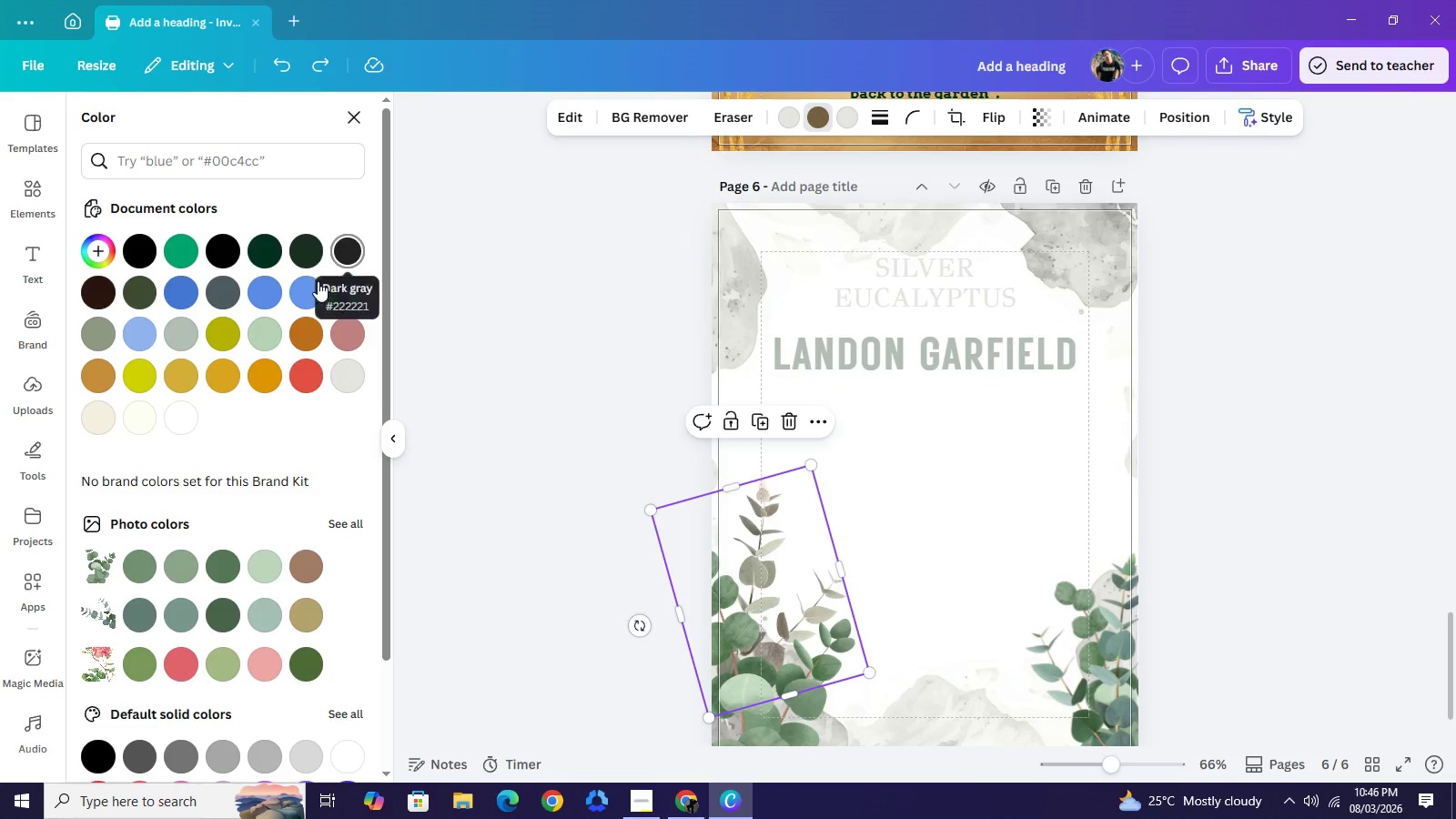 
mouse_move([120, 339])
 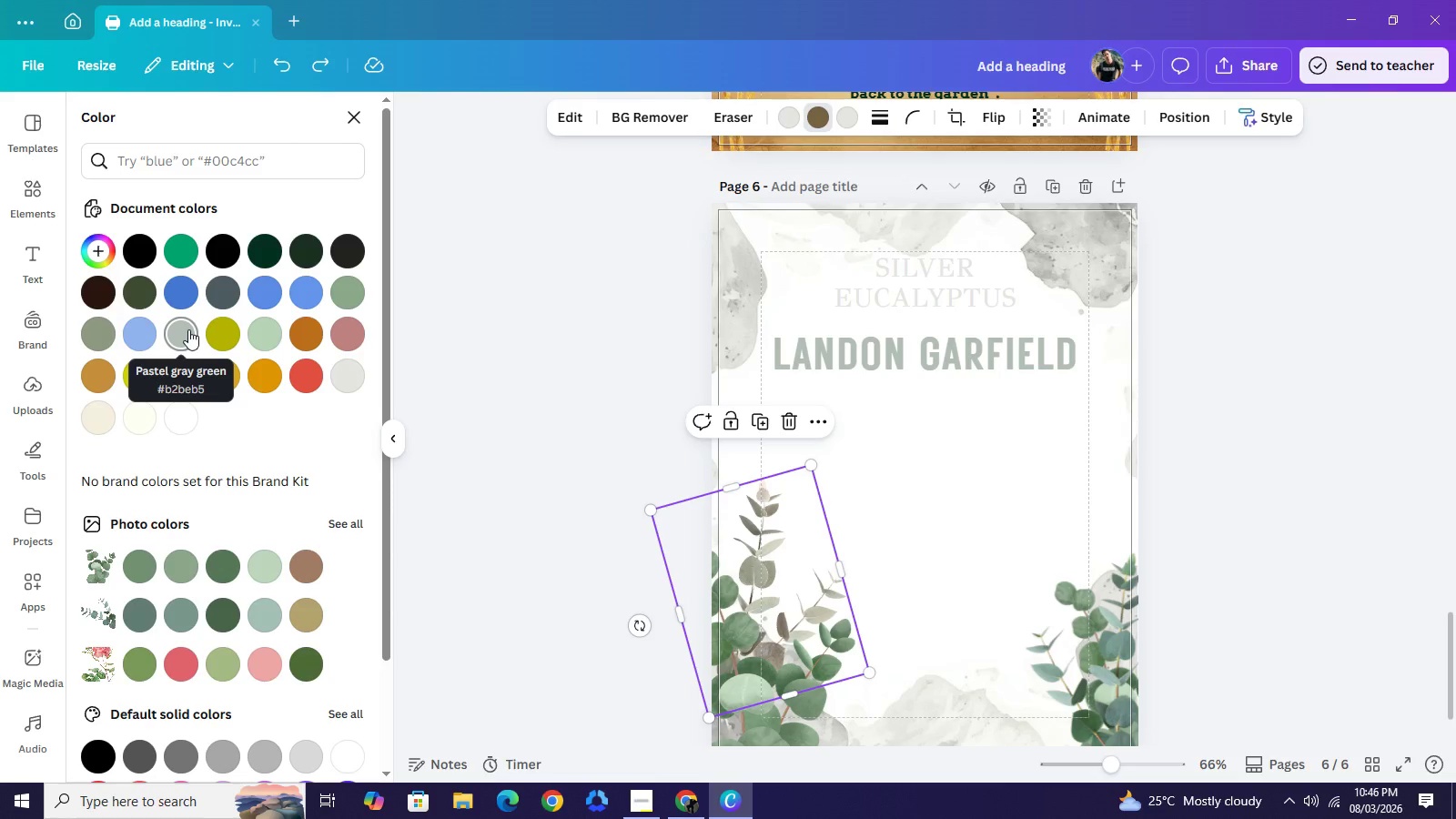 
left_click([188, 329])
 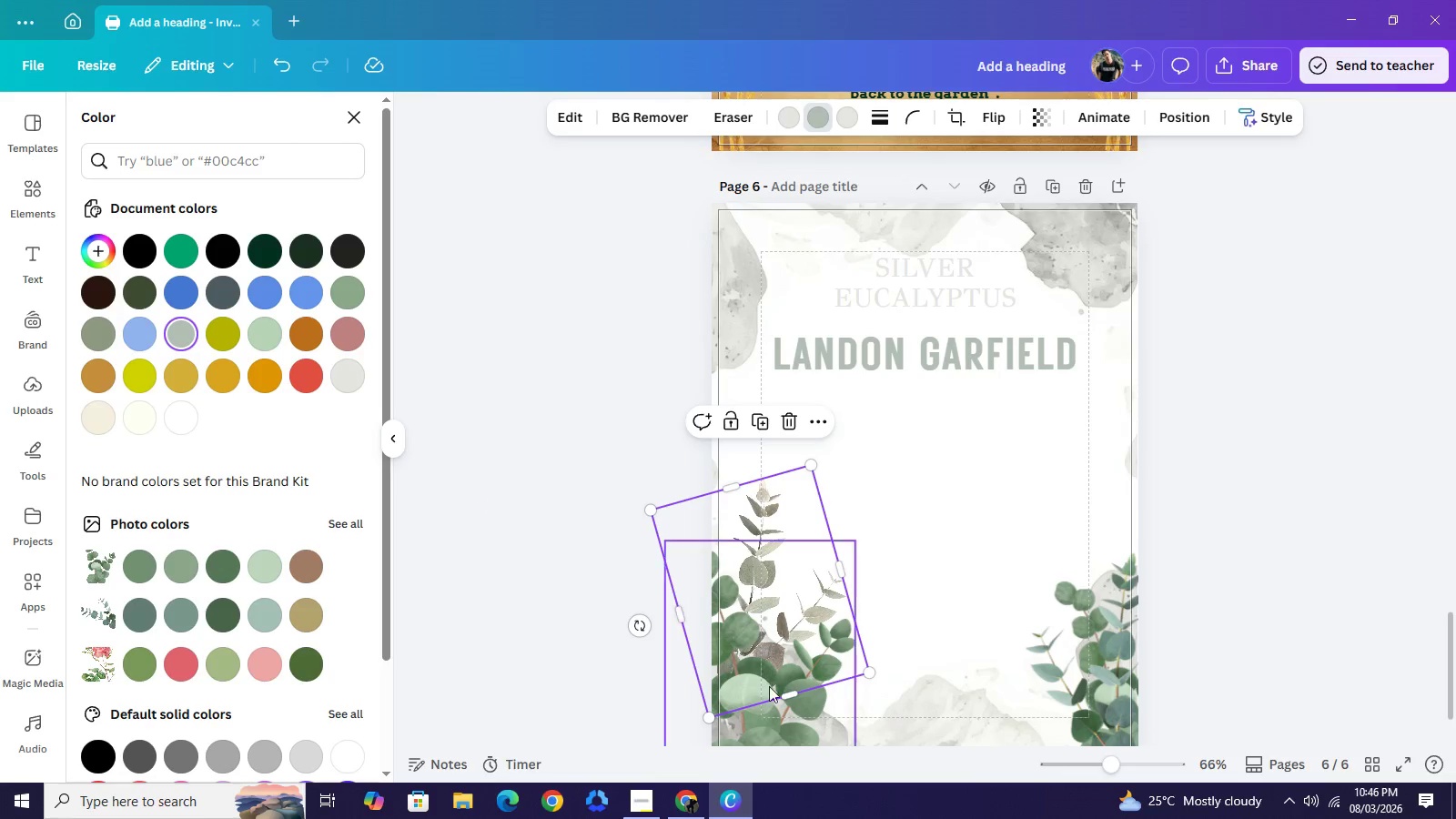 
left_click([794, 723])
 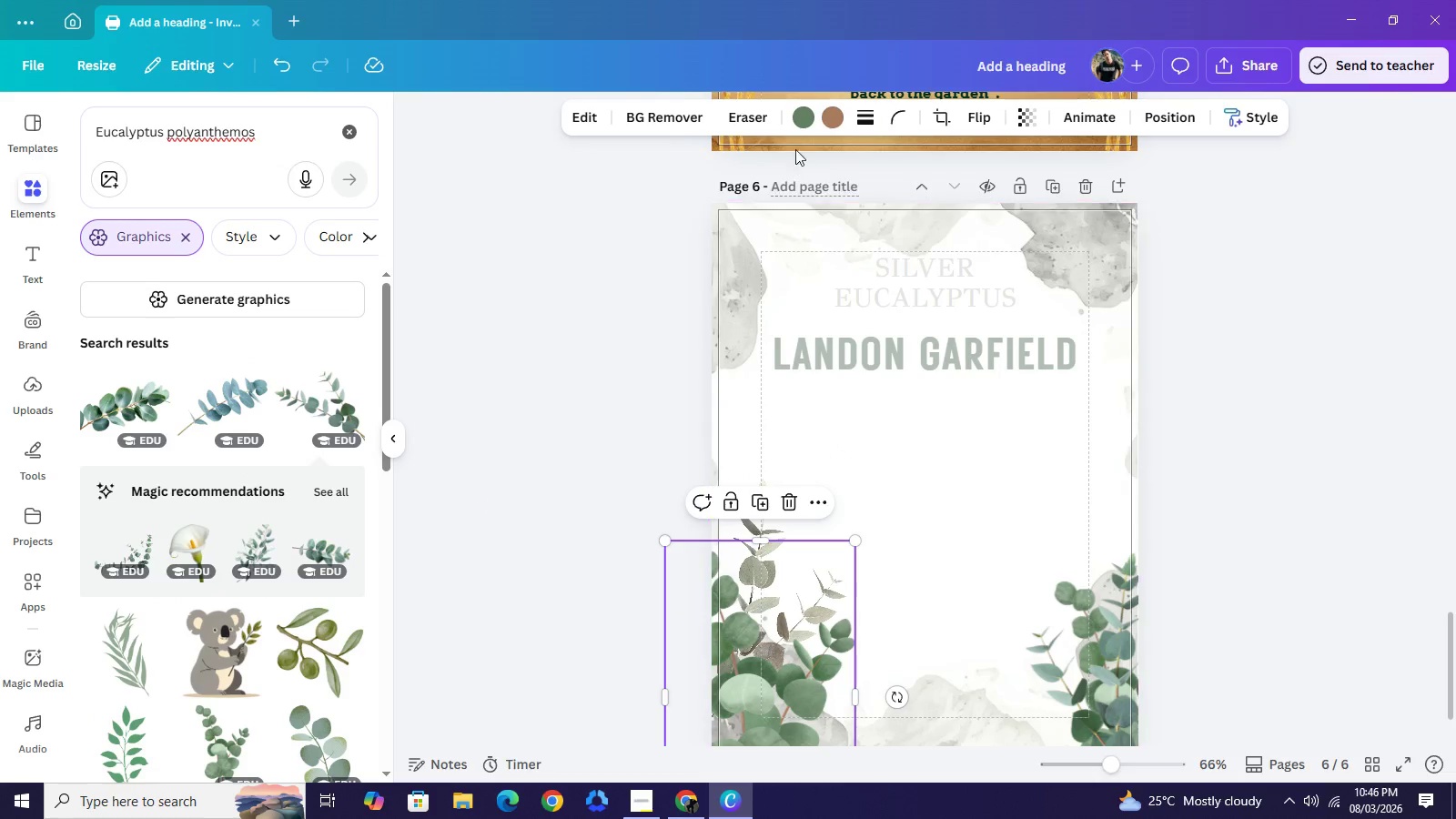 
left_click([798, 117])
 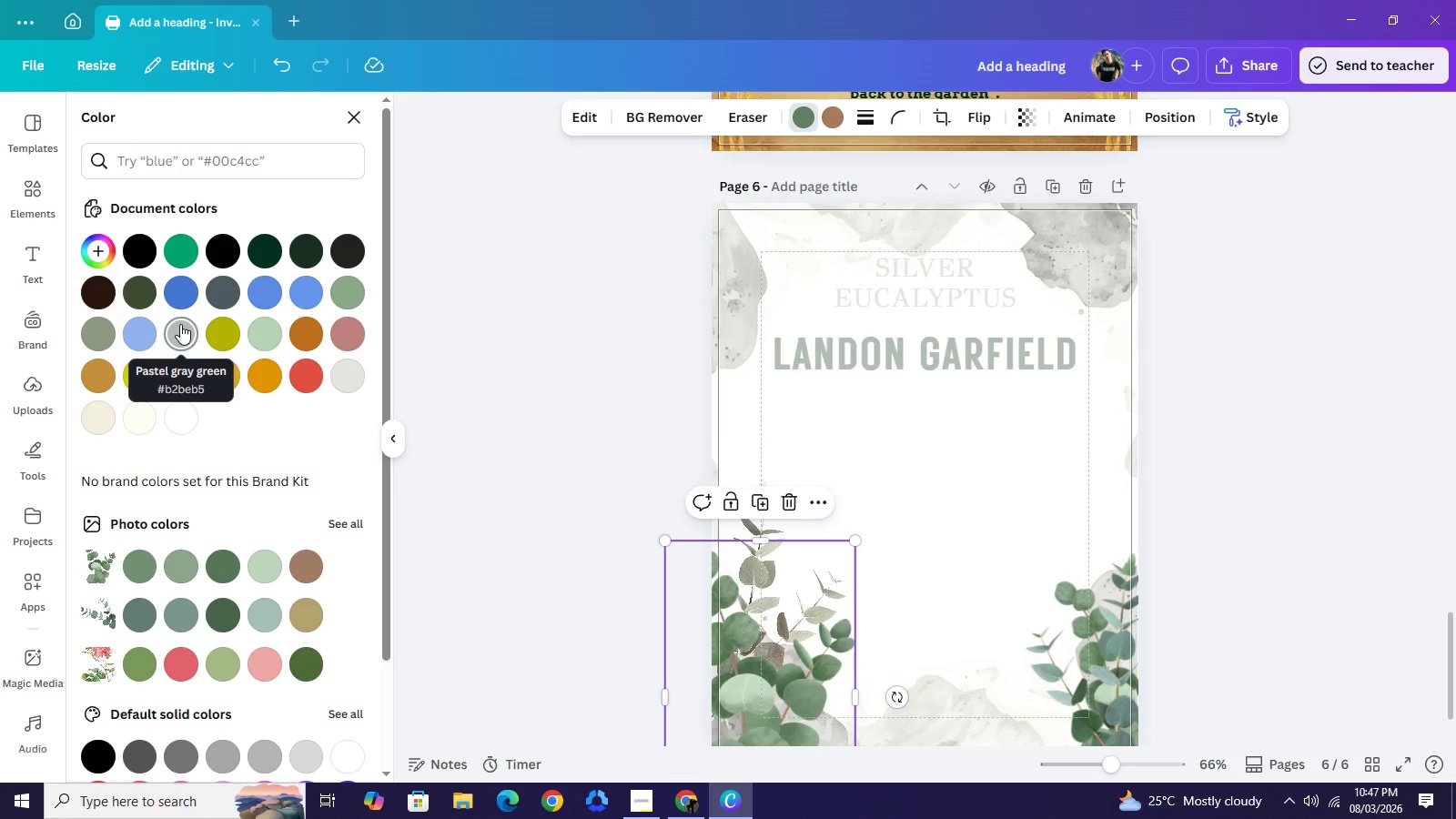 
left_click([180, 324])
 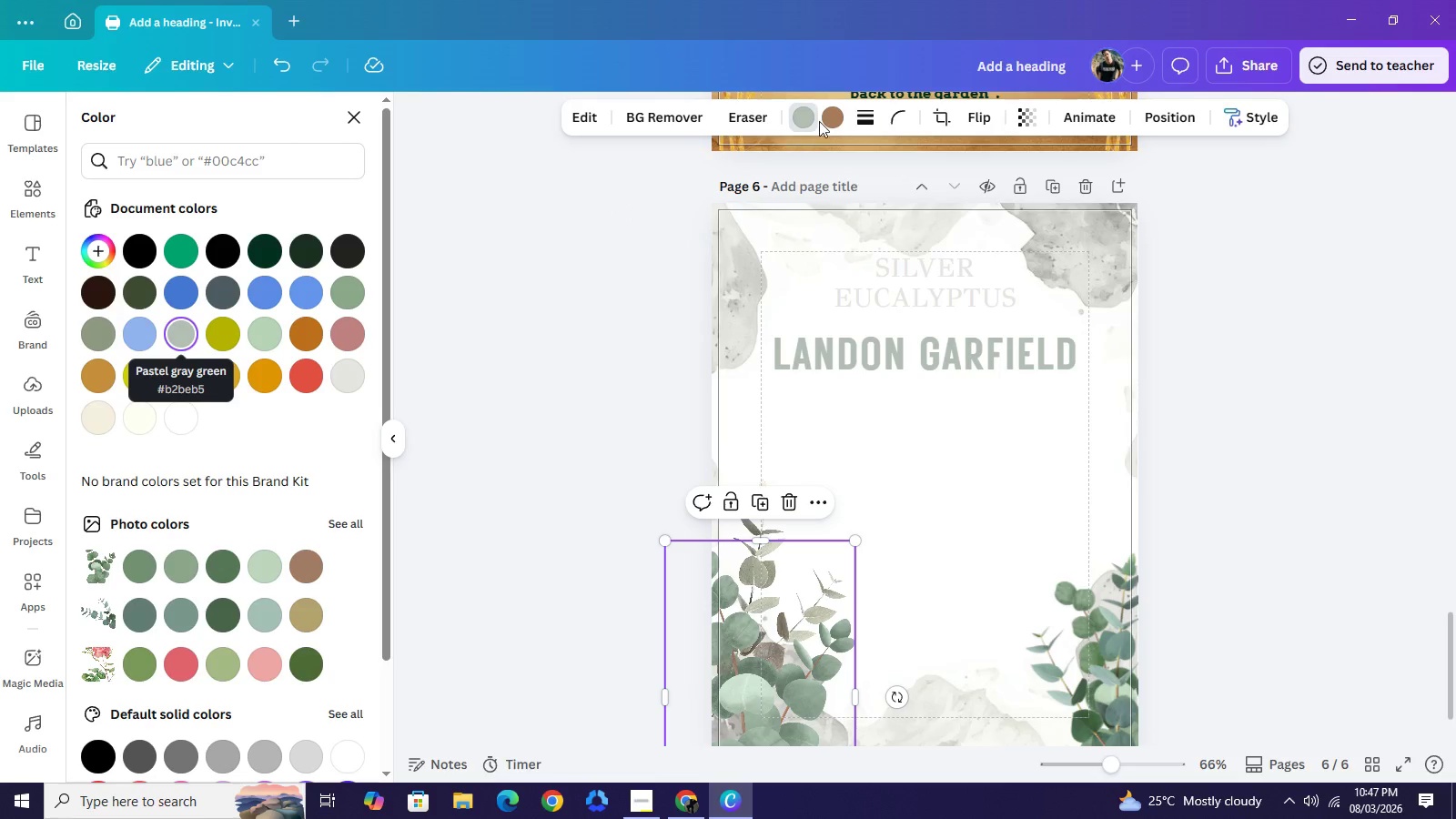 
left_click([834, 117])
 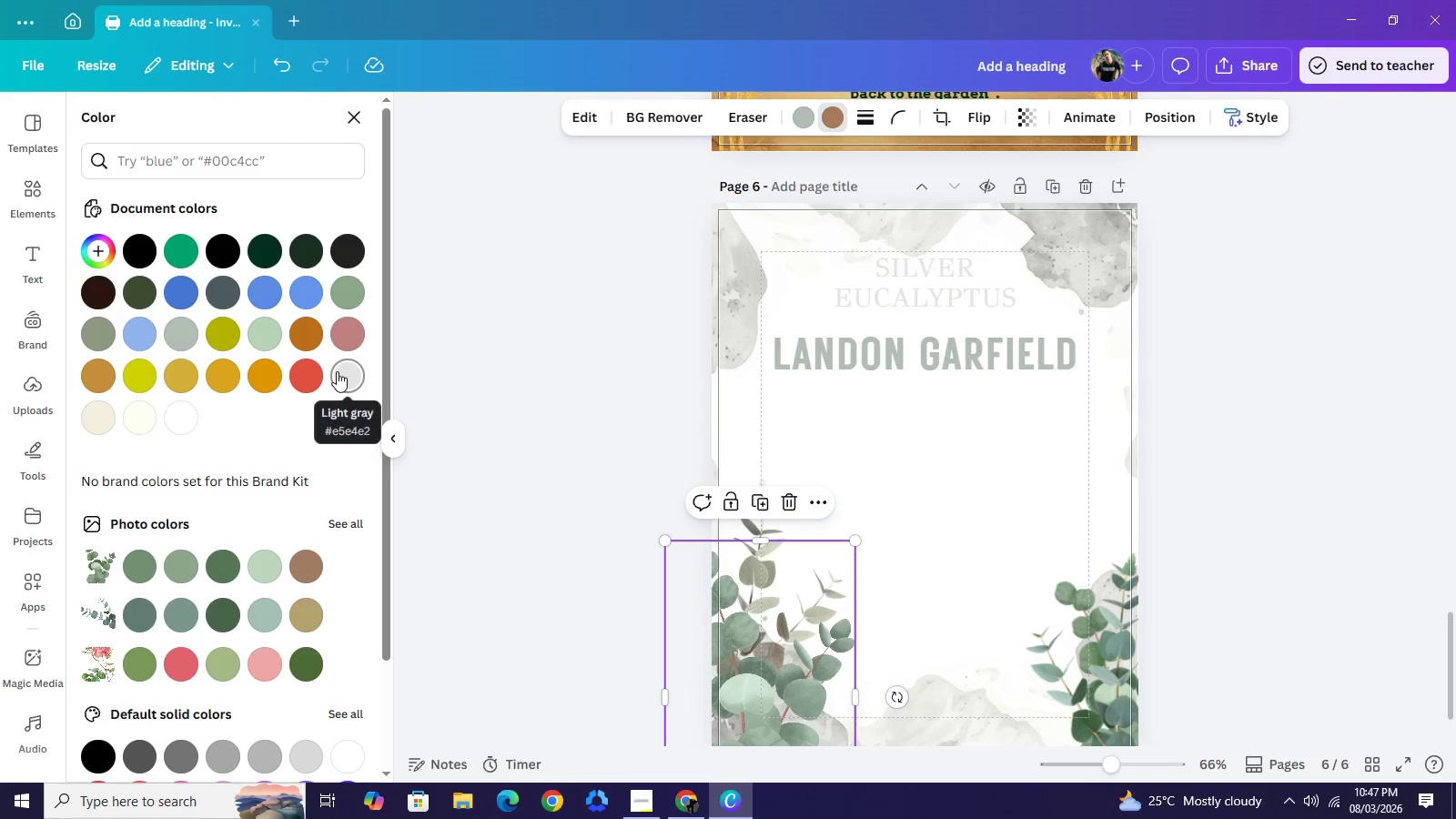 
left_click([337, 371])
 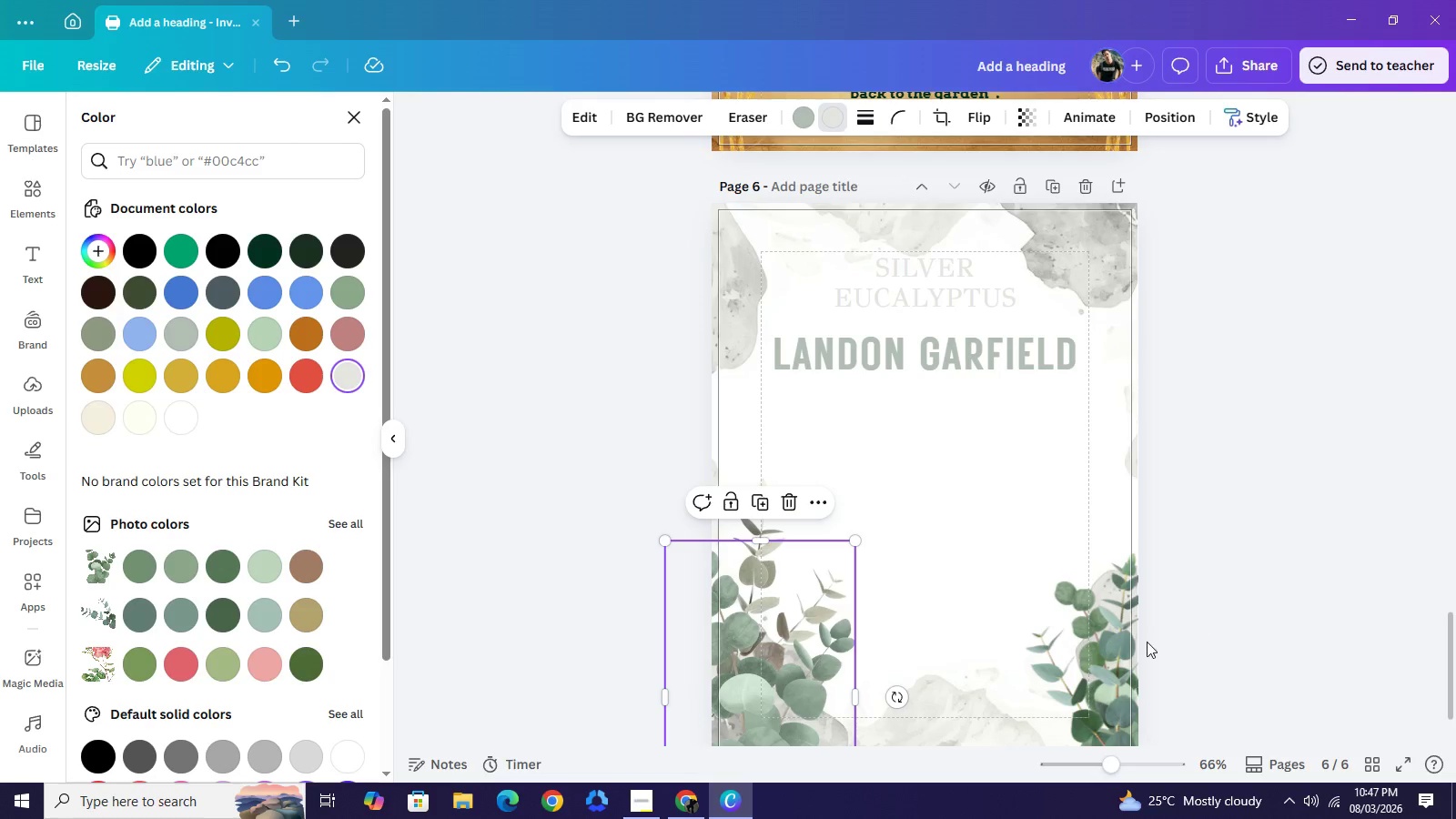 
wait(6.06)
 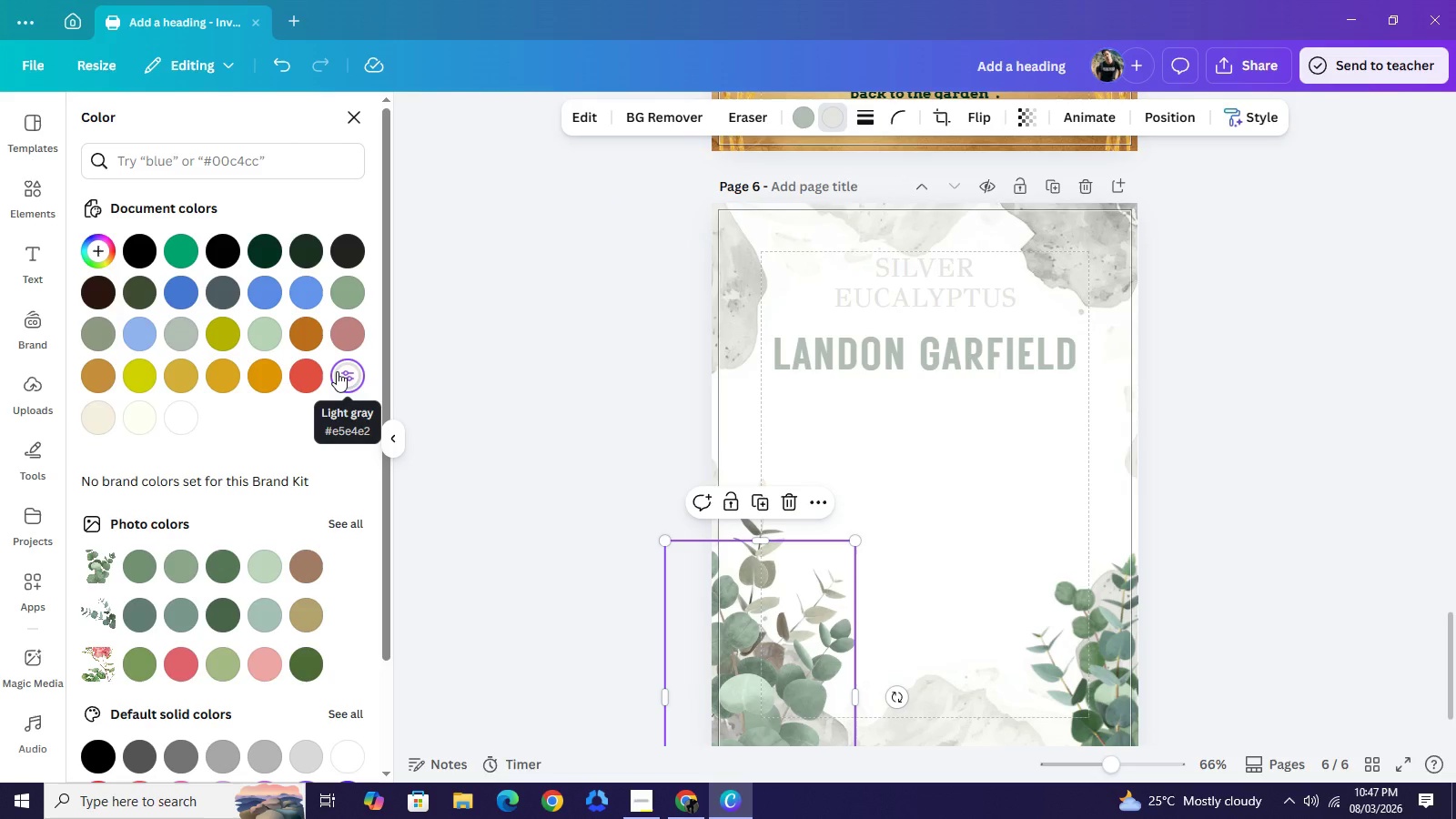 
left_click([1098, 644])
 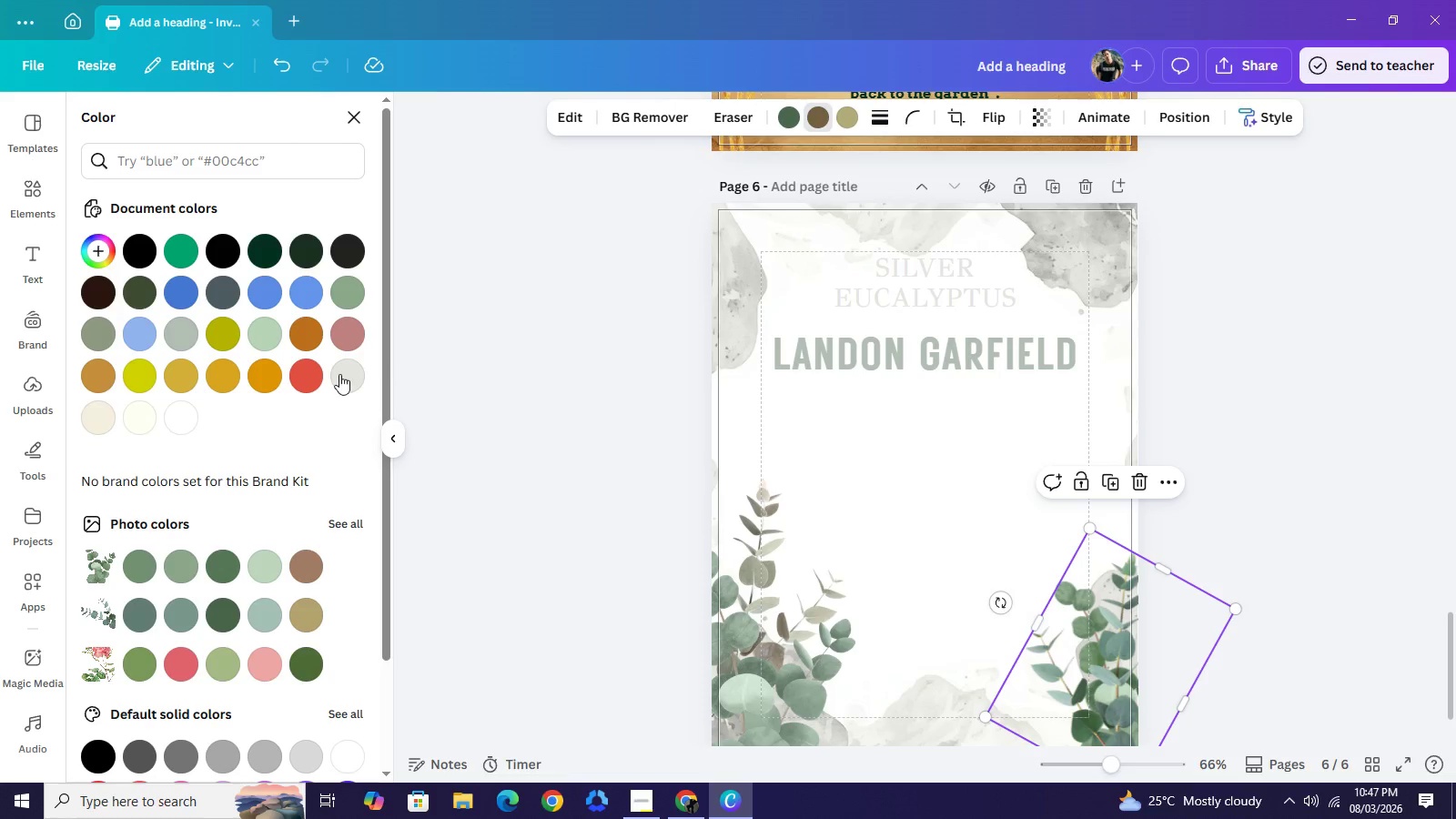 
left_click([339, 374])
 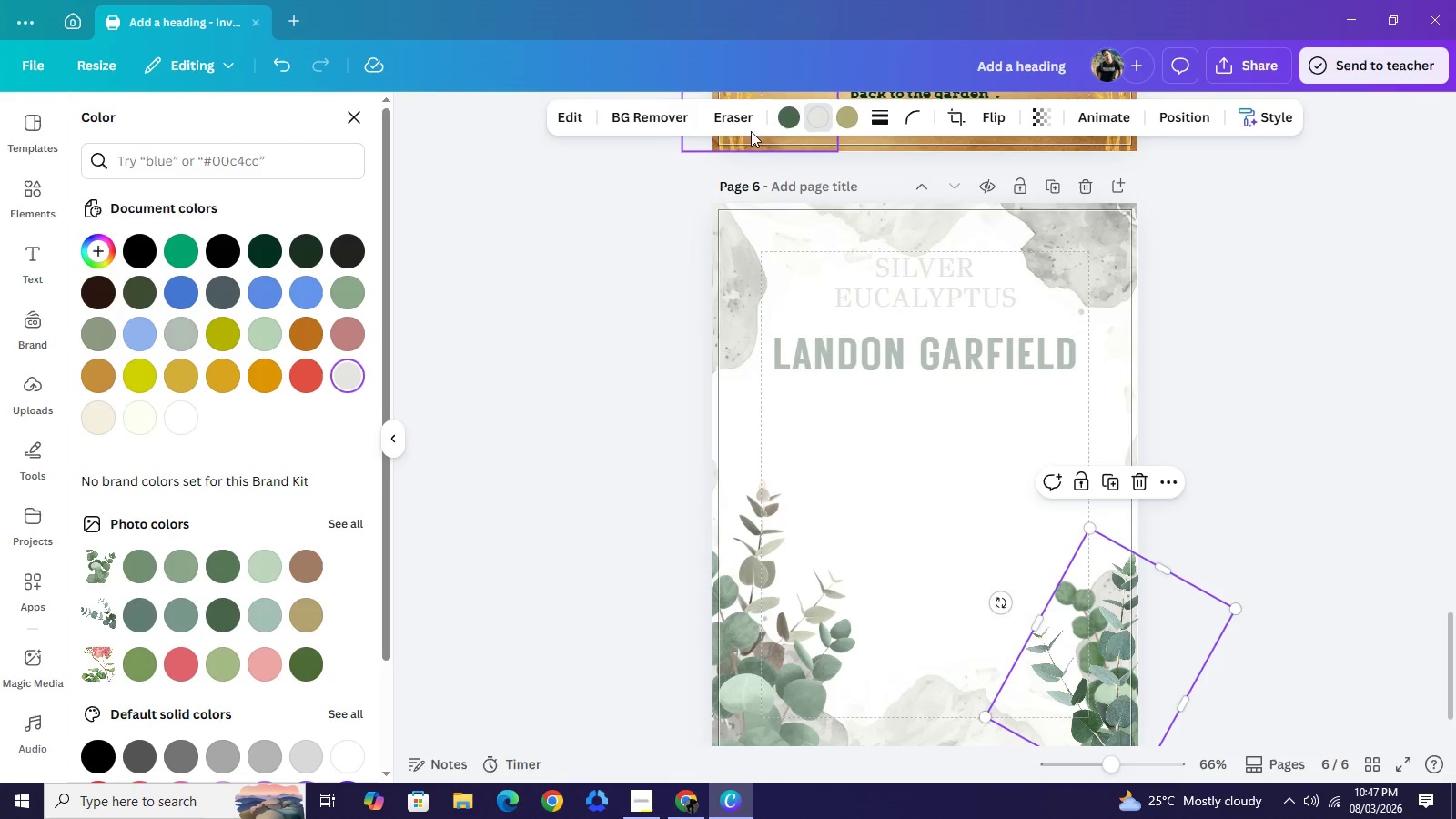 
left_click([799, 106])
 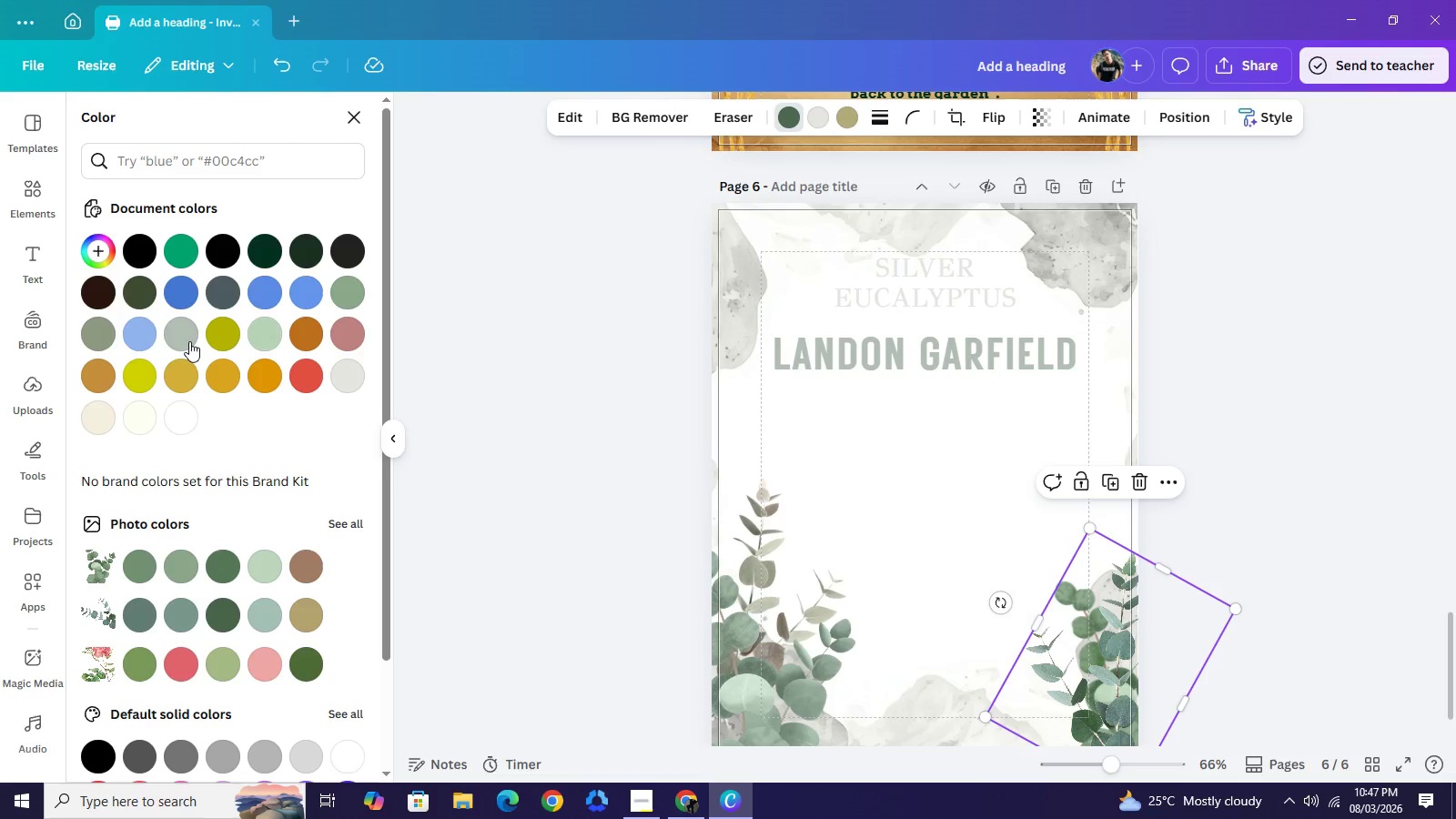 
mouse_move([206, 359])
 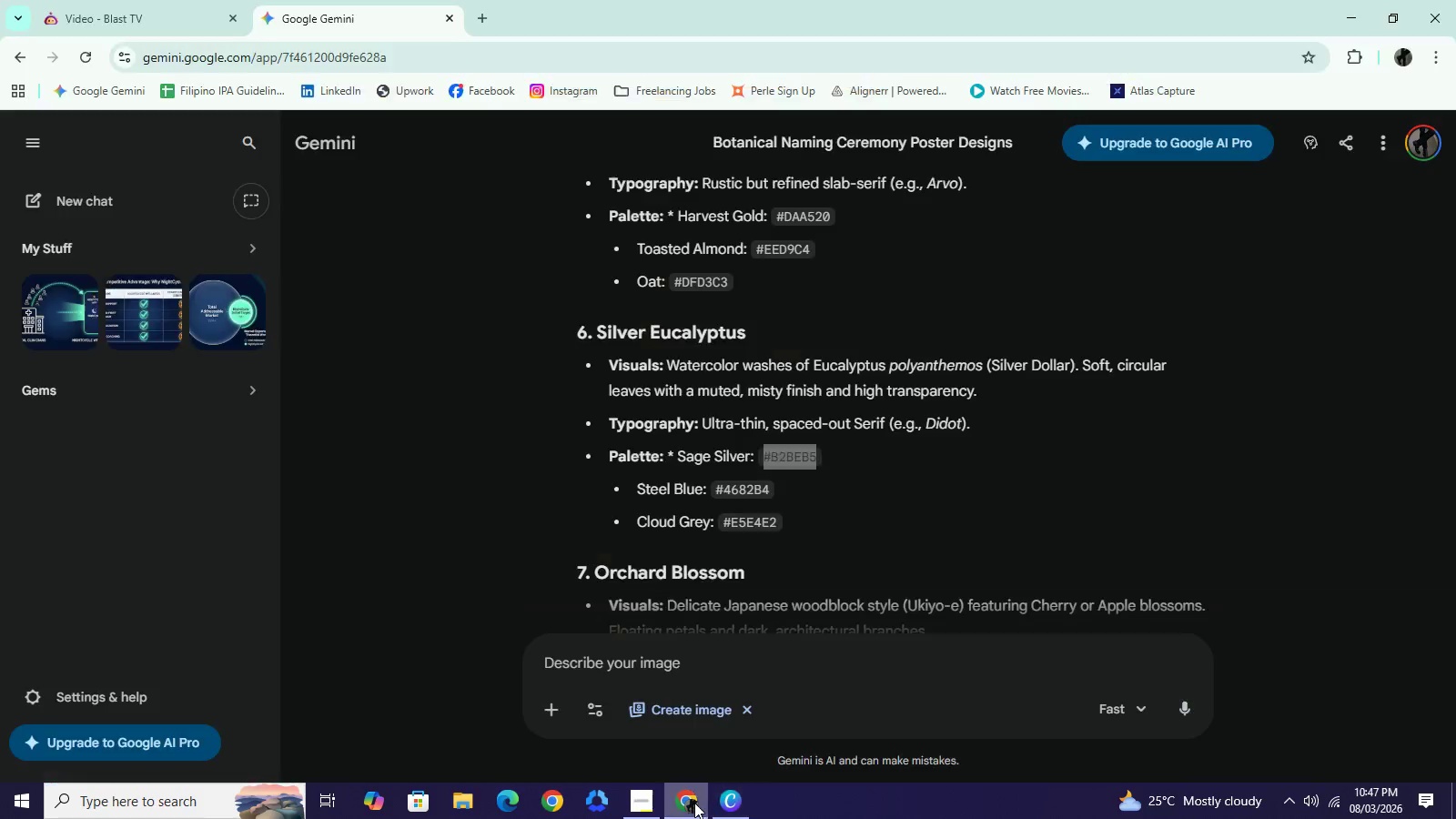 
left_click([694, 803])
 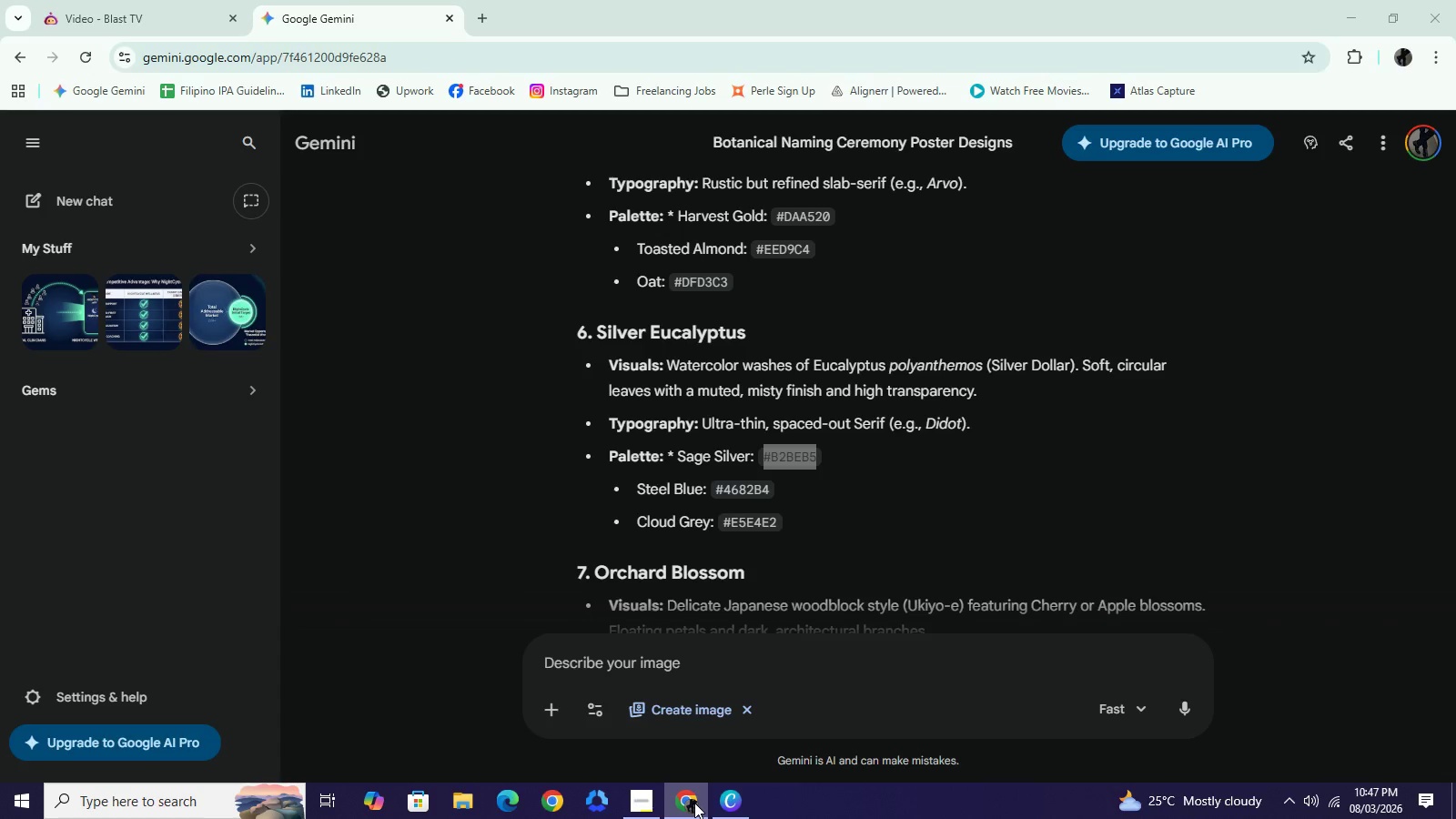 
left_click([694, 803])
 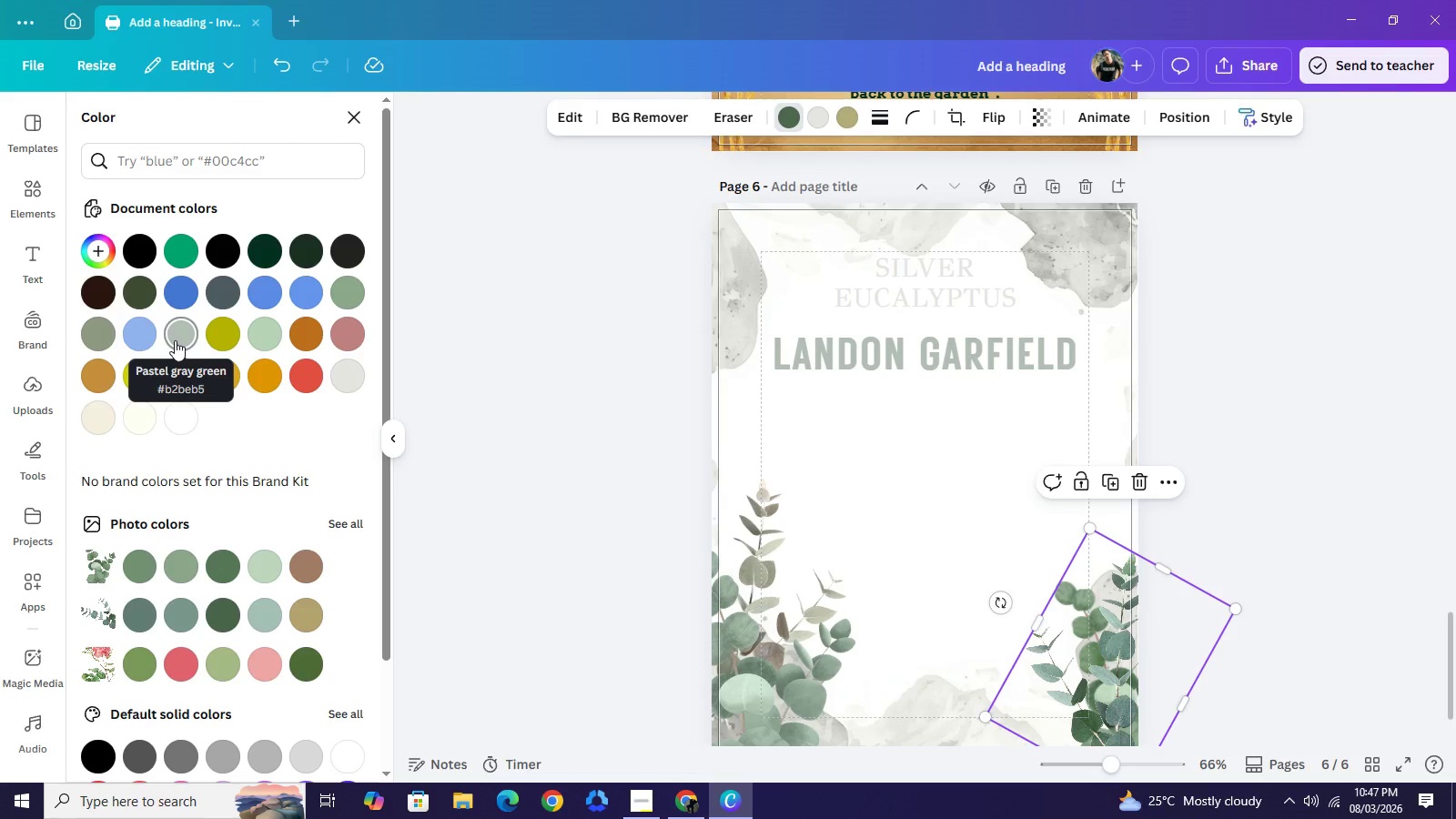 
left_click([175, 340])
 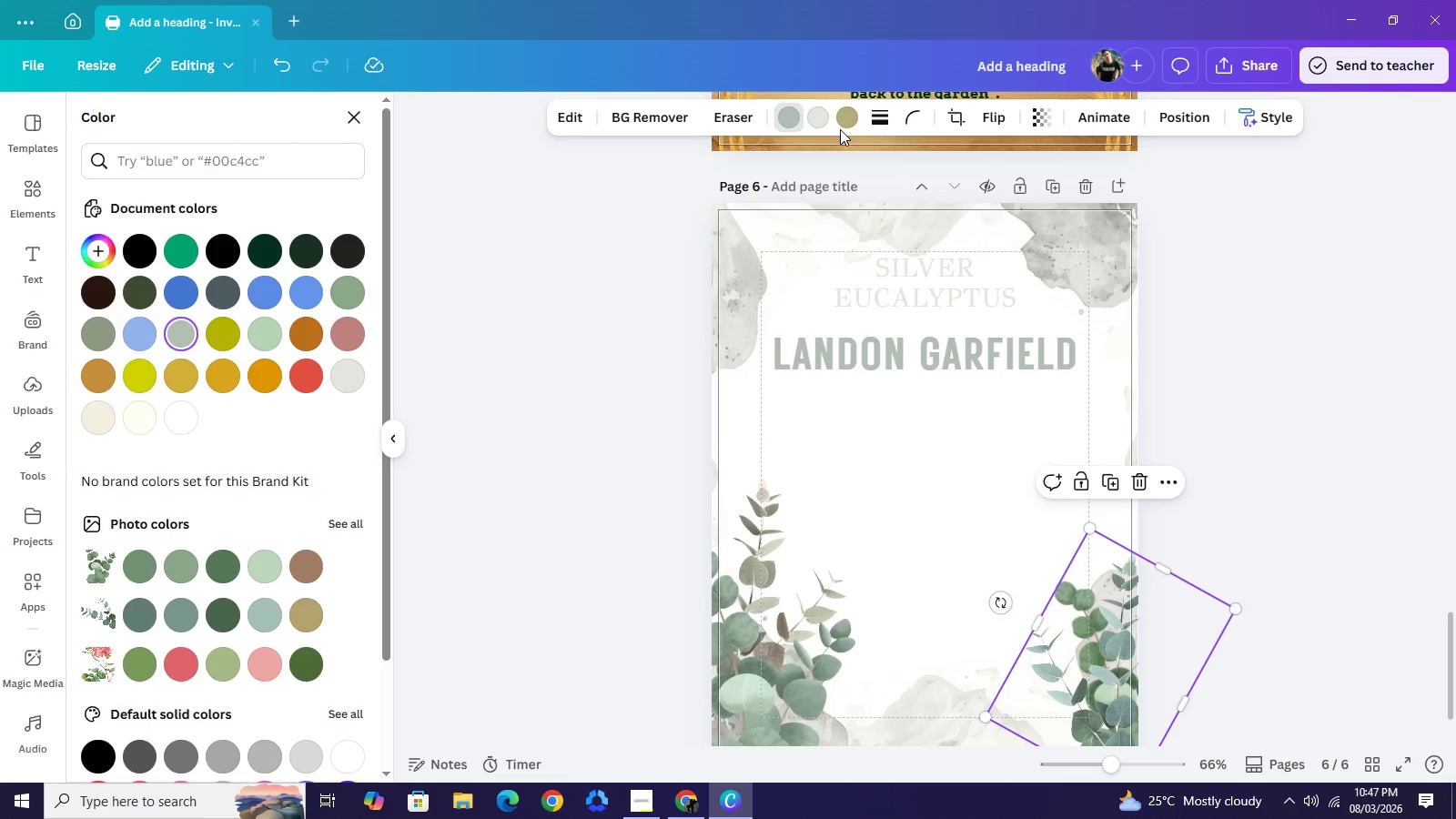 
left_click([845, 124])
 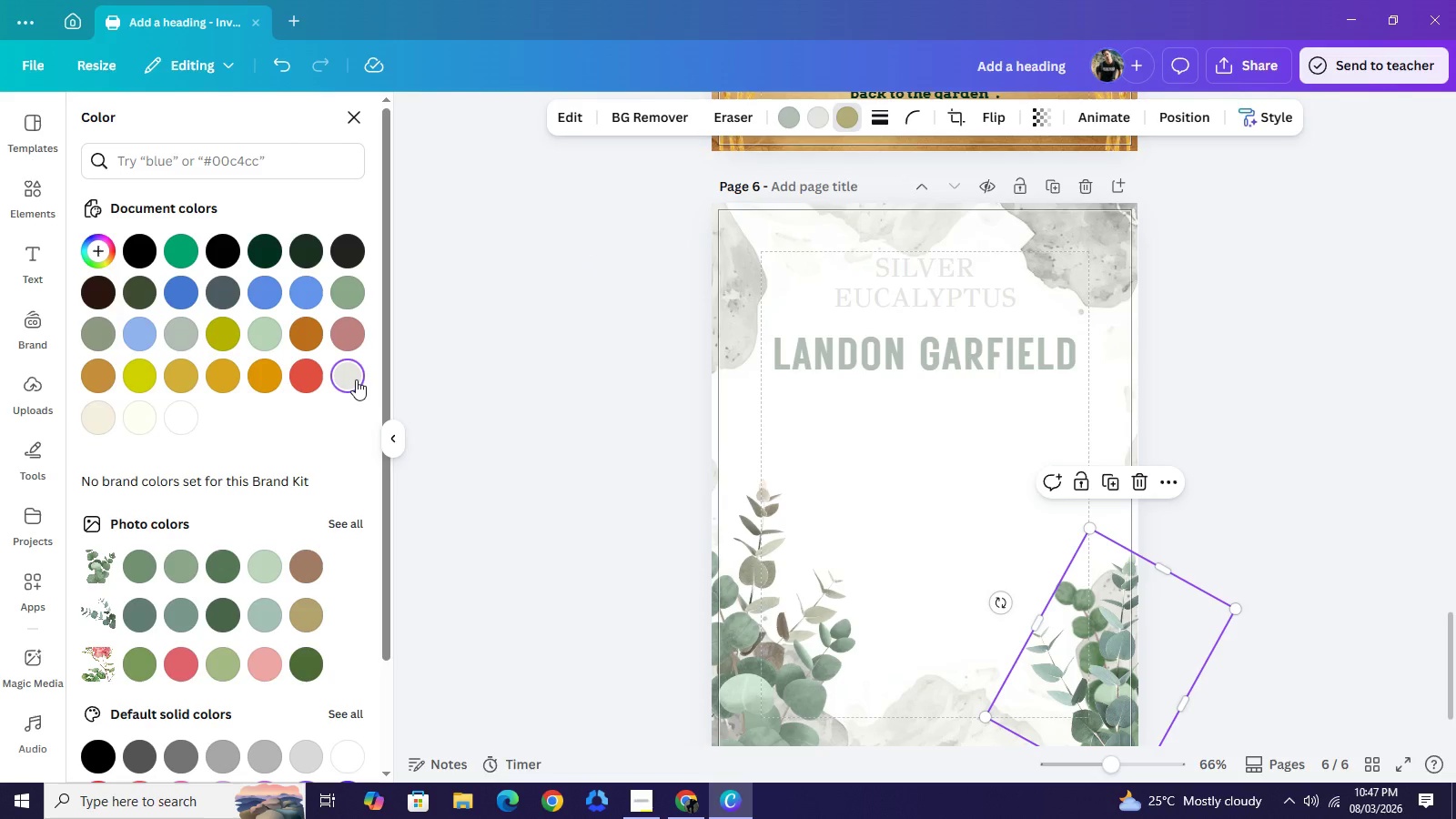 
left_click([356, 379])
 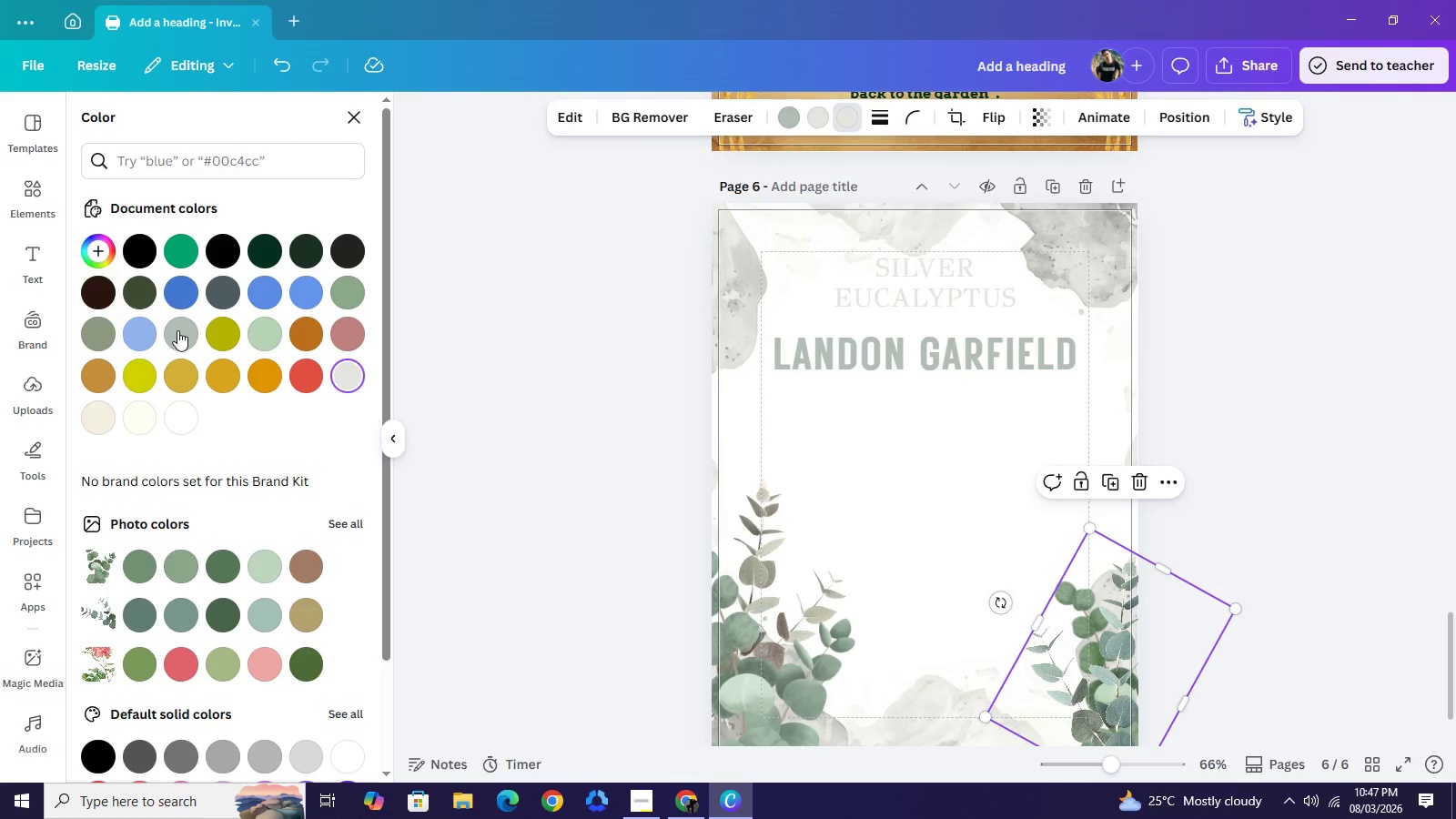 
left_click([177, 330])
 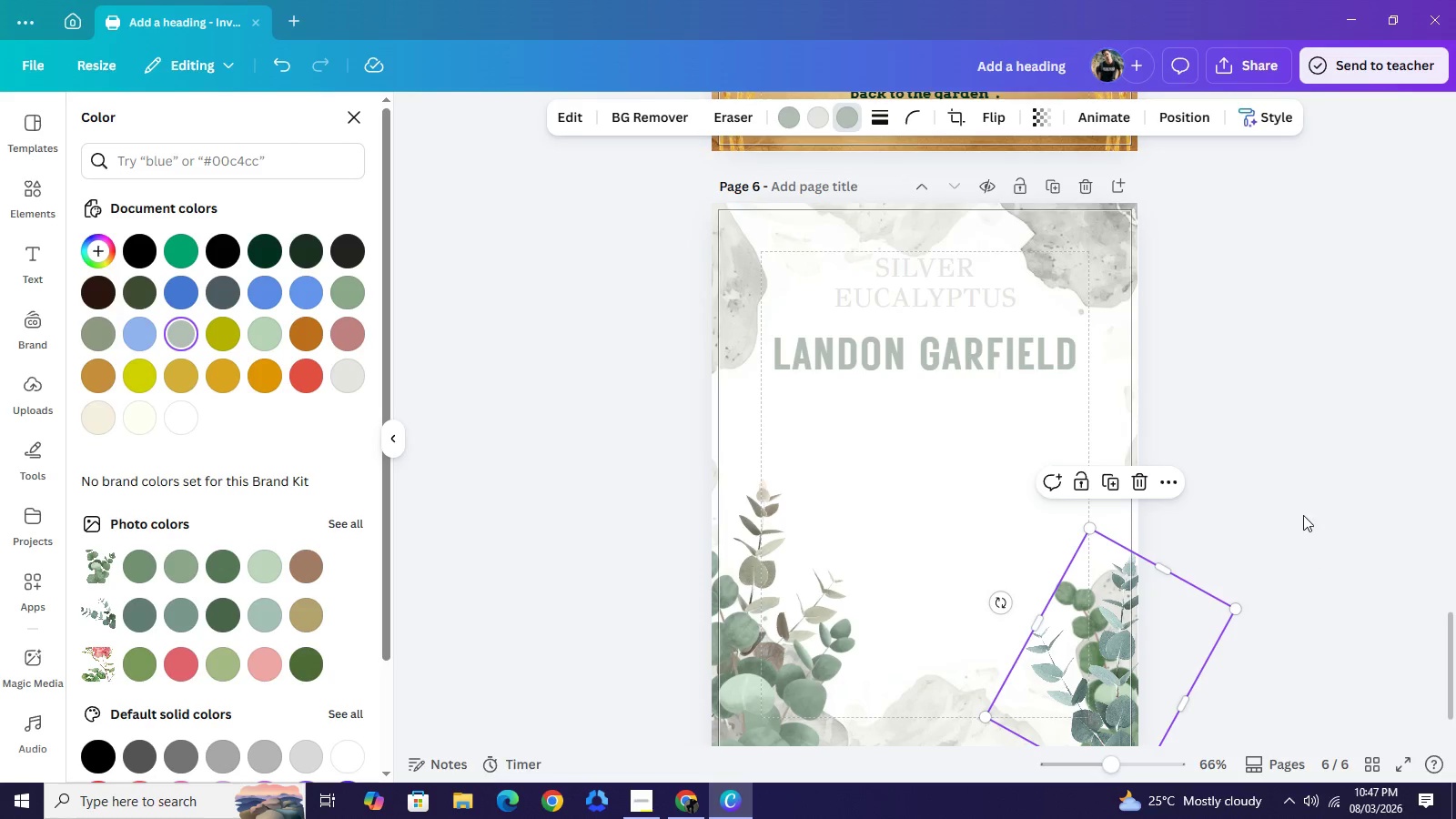 
left_click([1303, 513])
 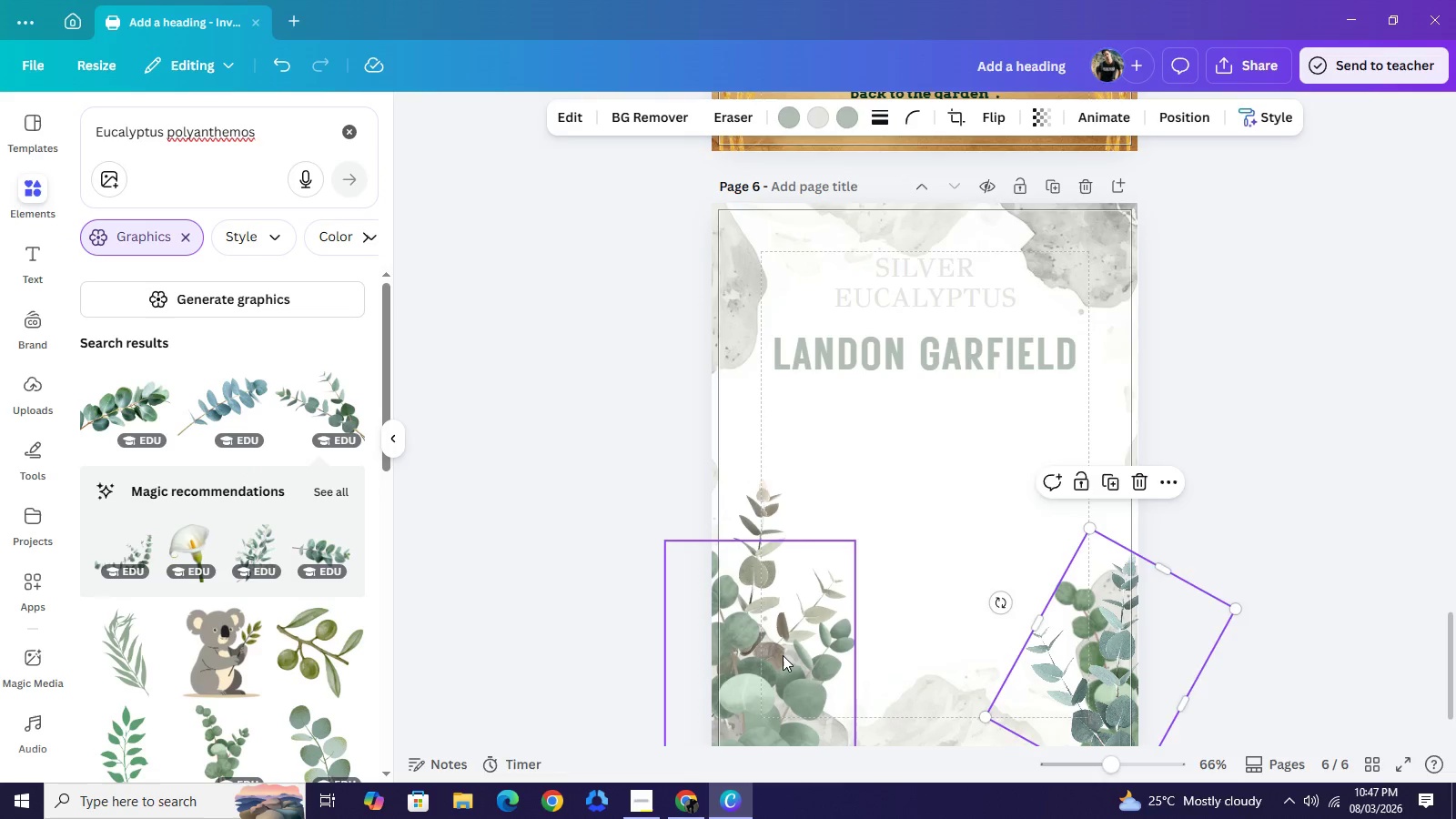 
left_click([783, 655])
 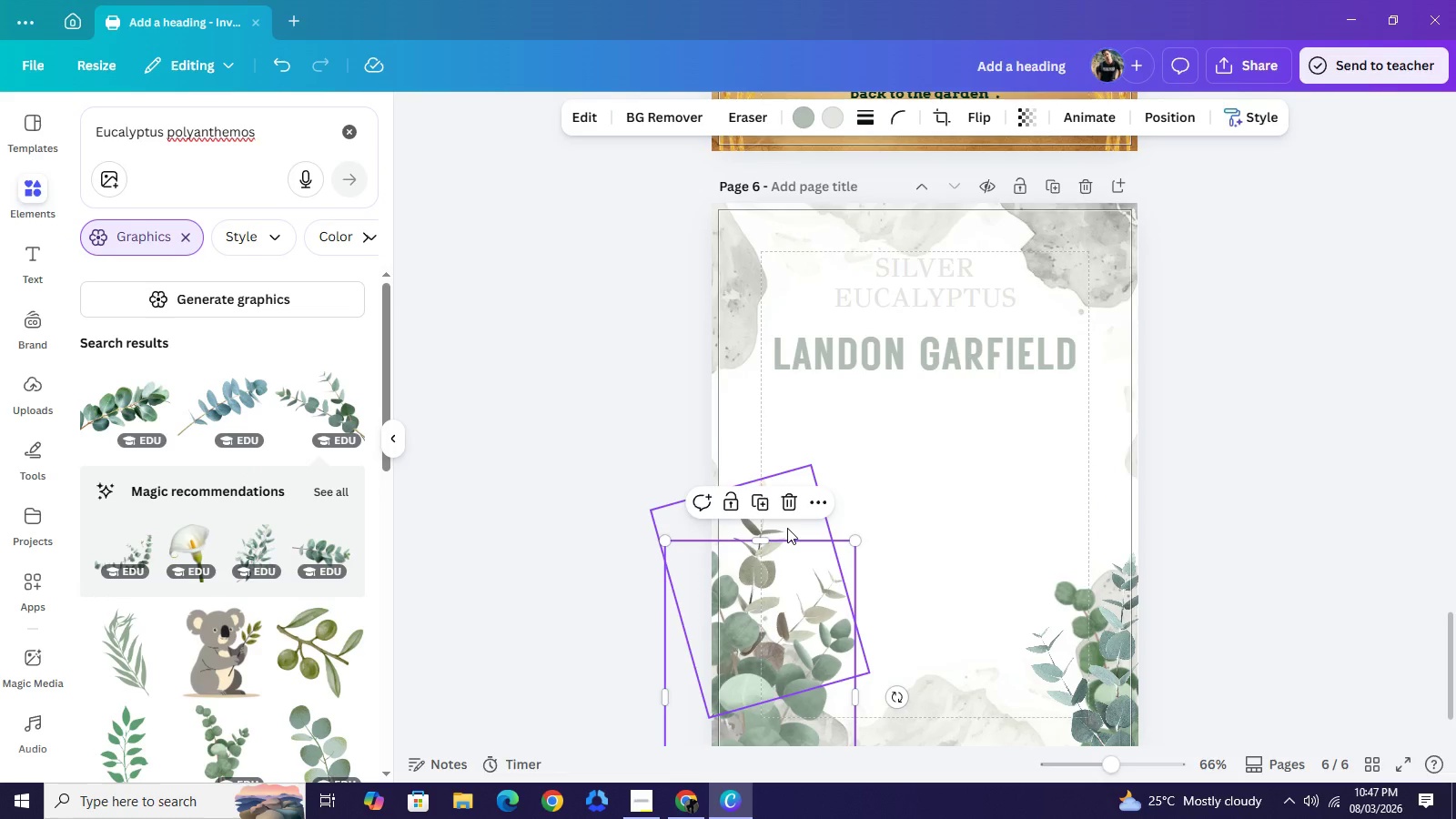 
left_click([787, 528])
 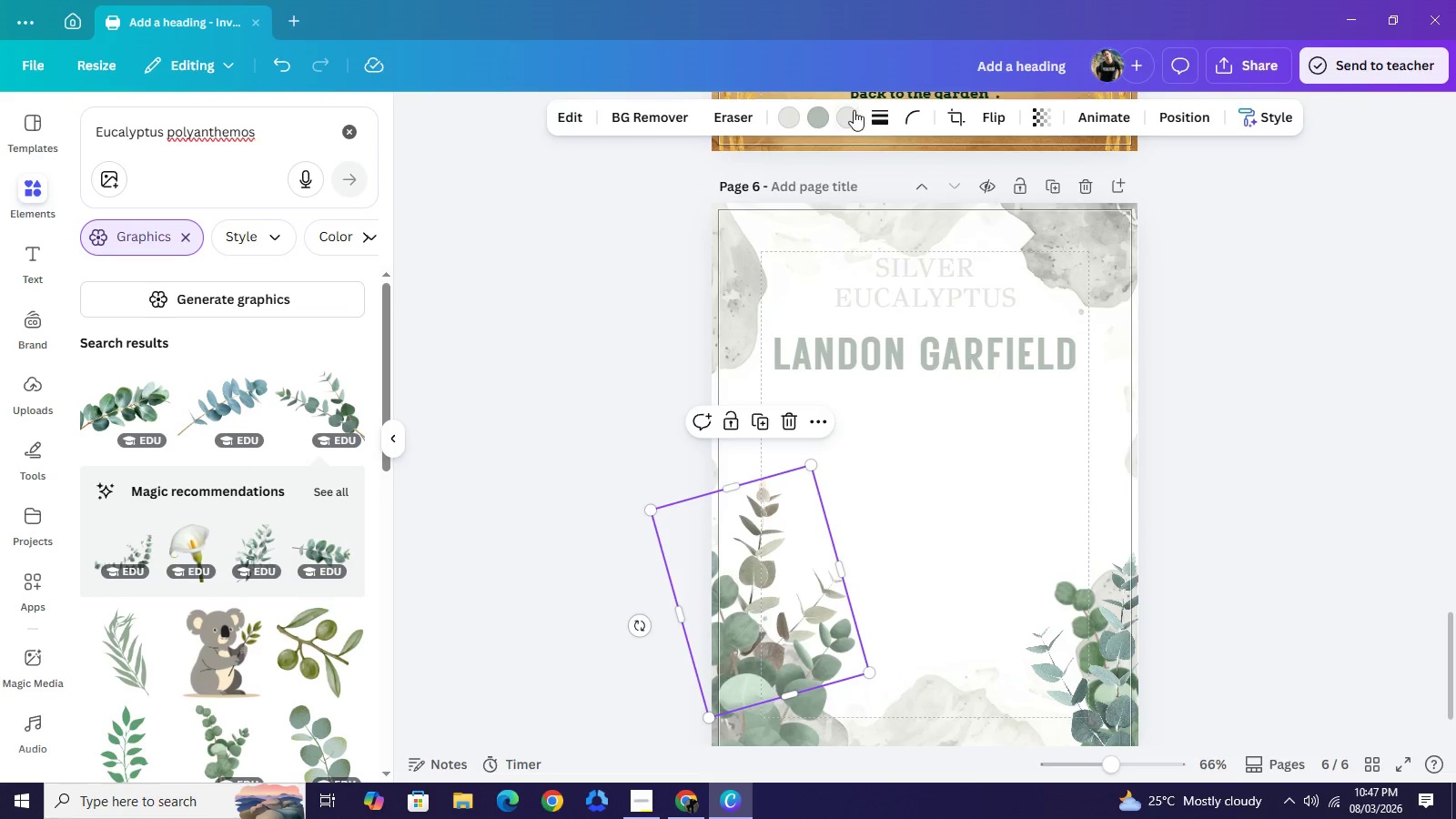 
left_click([854, 111])
 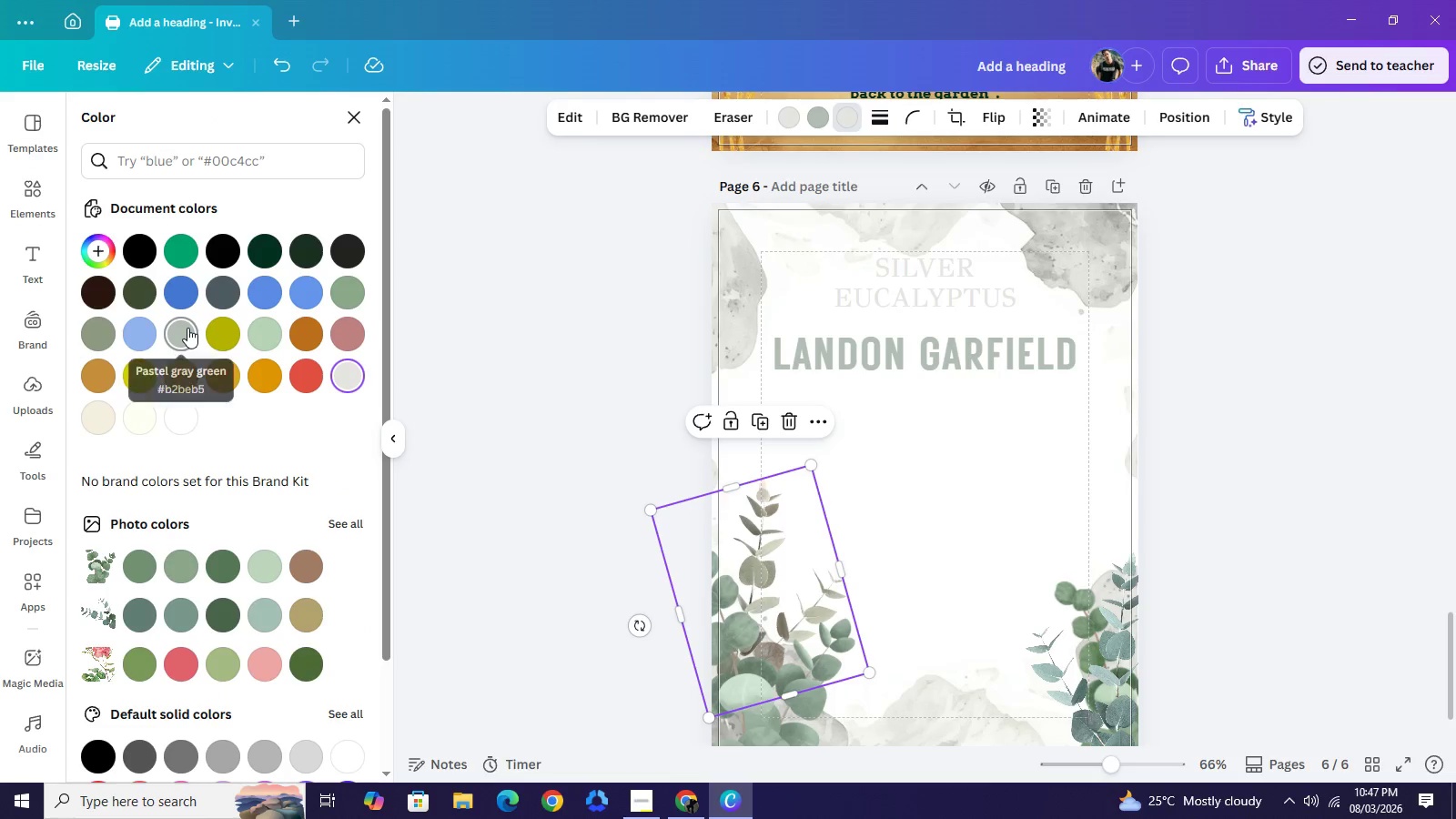 
left_click([187, 328])
 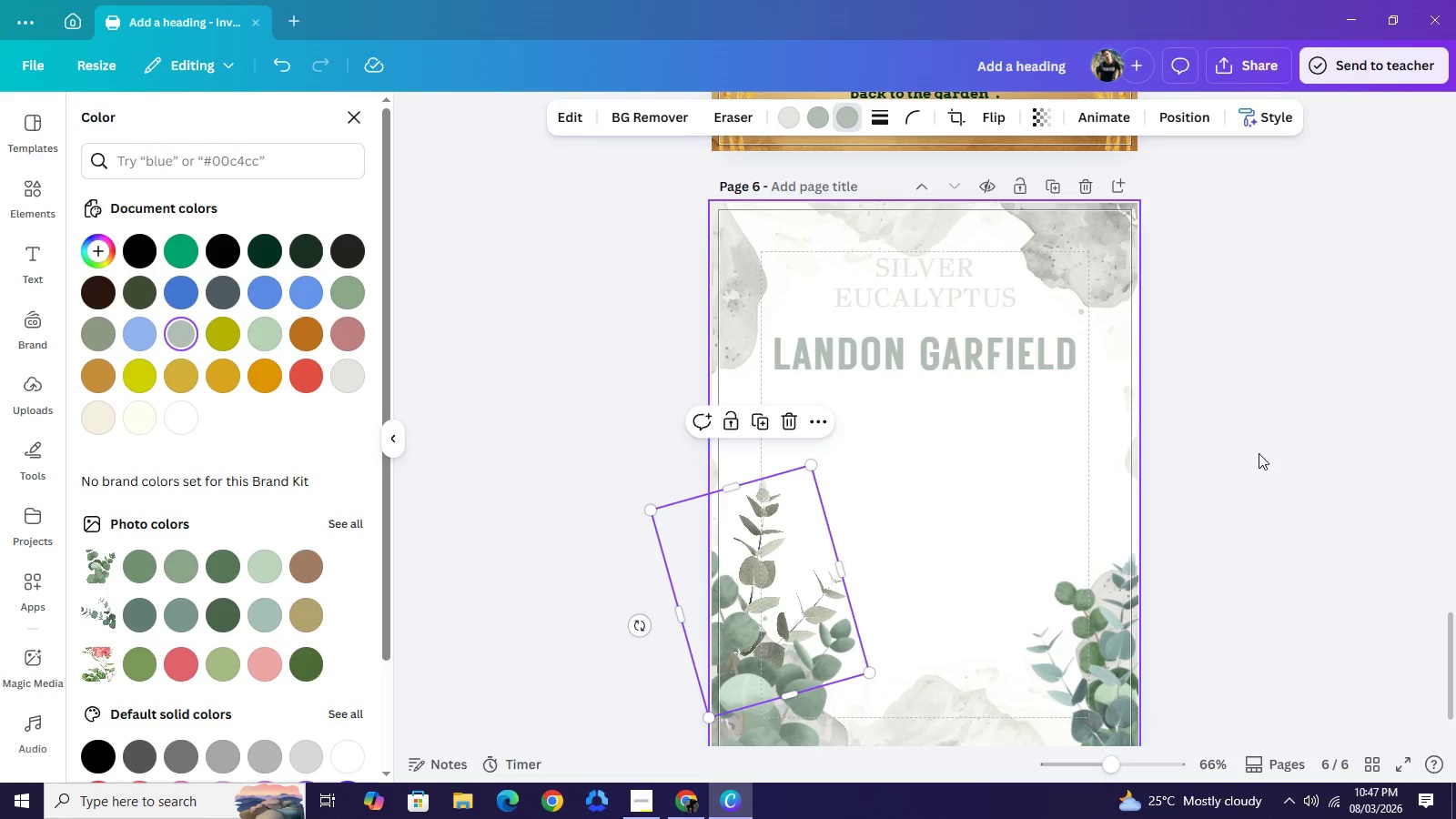 
double_click([1264, 443])
 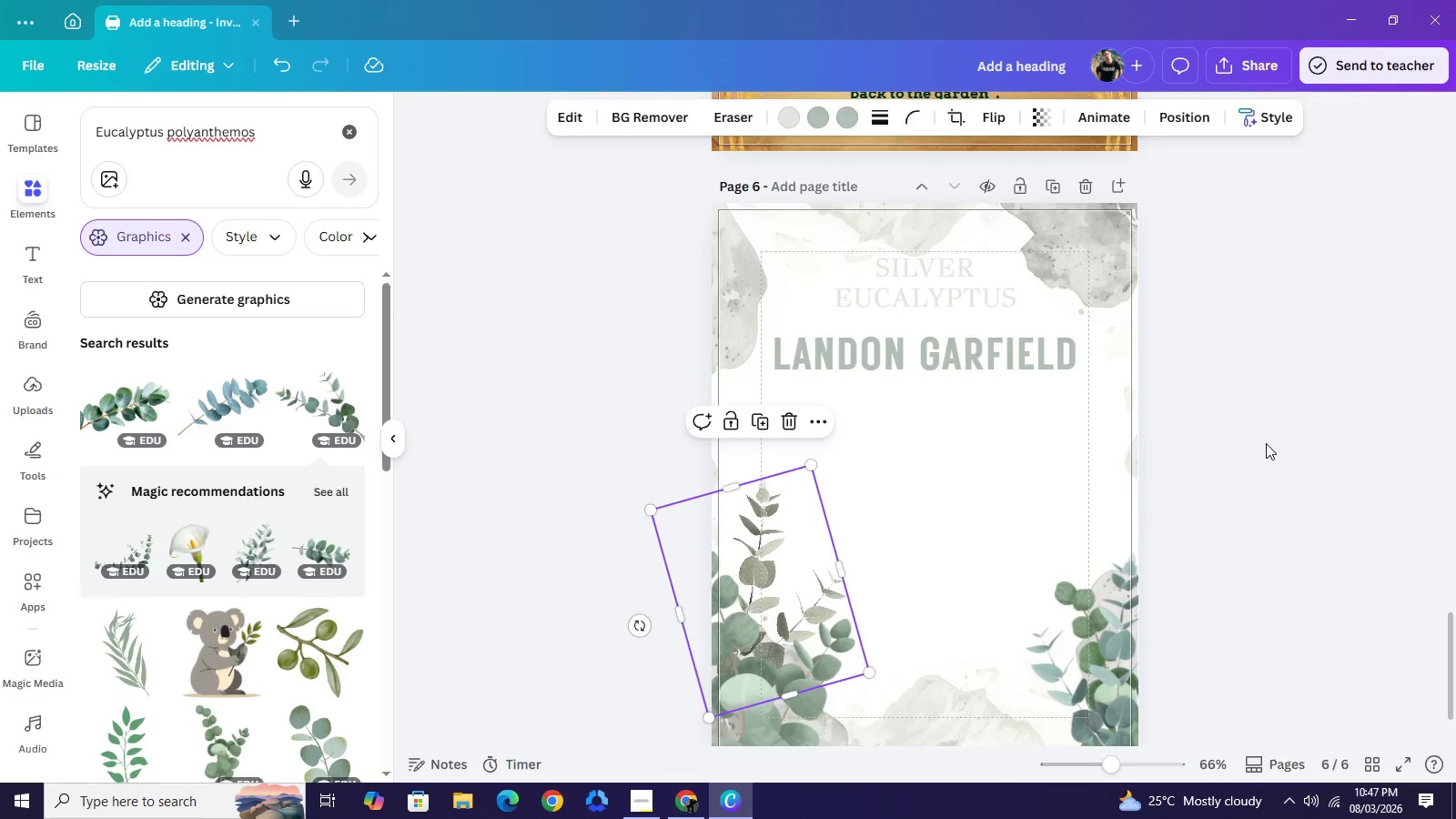 
left_click([1266, 443])
 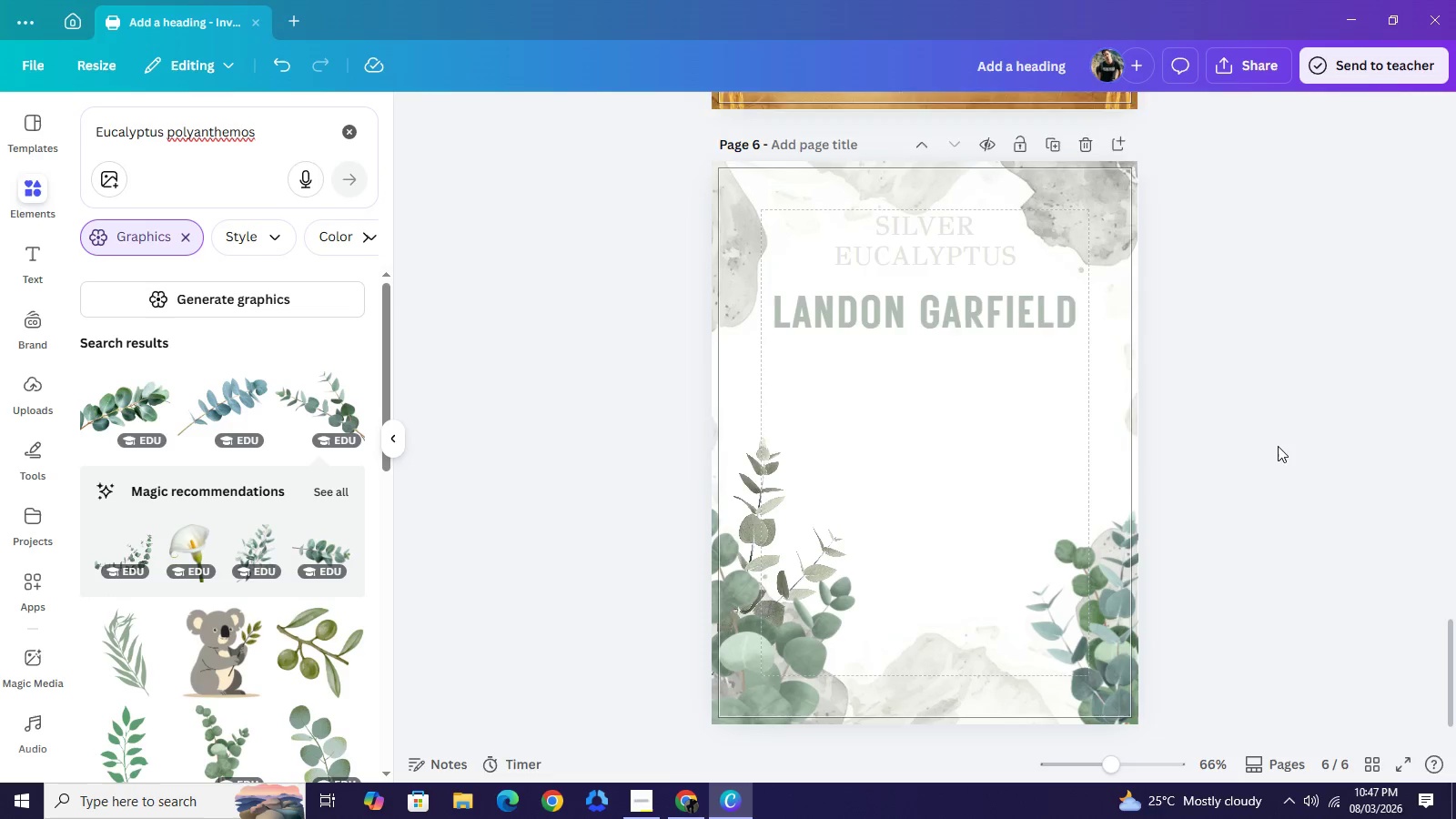 
scroll: coordinate [1275, 446], scroll_direction: down, amount: 1.0
 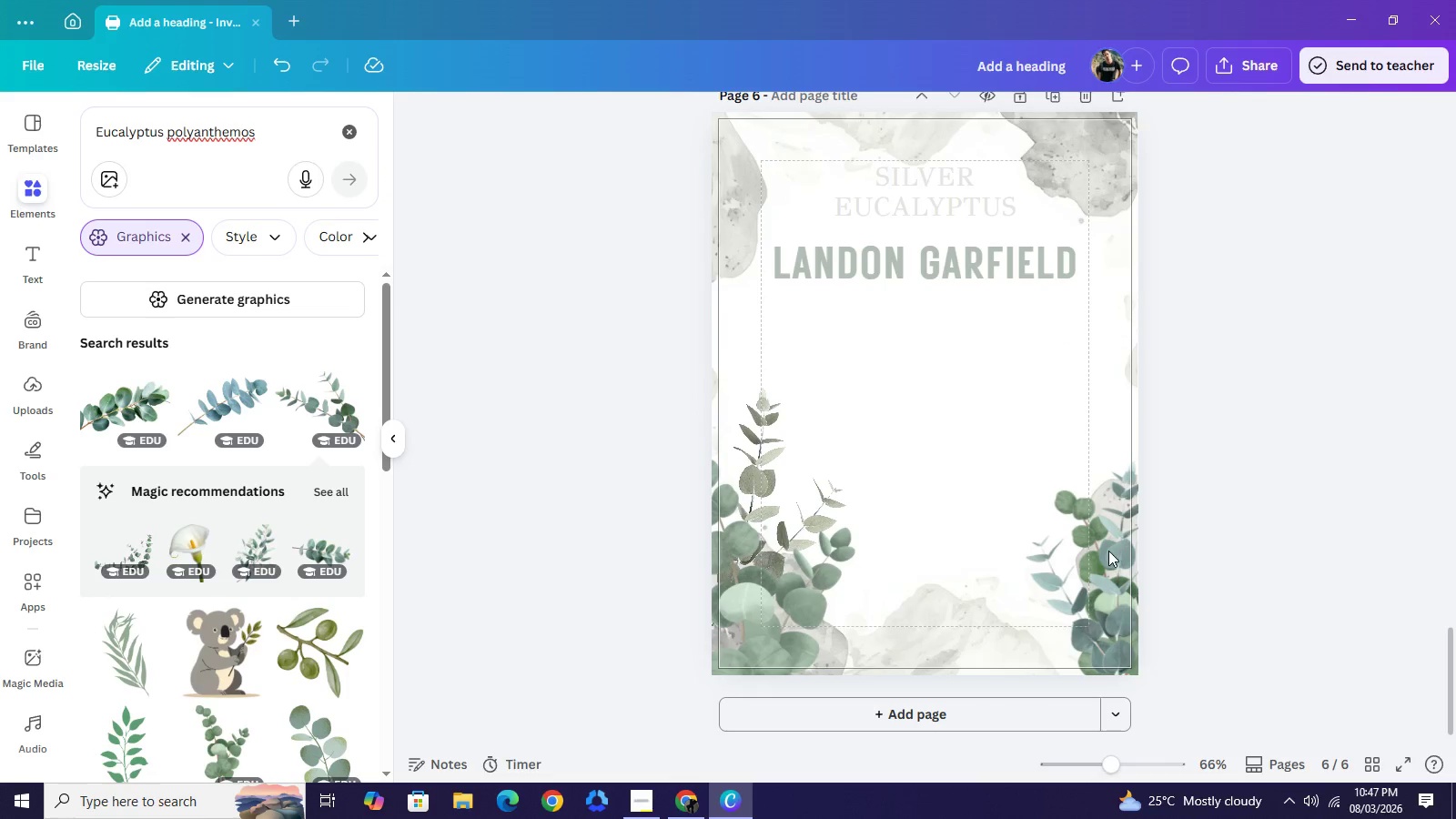 
left_click([1101, 548])
 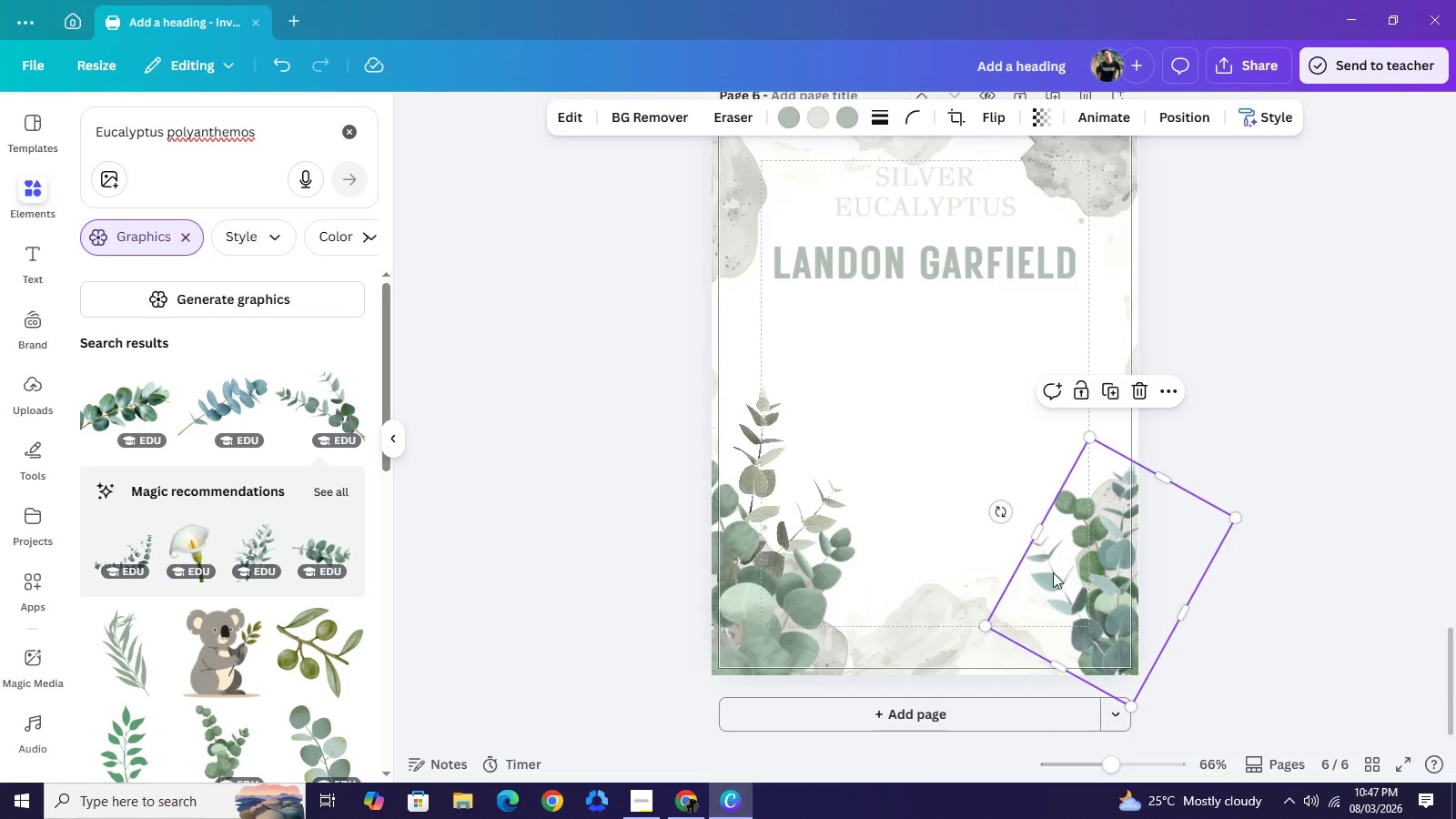 
wait(5.19)
 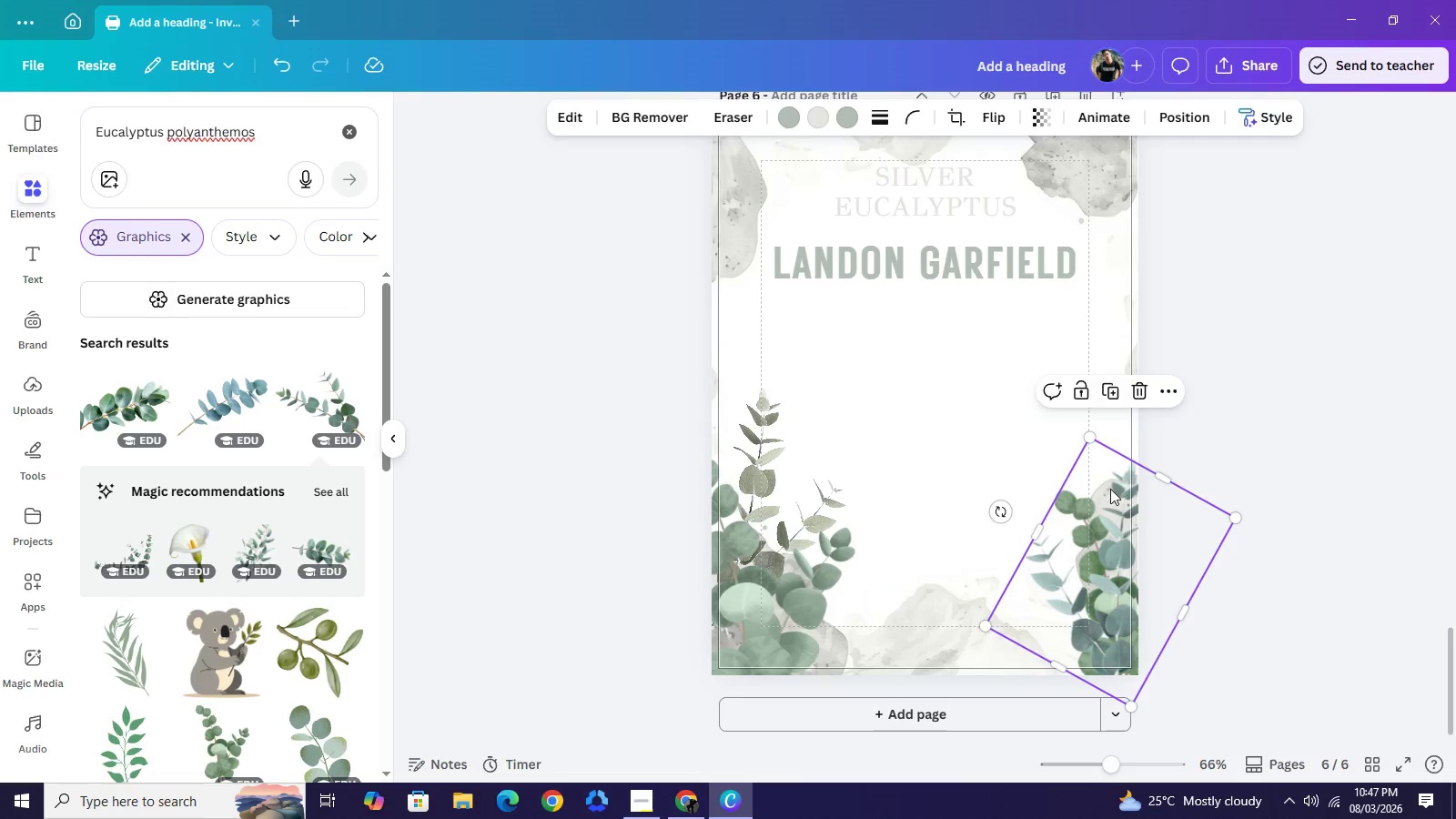 
left_click([1015, 542])
 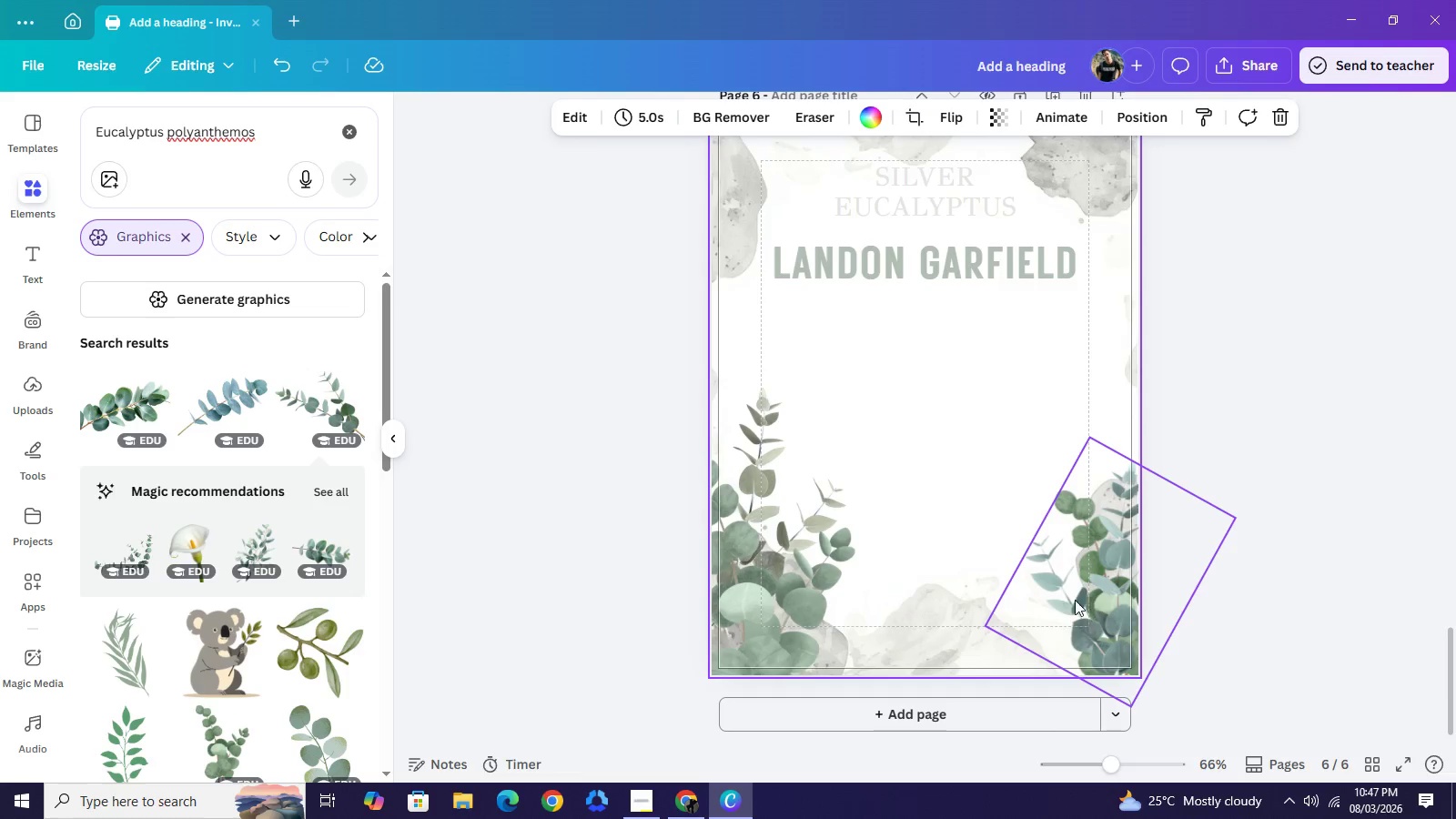 
left_click_drag(start_coordinate=[1109, 597], to_coordinate=[986, 592])
 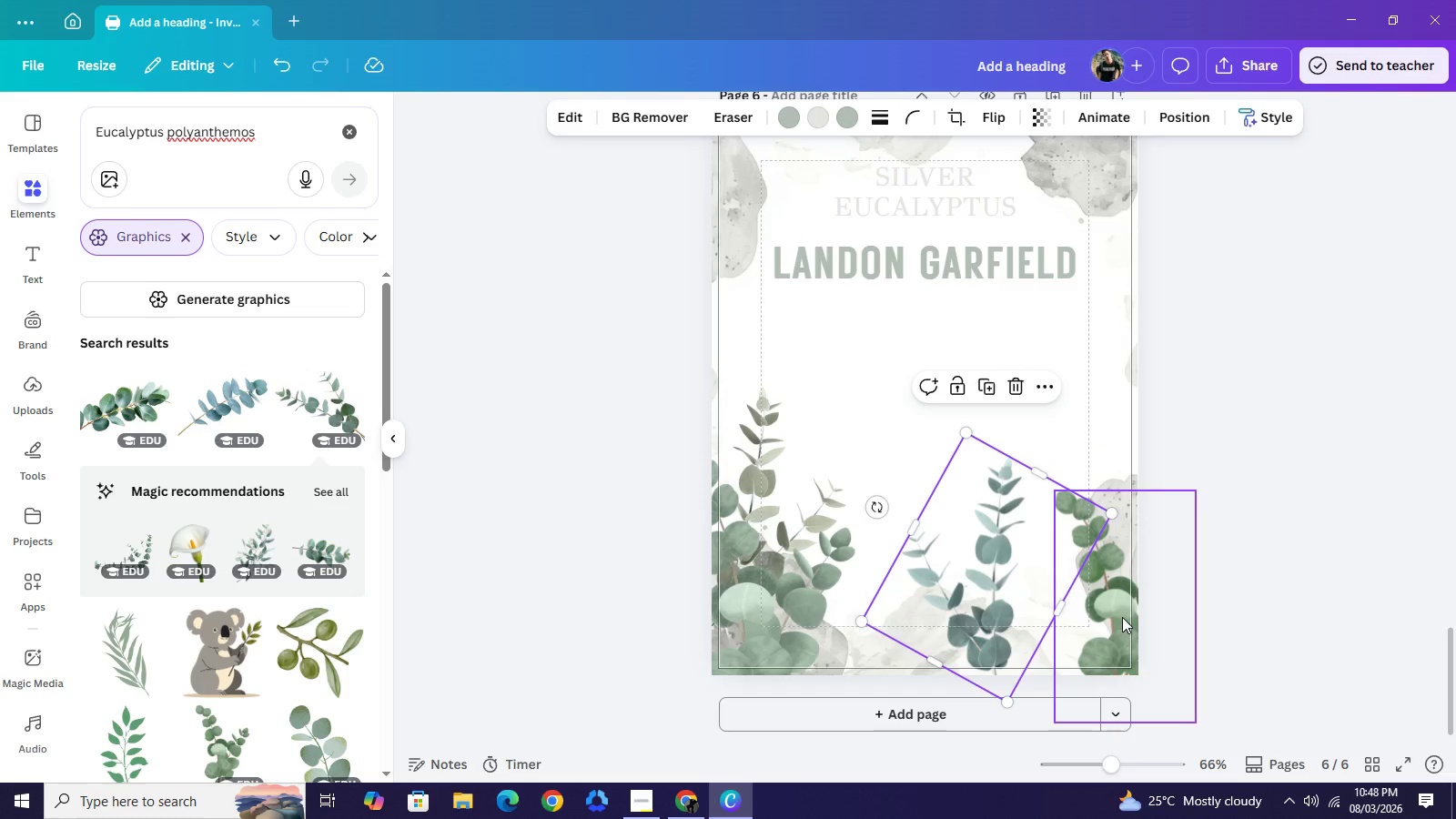 
key(Control+Z)
 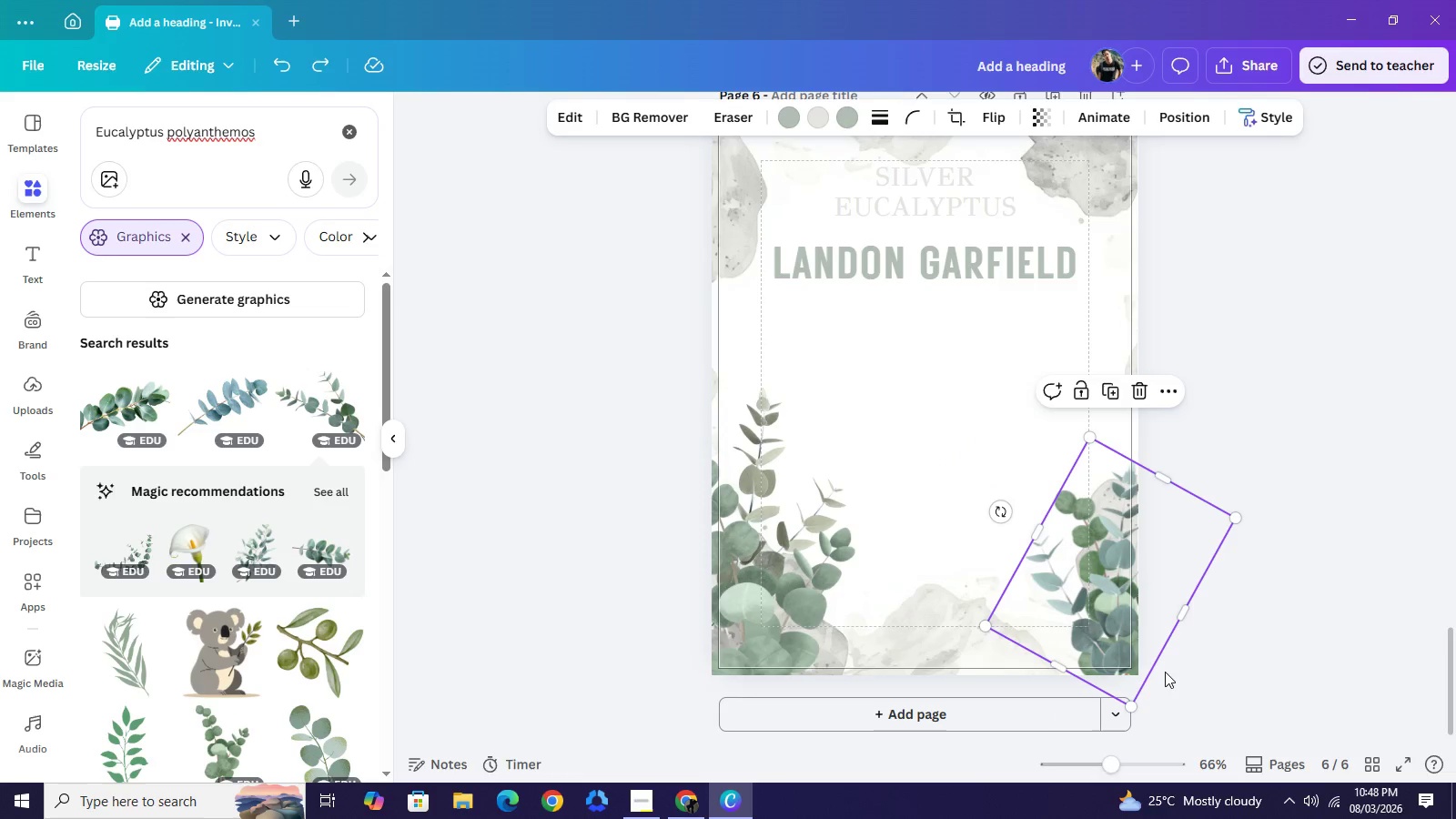 
left_click([1165, 672])
 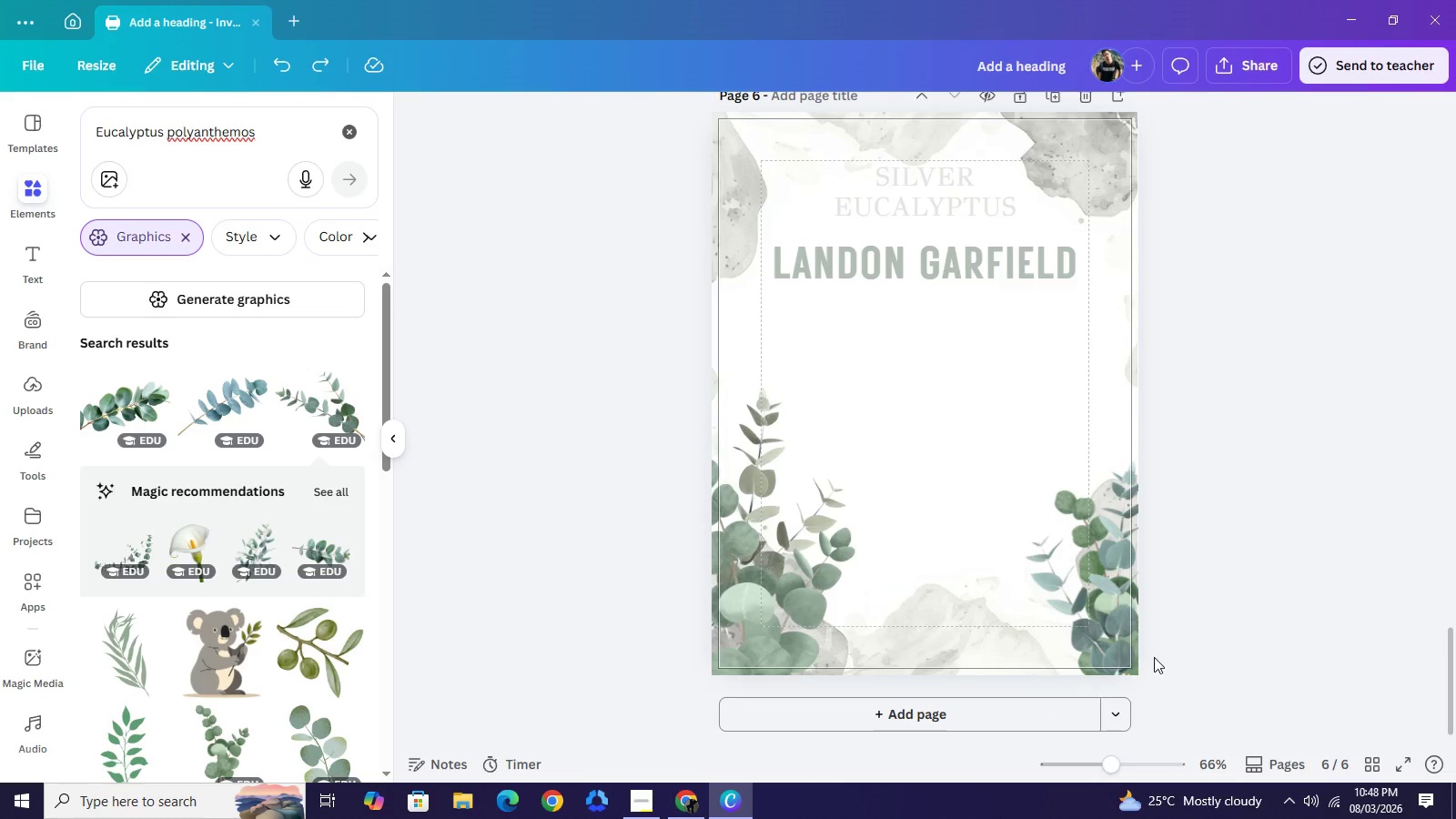 
left_click_drag(start_coordinate=[1179, 674], to_coordinate=[1174, 670])
 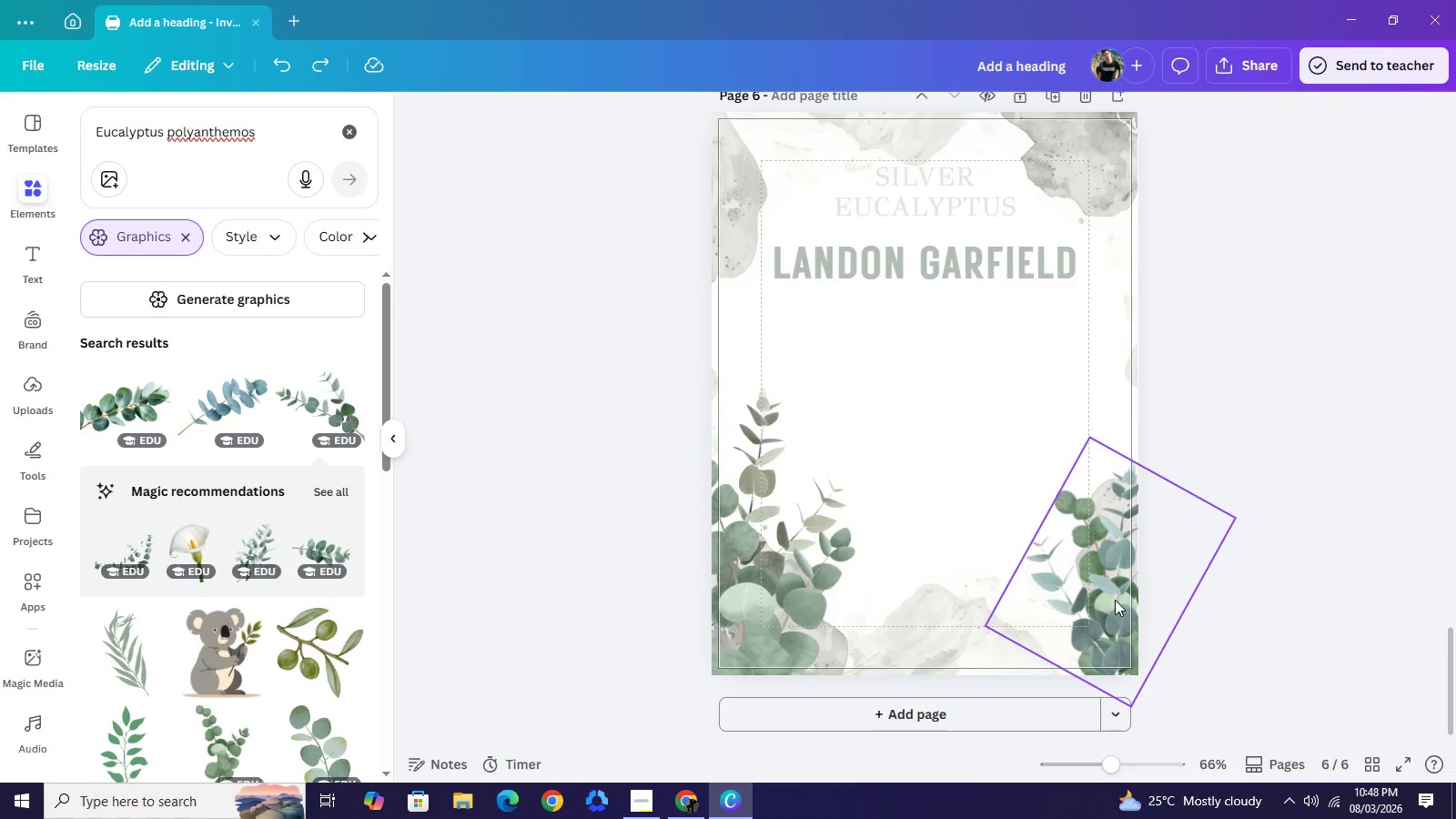 
left_click([1115, 600])
 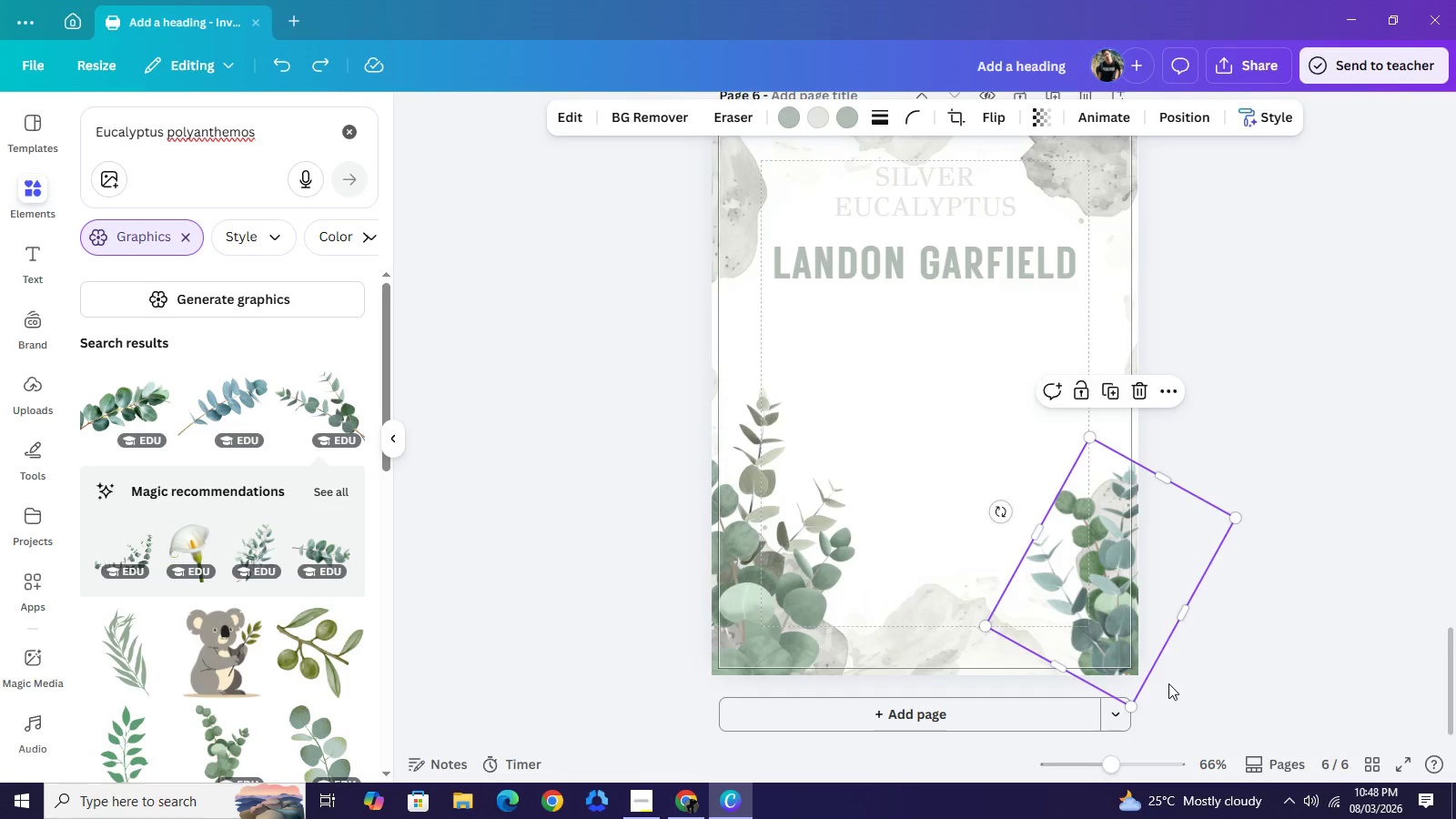 
left_click([1168, 683])
 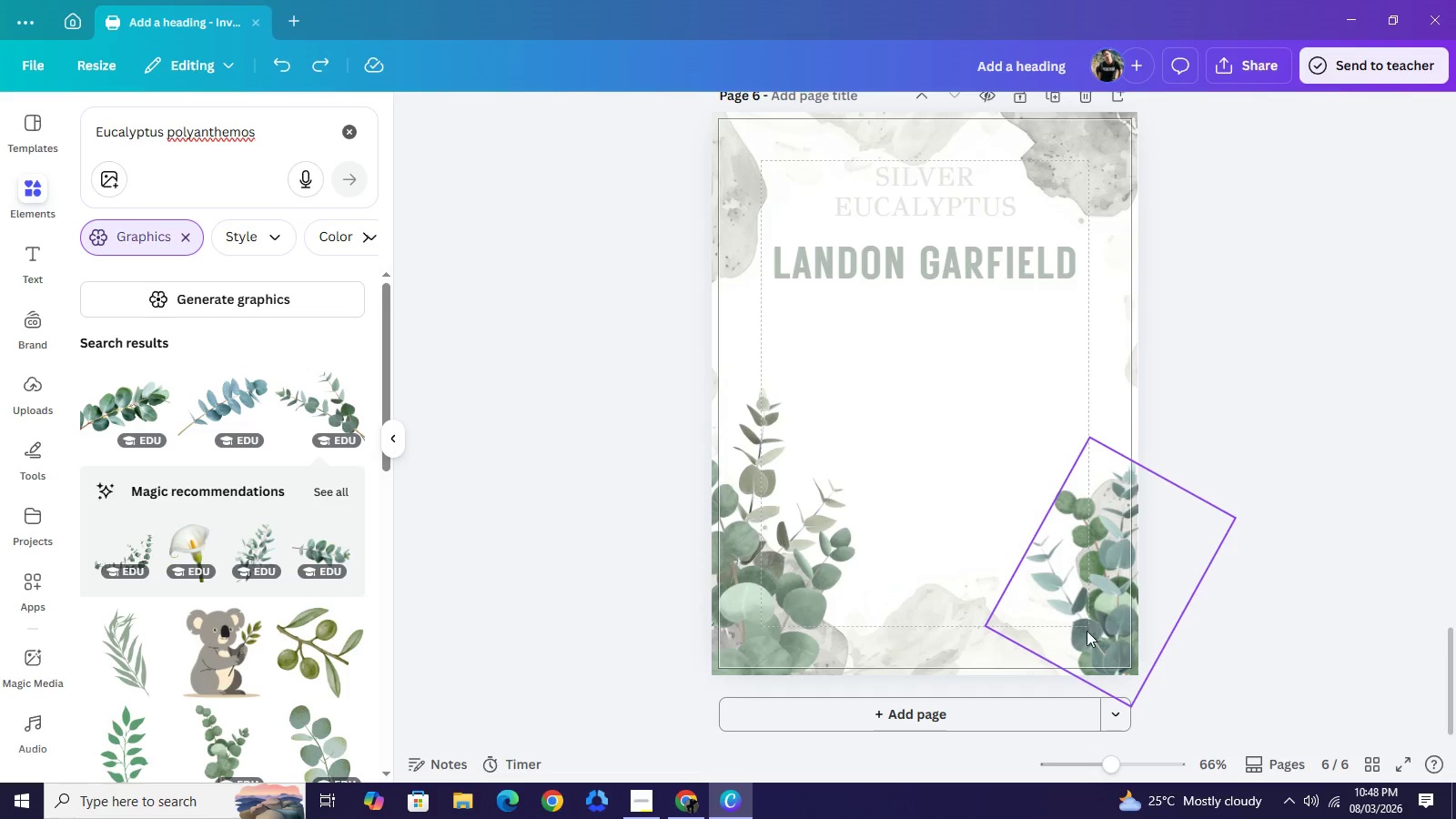 
left_click_drag(start_coordinate=[1124, 635], to_coordinate=[1019, 625])
 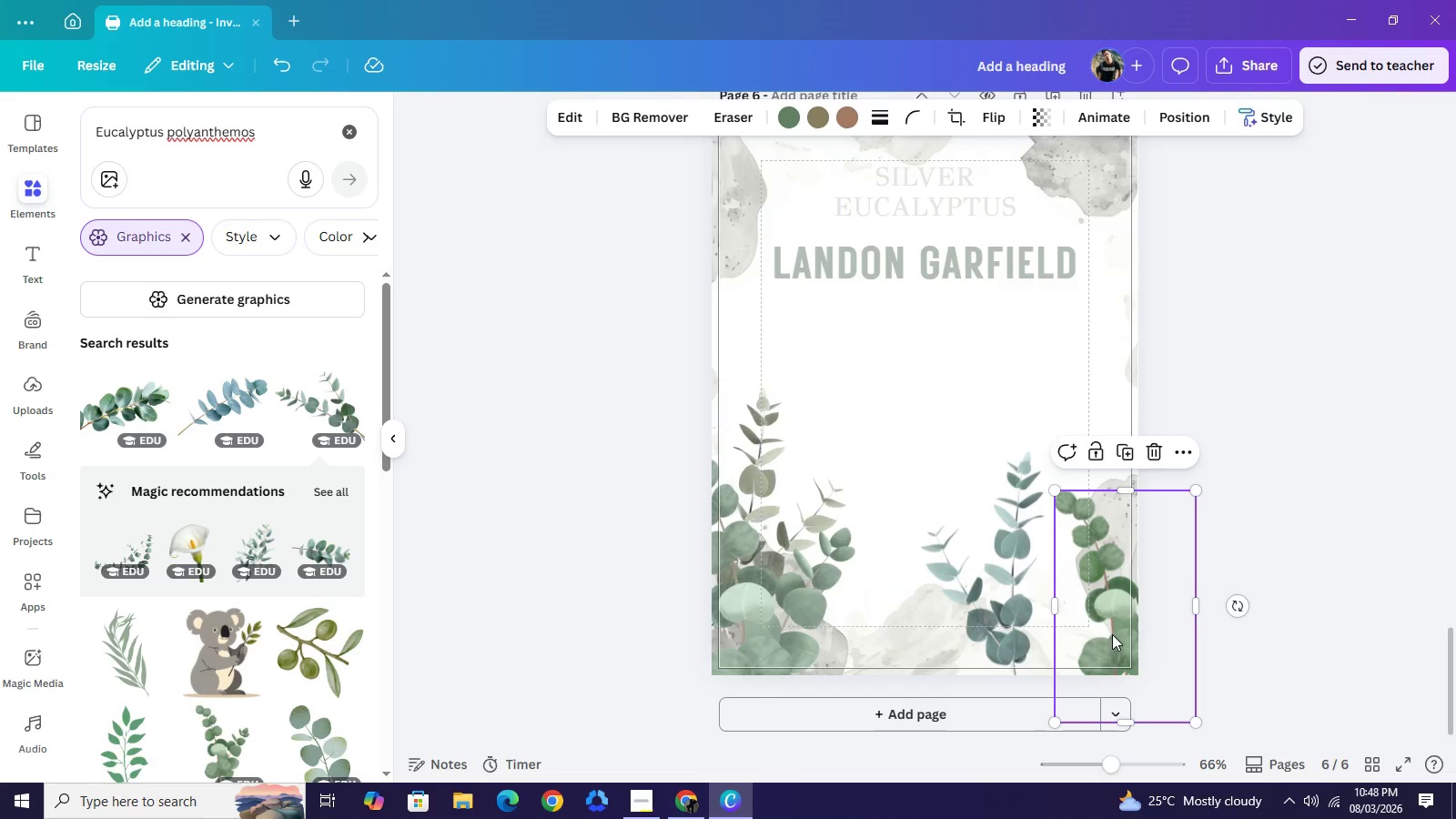 
left_click([1112, 634])
 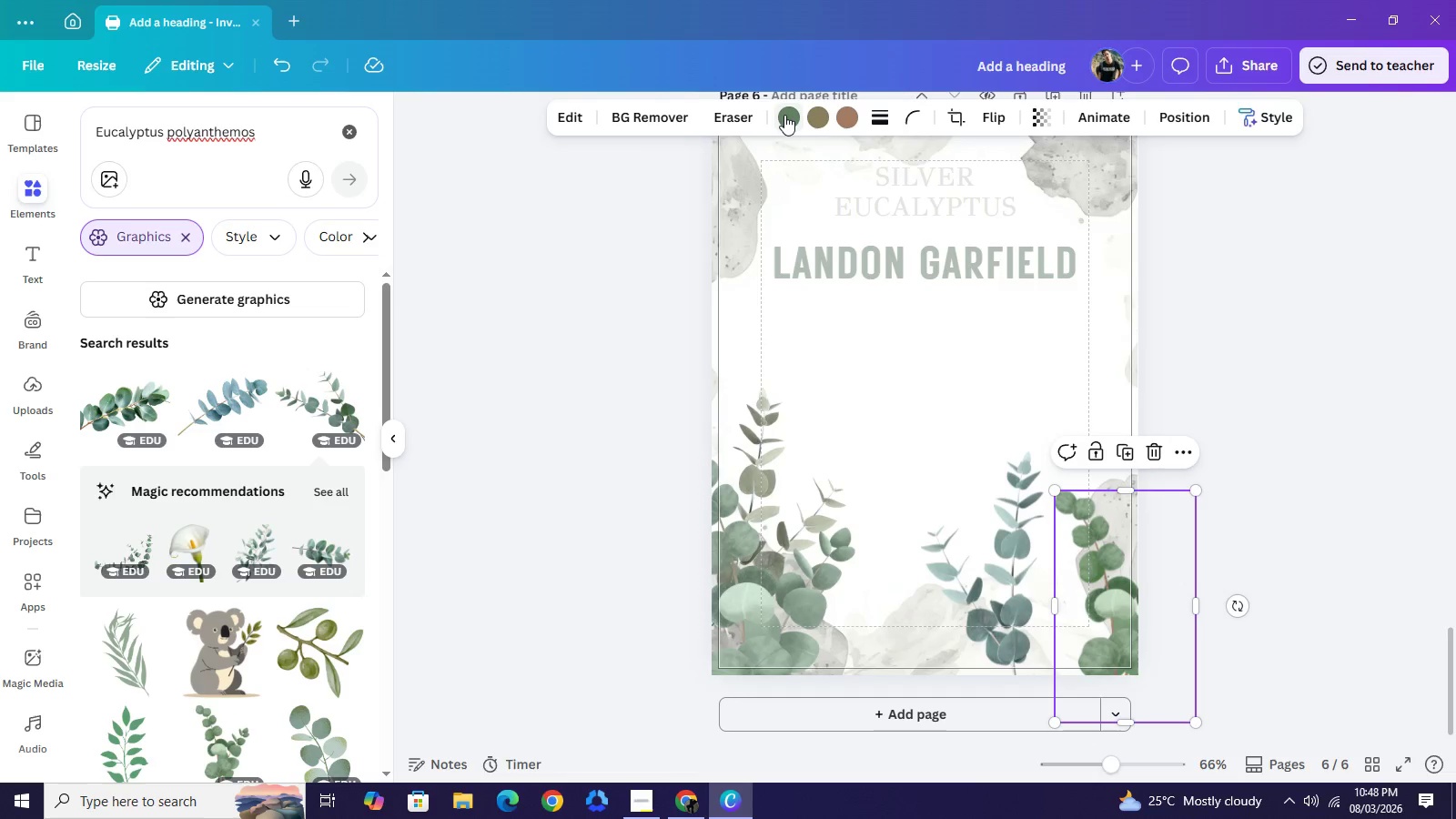 
left_click([784, 115])
 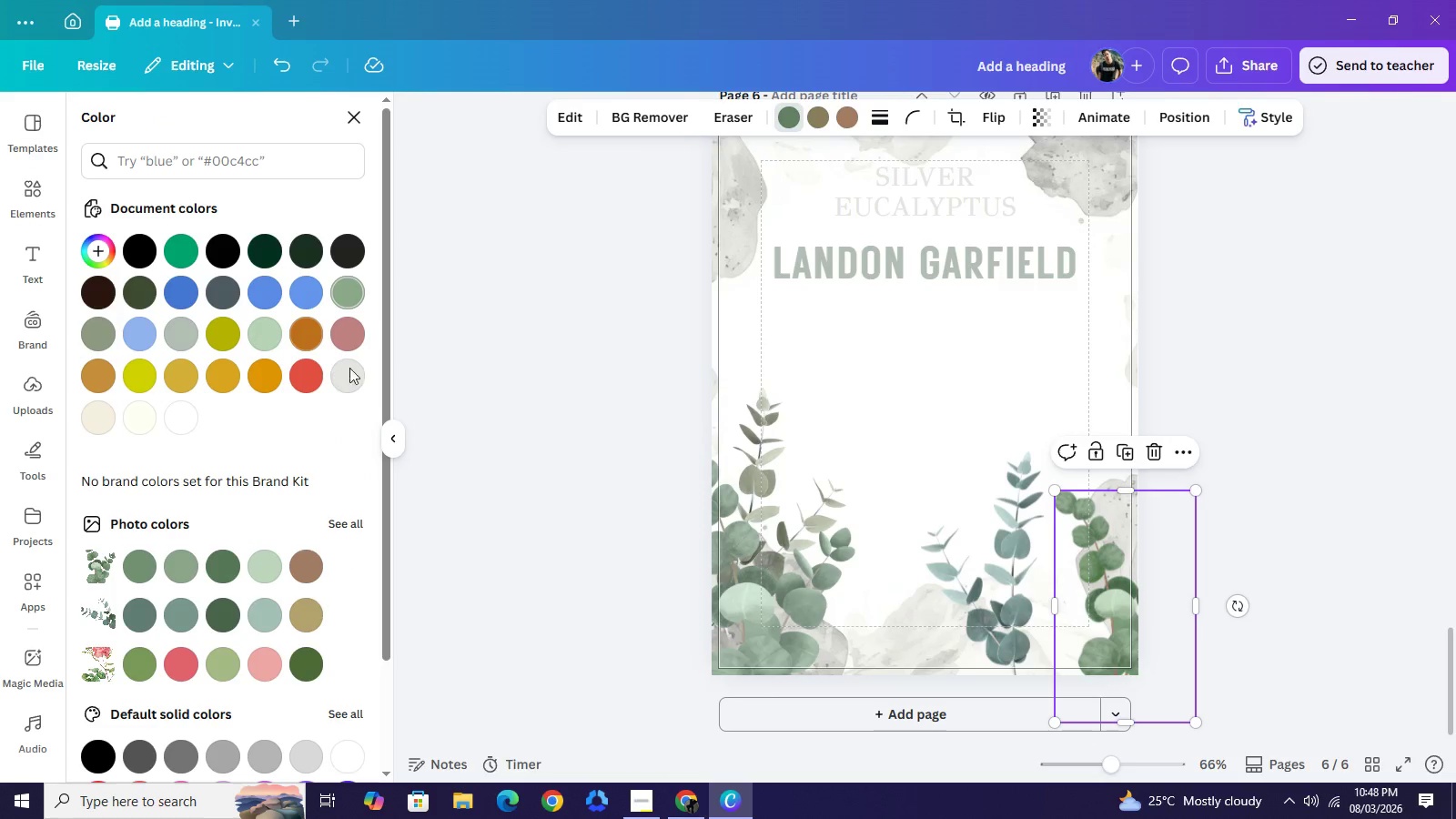 
left_click([356, 372])
 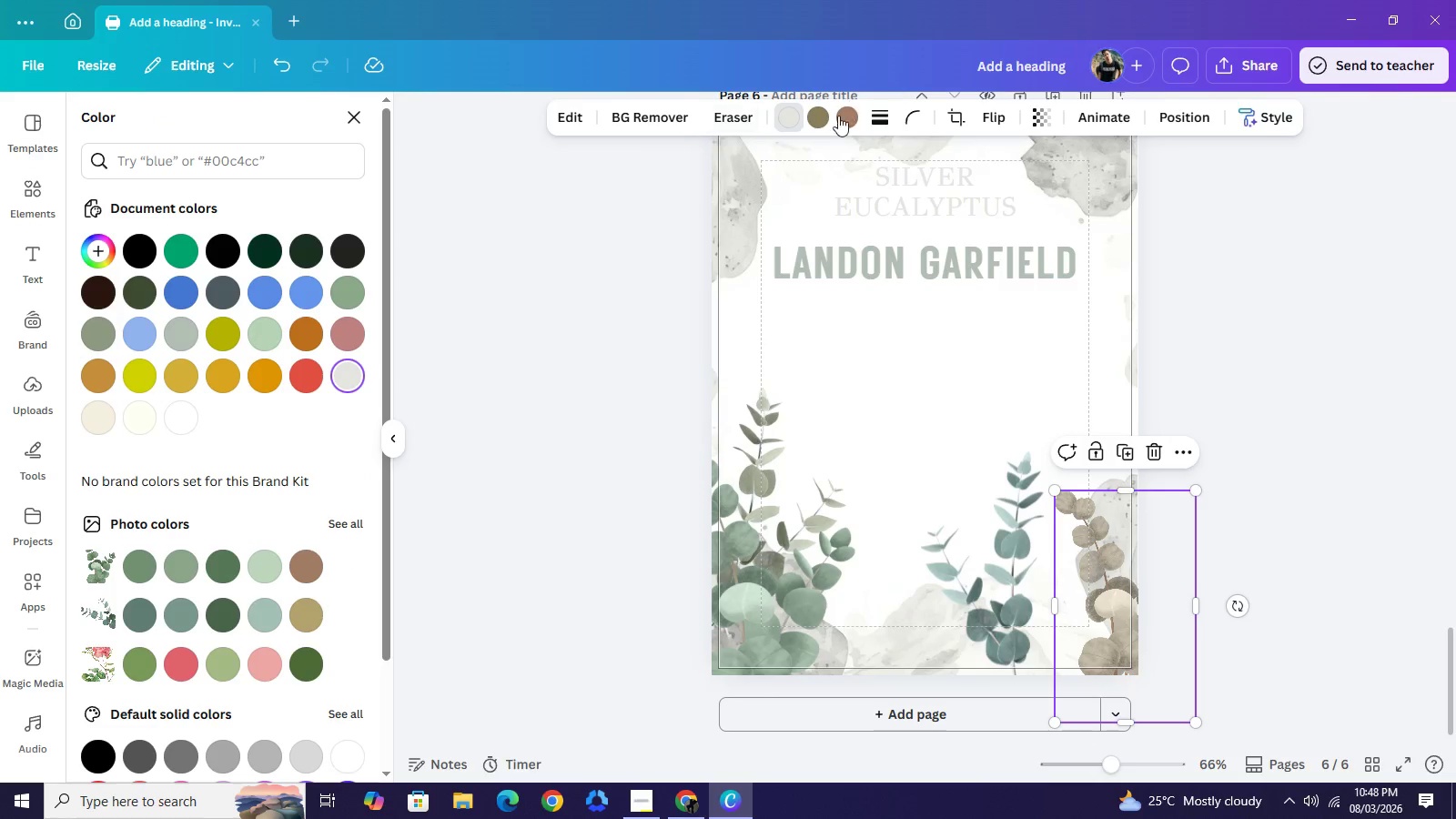 
left_click([836, 120])
 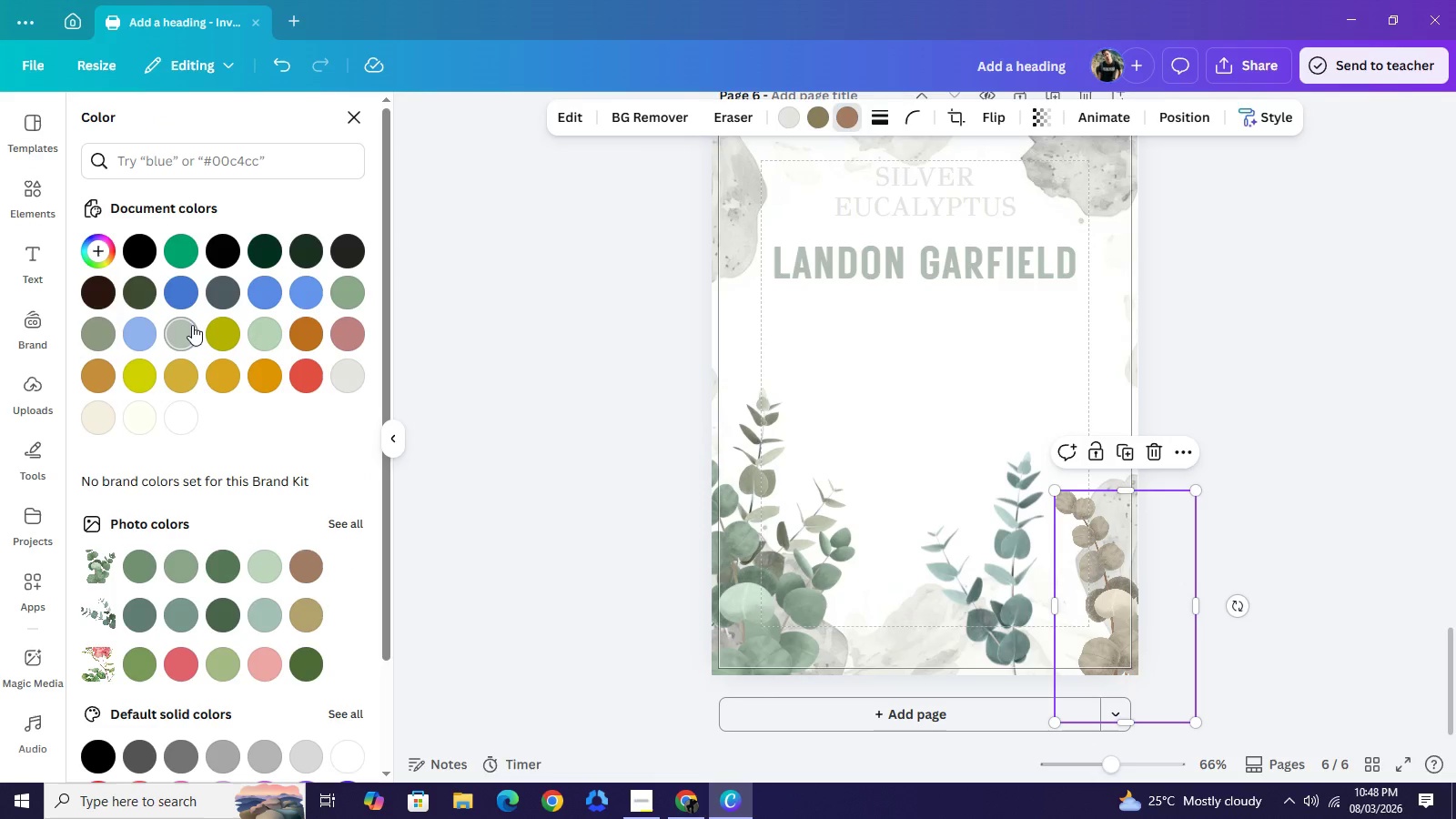 
left_click([192, 325])
 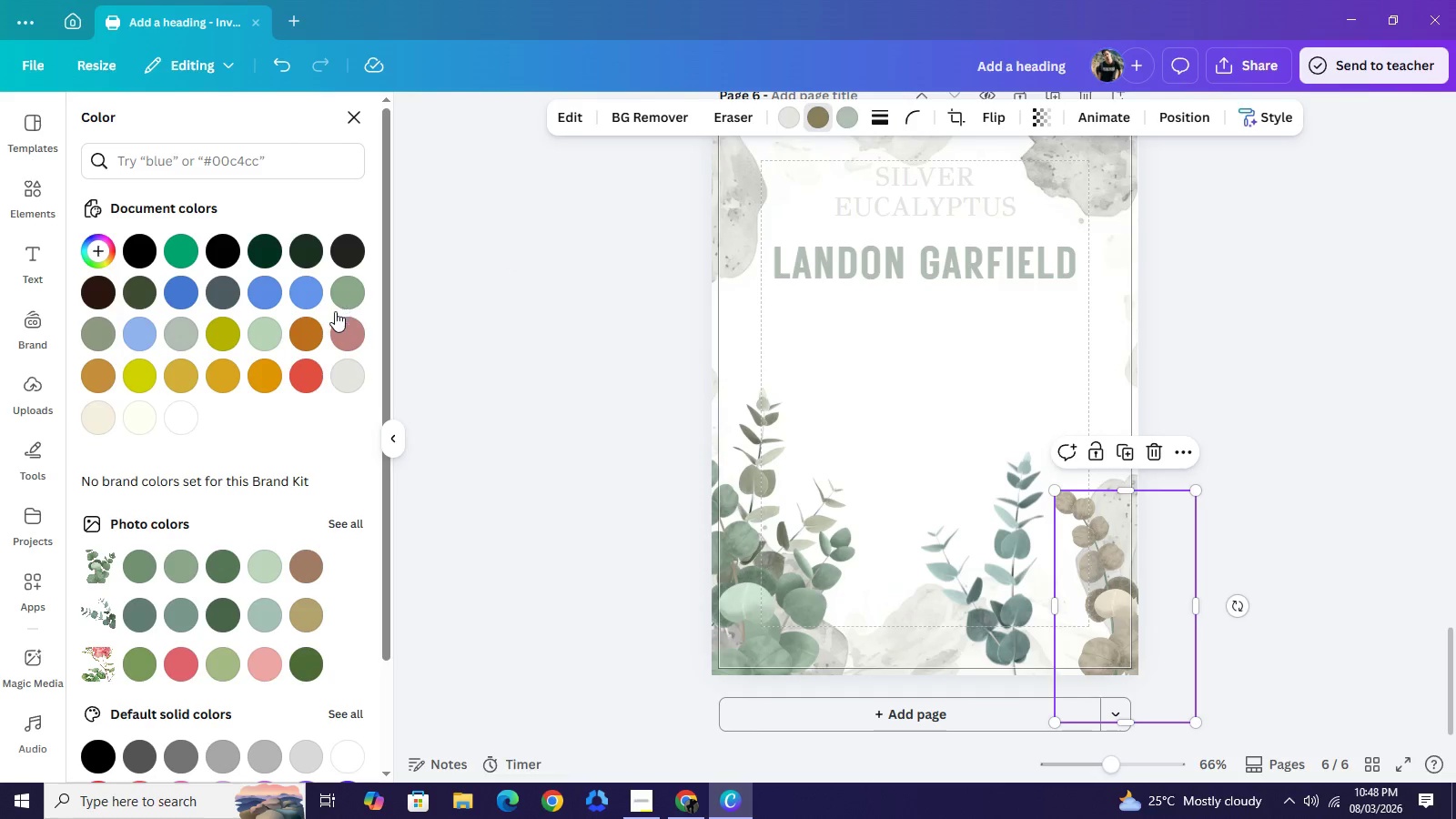 
left_click([193, 335])
 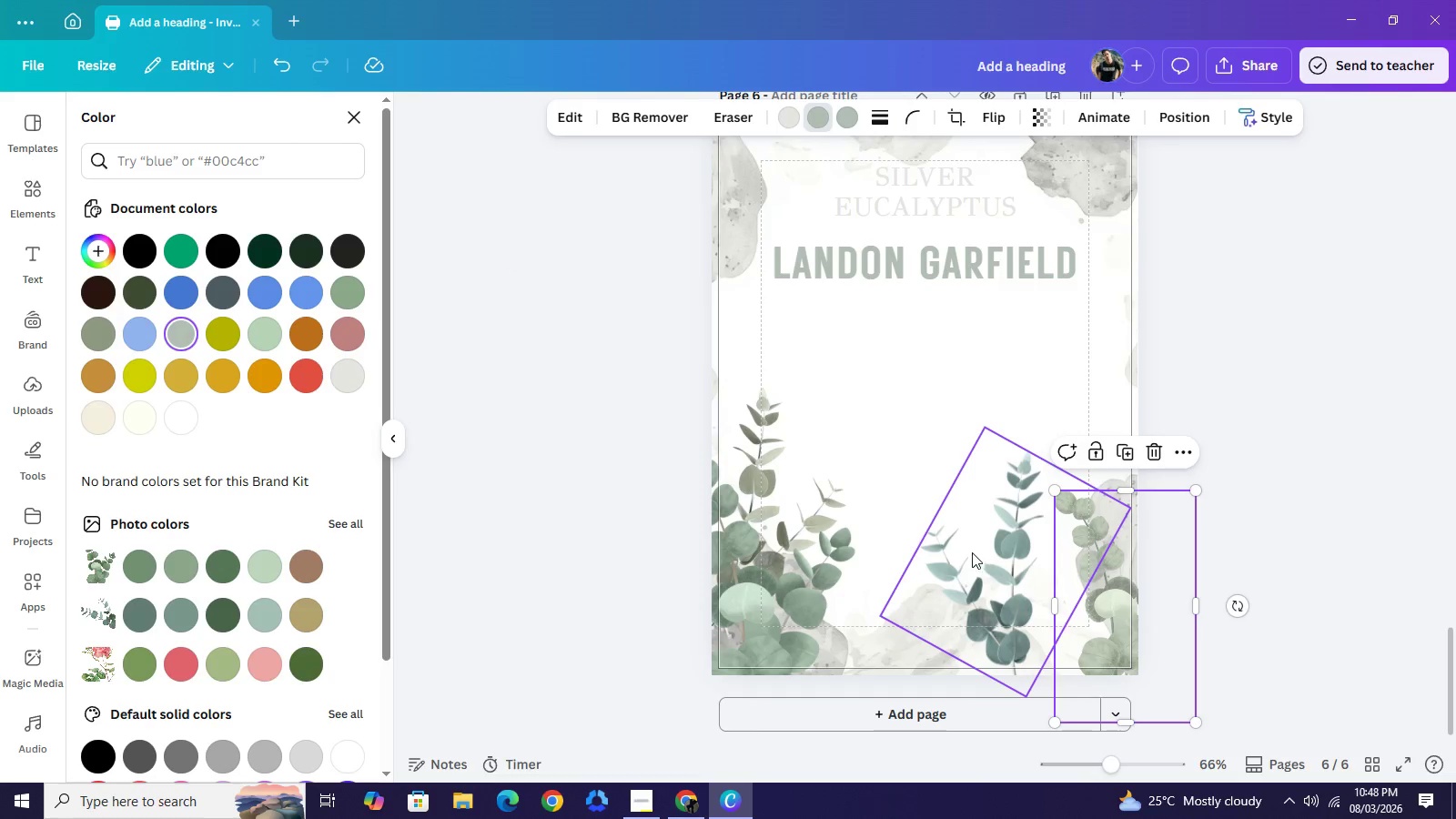 
left_click_drag(start_coordinate=[969, 552], to_coordinate=[1072, 565])
 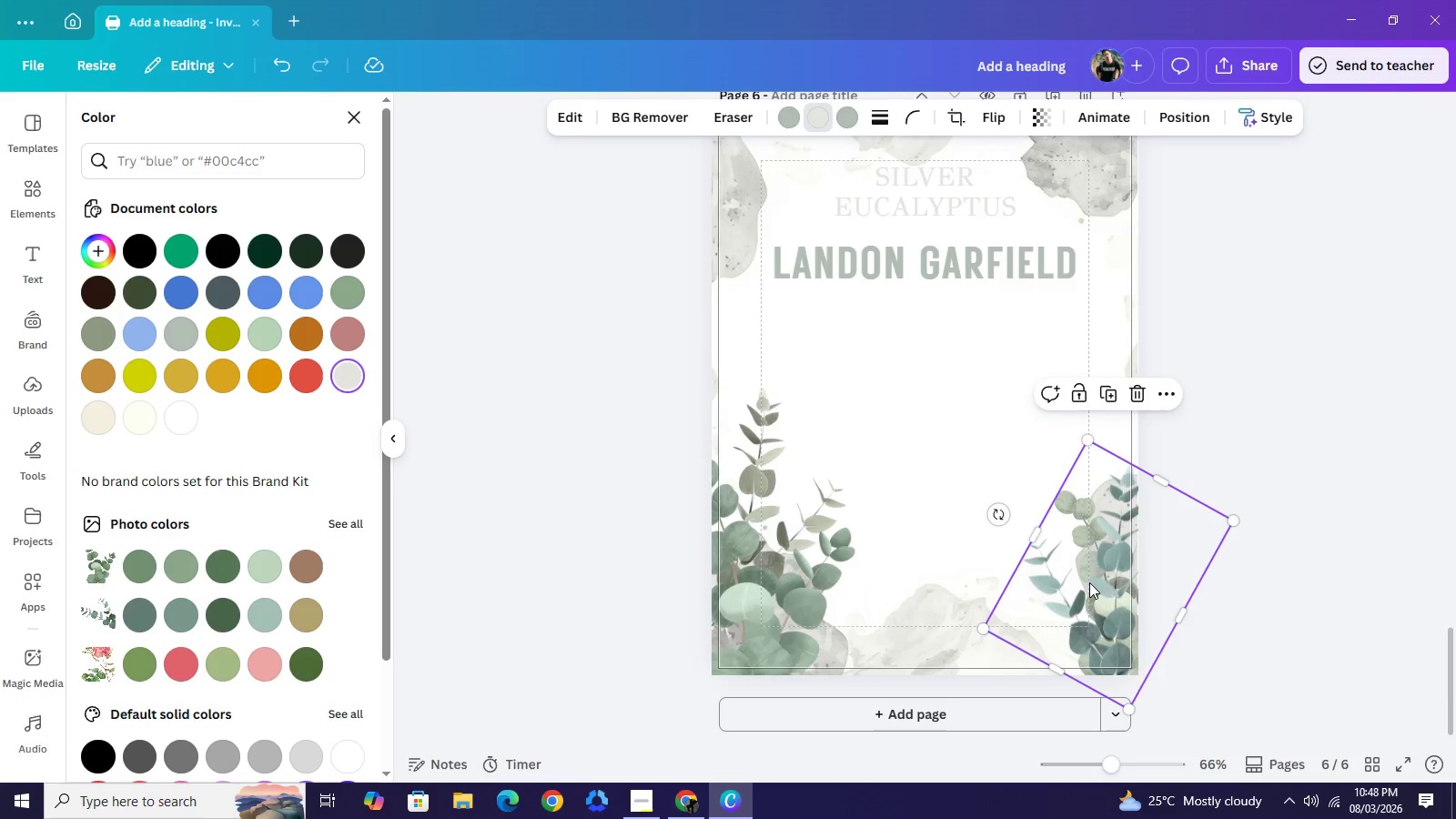 
left_click_drag(start_coordinate=[1089, 582], to_coordinate=[995, 570])
 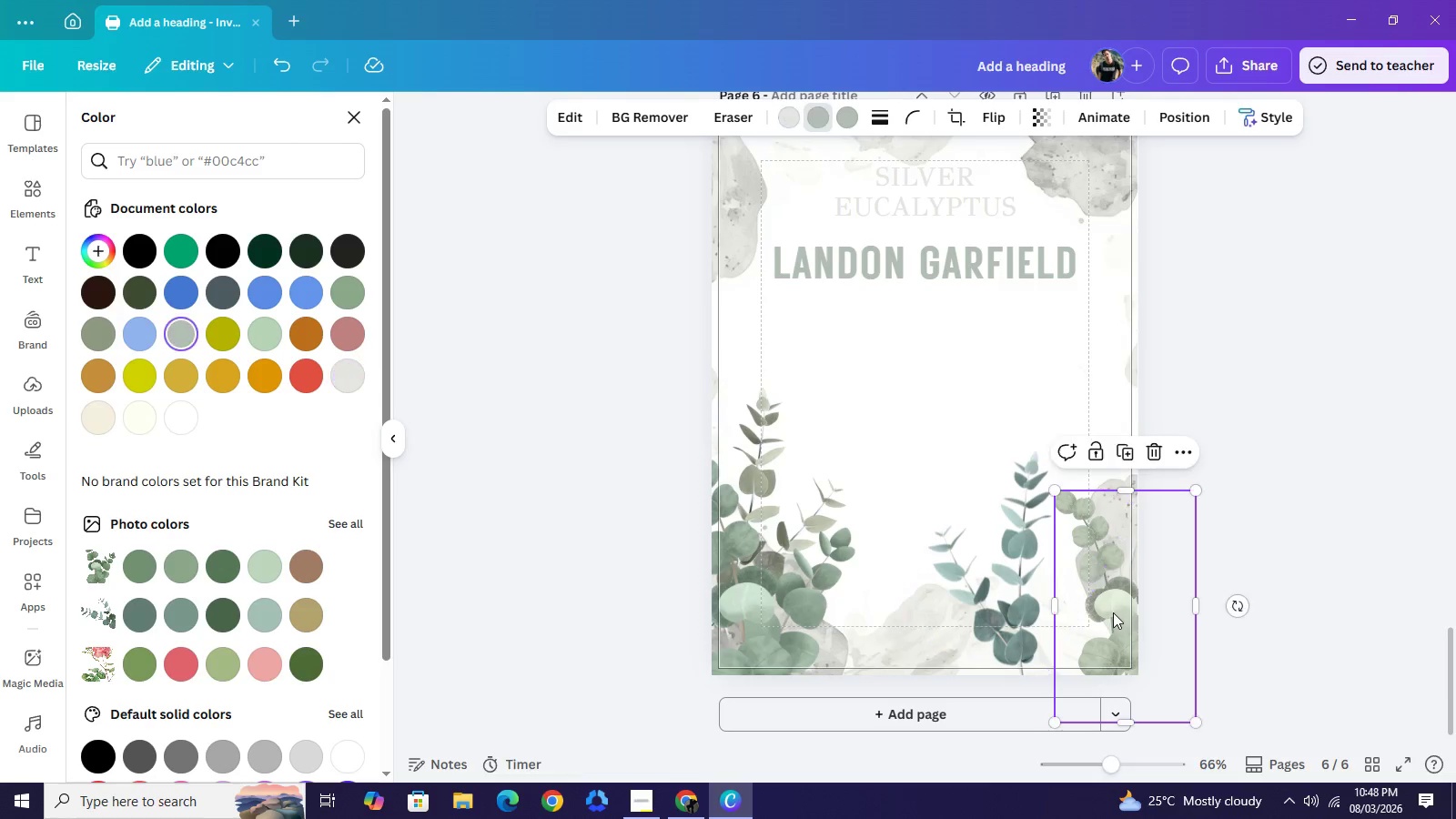 
left_click_drag(start_coordinate=[1123, 612], to_coordinate=[1112, 613])
 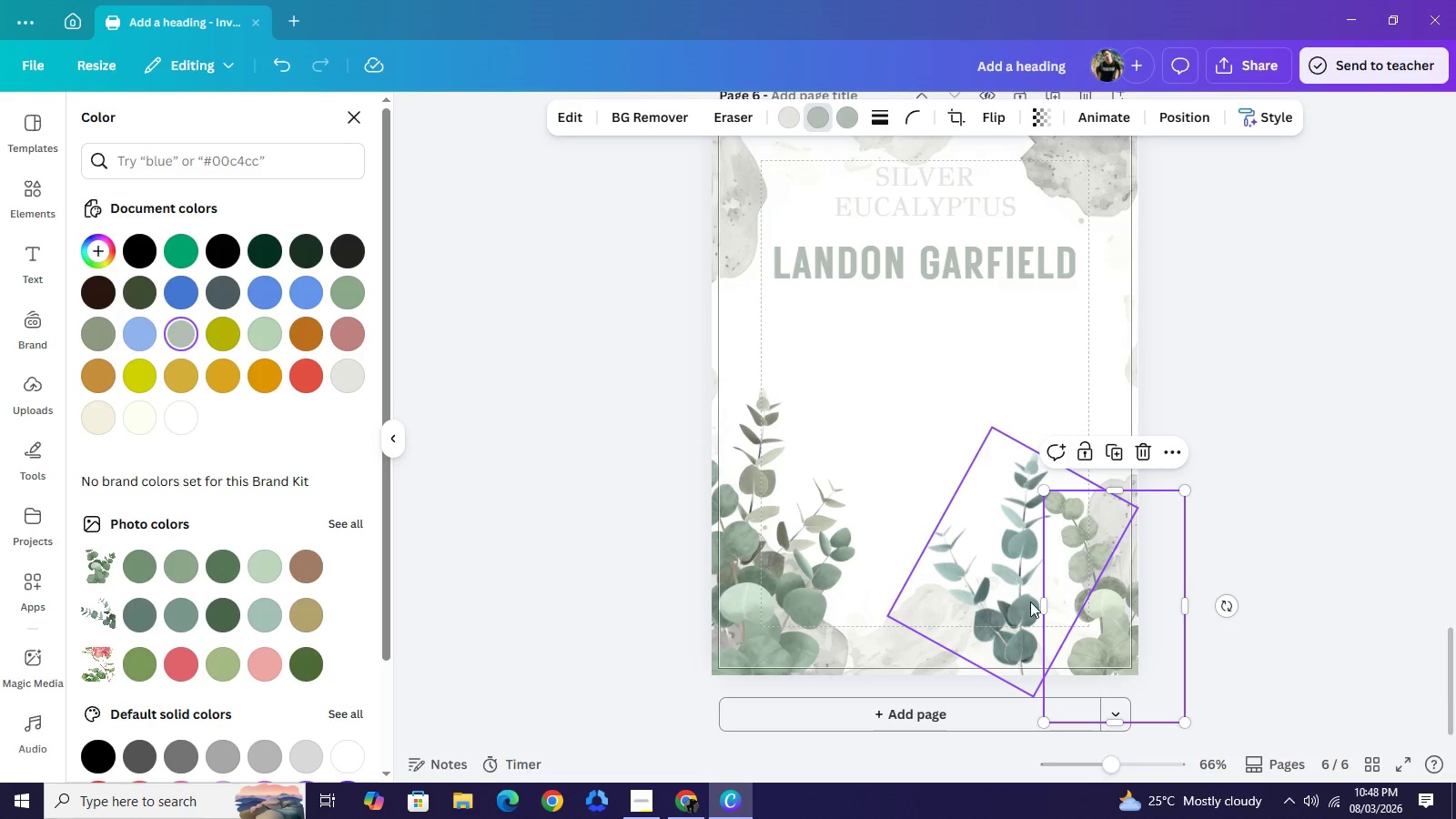 
left_click_drag(start_coordinate=[998, 597], to_coordinate=[1093, 601])
 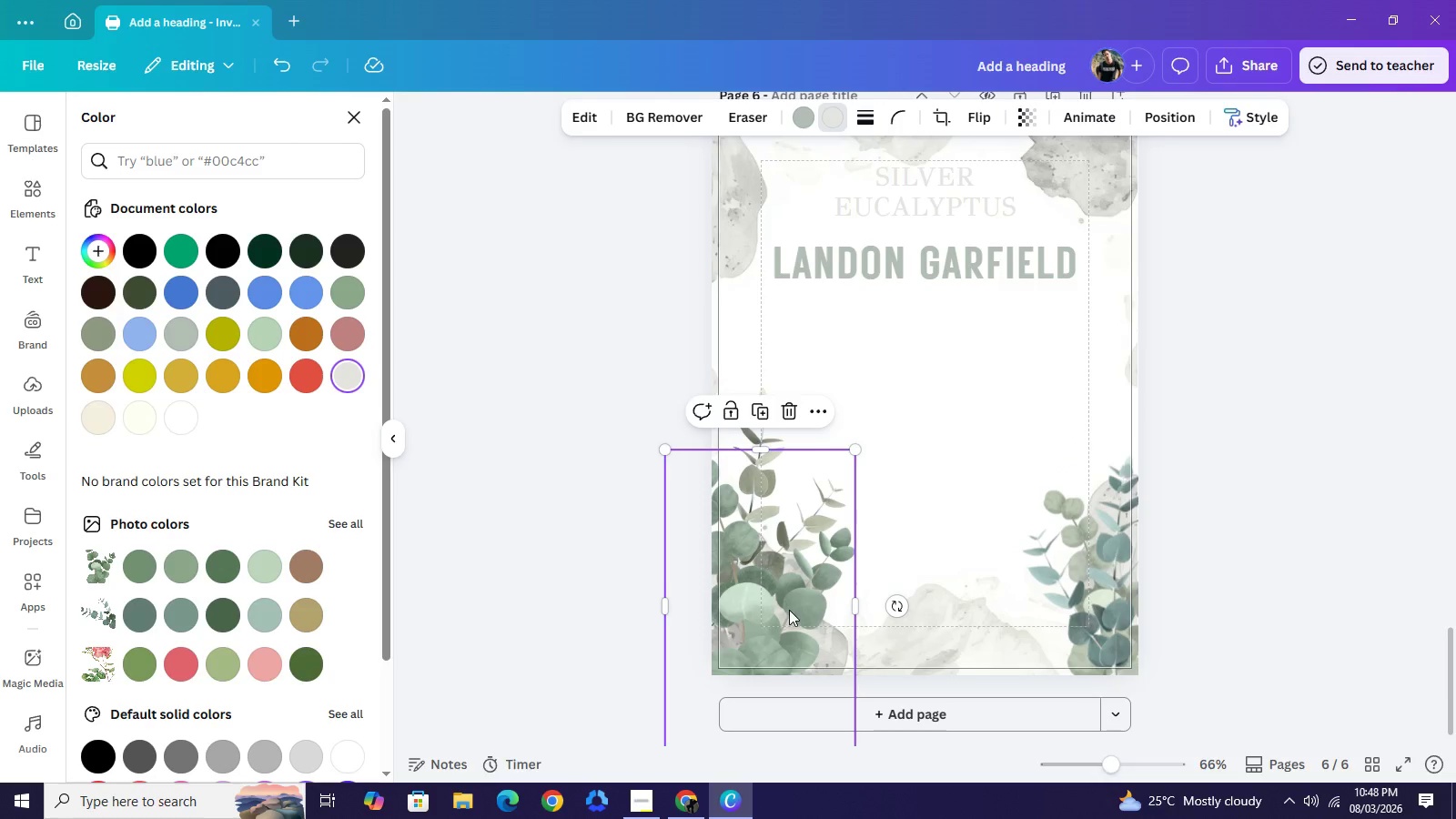 
left_click_drag(start_coordinate=[792, 610], to_coordinate=[763, 641])
 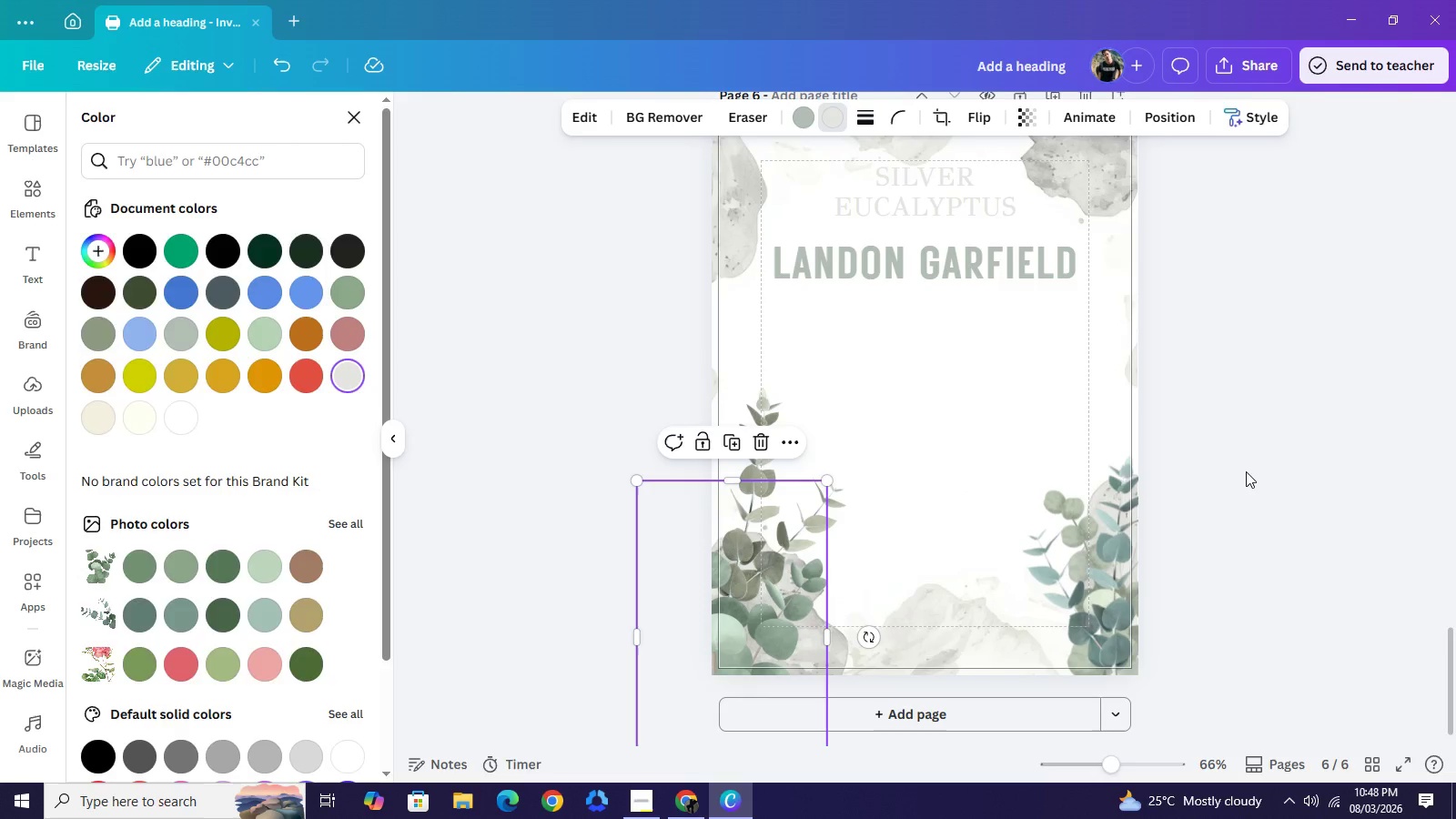 
left_click([1246, 471])
 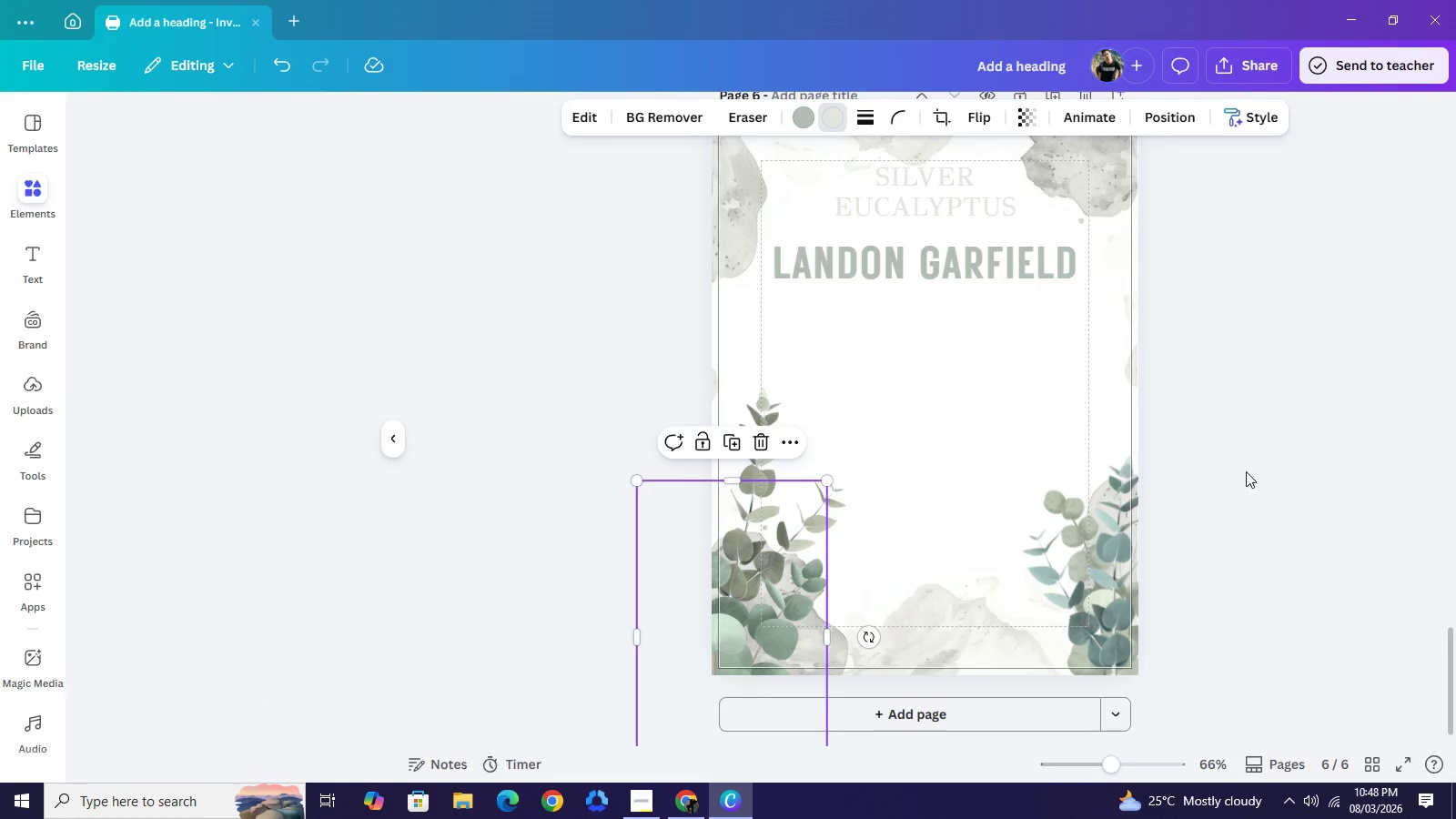 
left_click([1246, 471])
 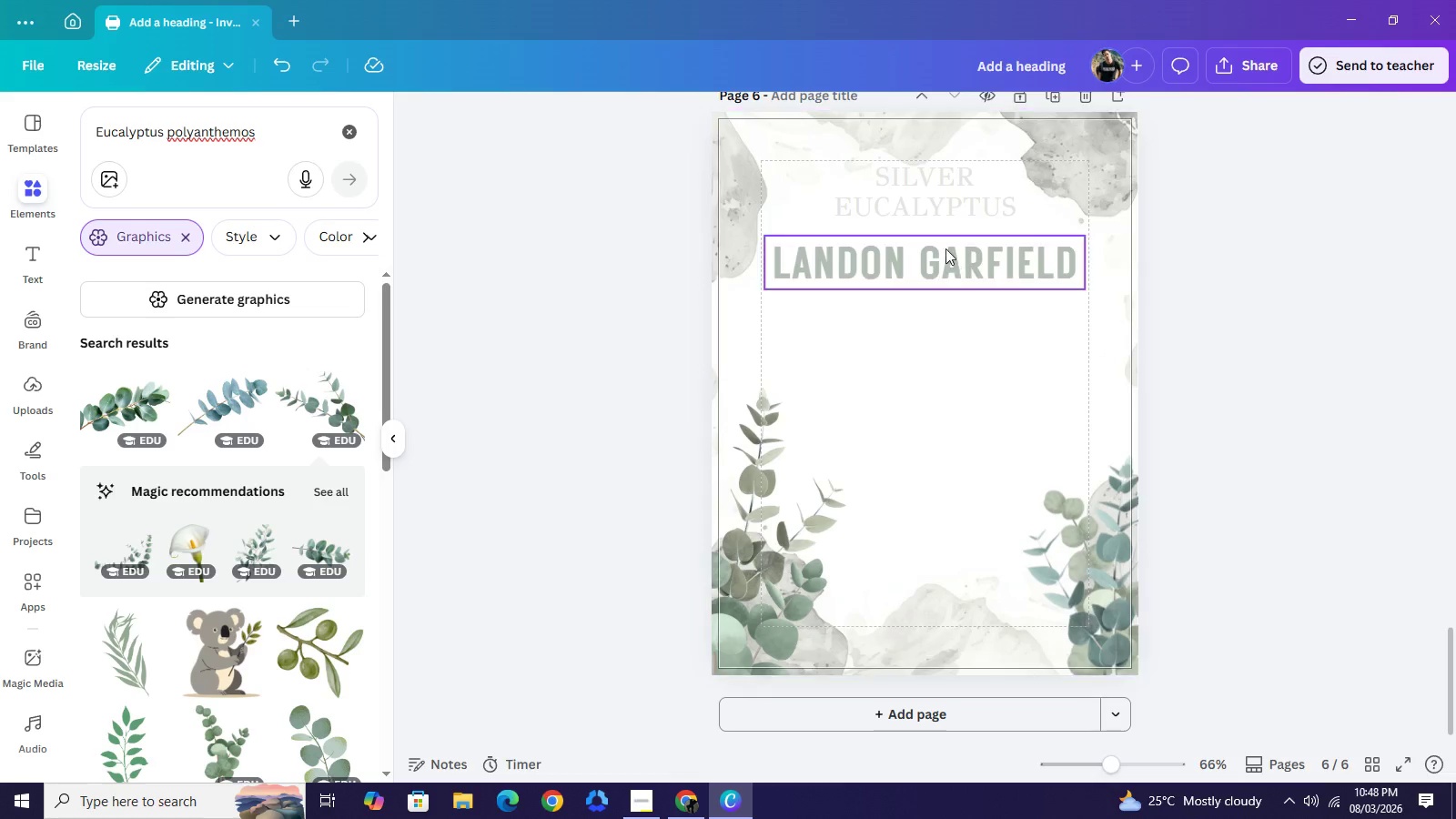 
left_click([941, 203])
 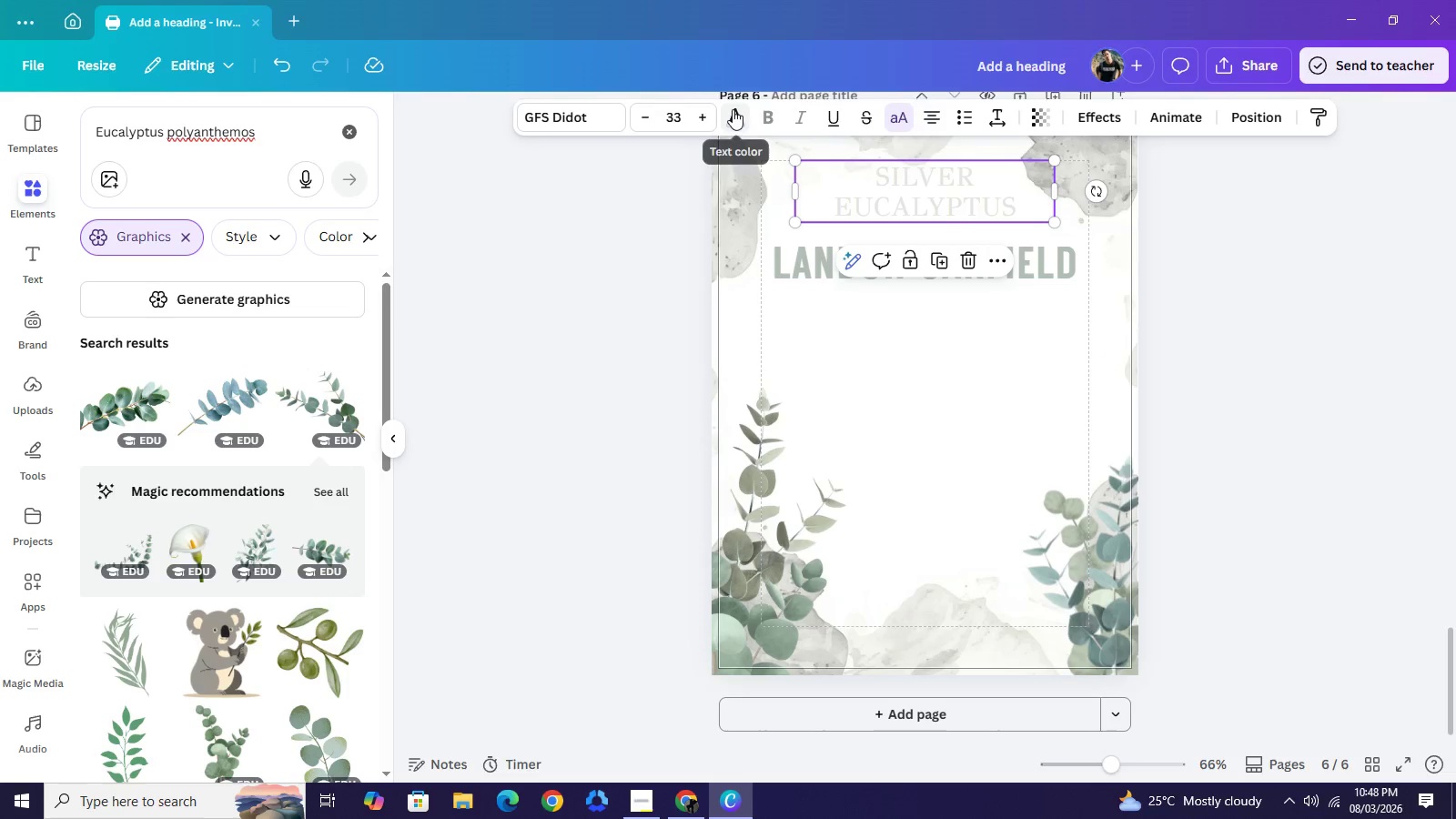 
left_click([733, 109])
 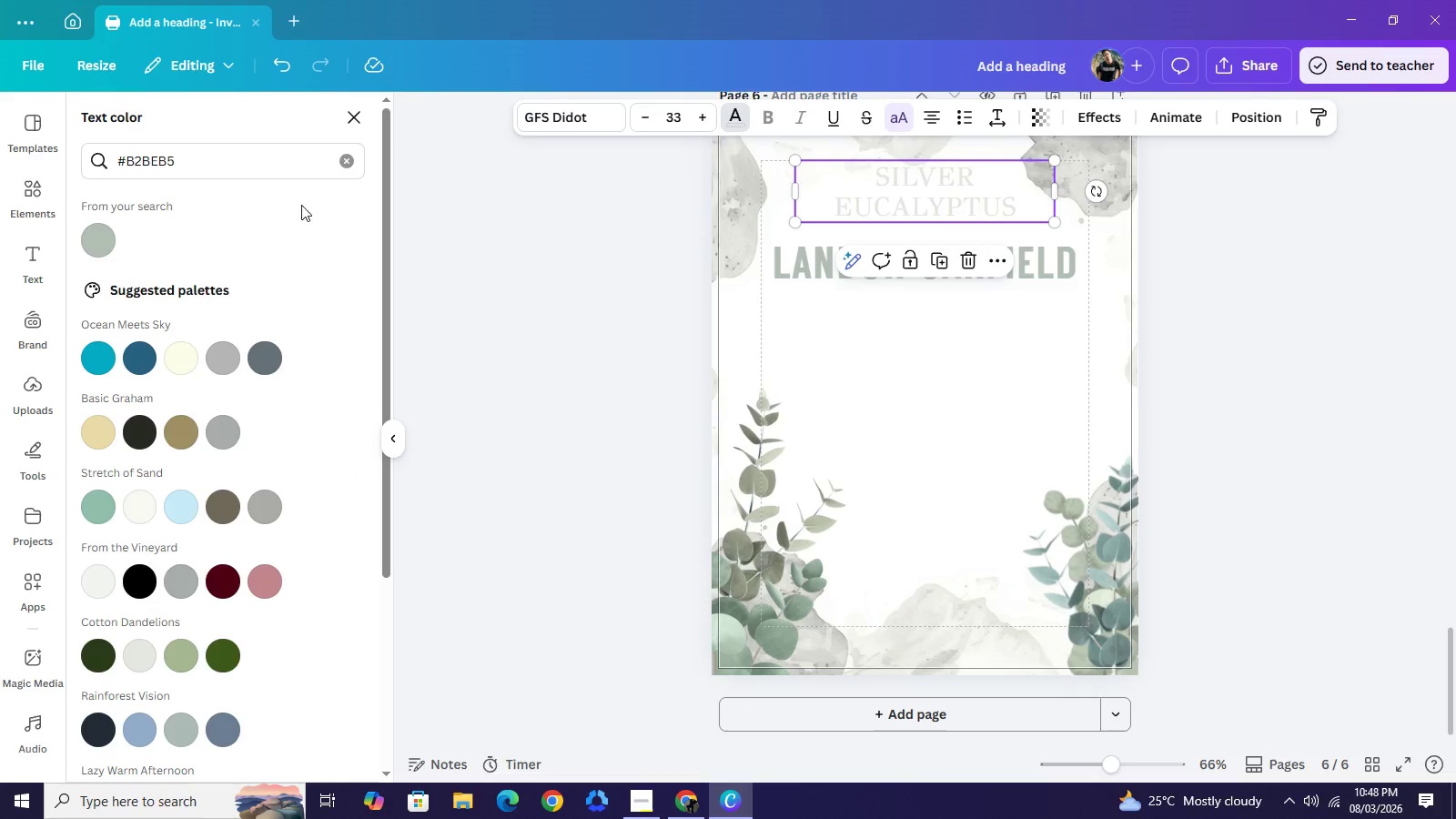 
wait(6.53)
 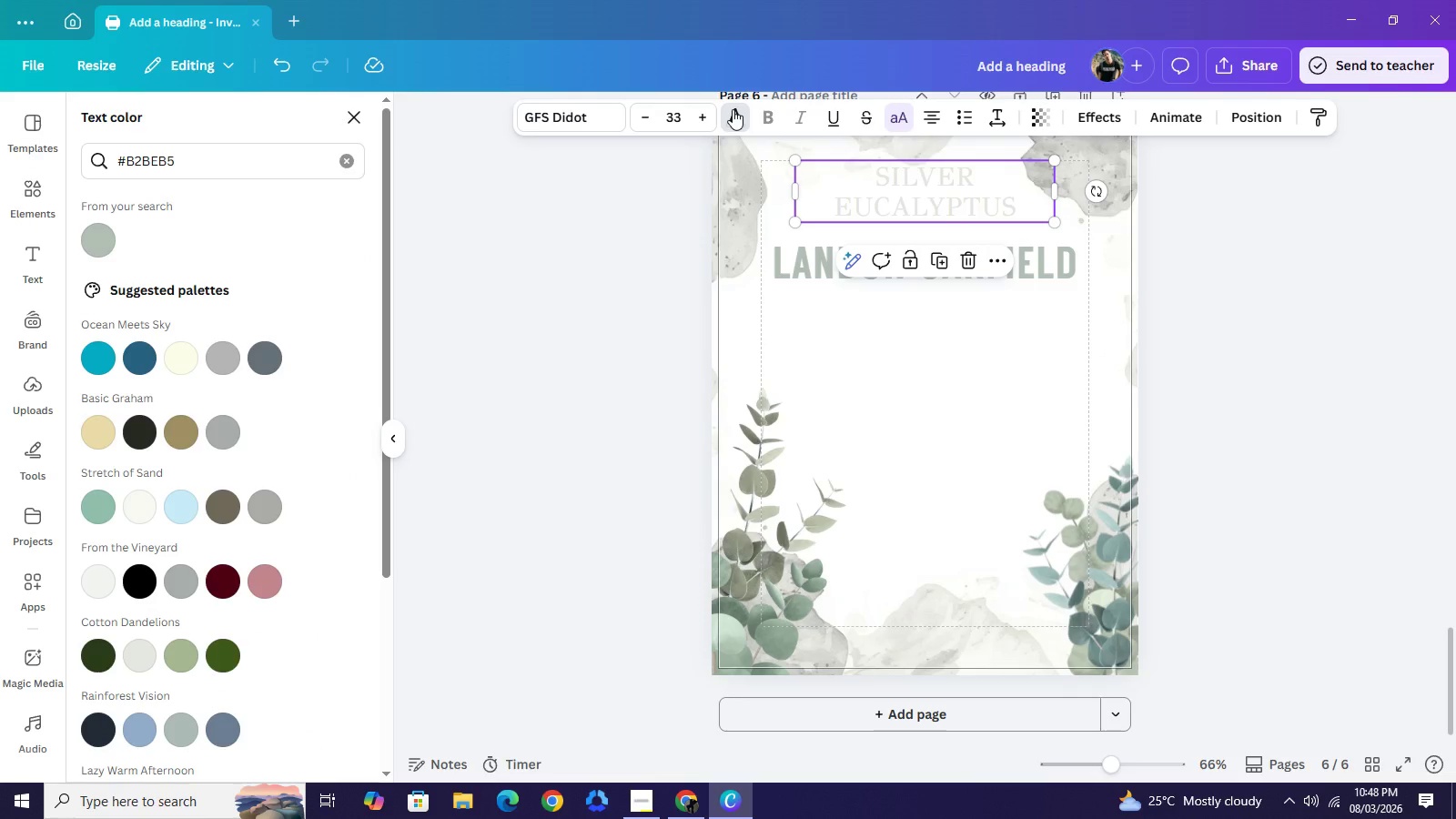 
left_click([264, 366])
 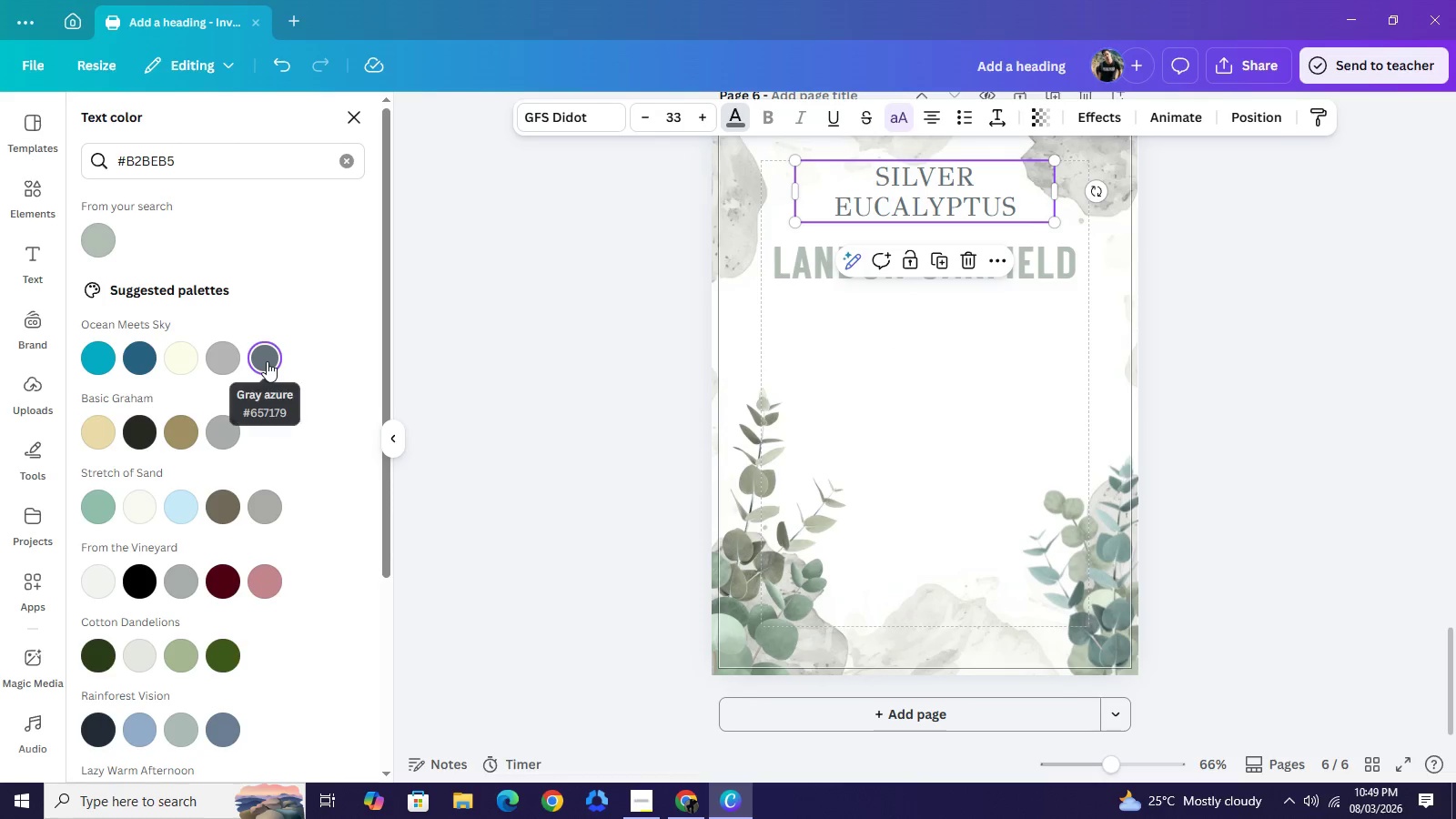 
wait(5.88)
 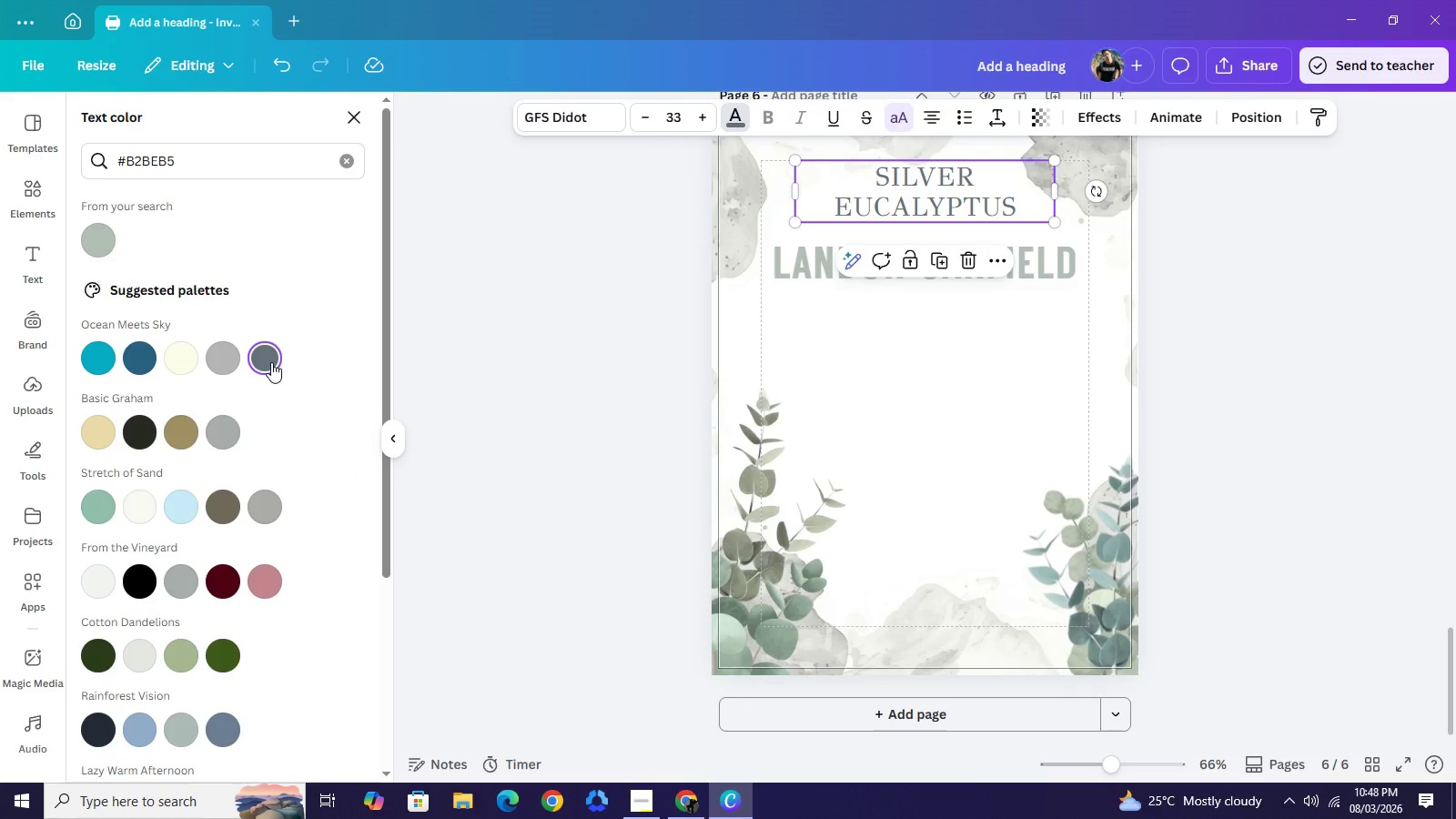 
mouse_move([316, 365])
 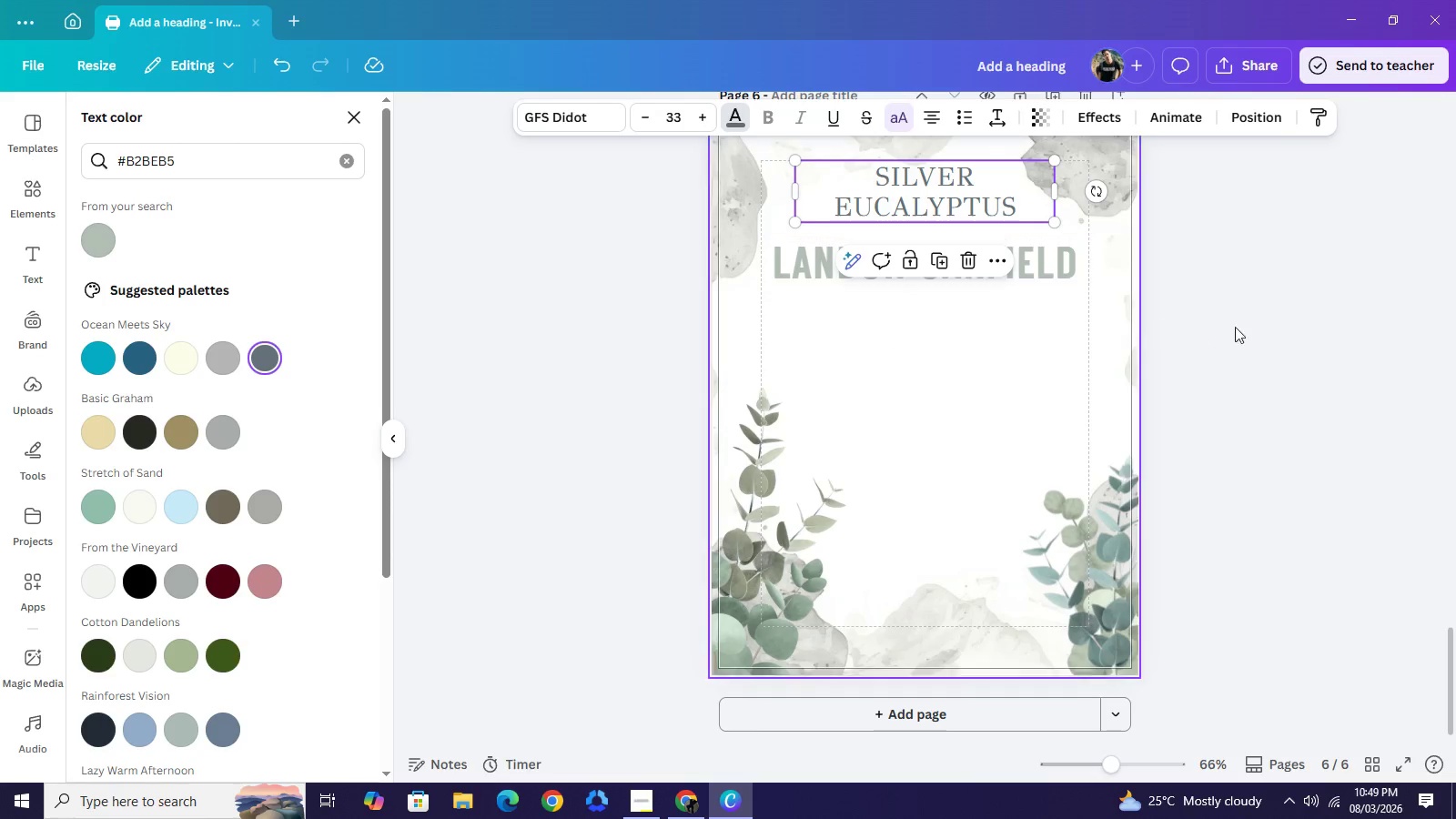 
left_click([1248, 325])
 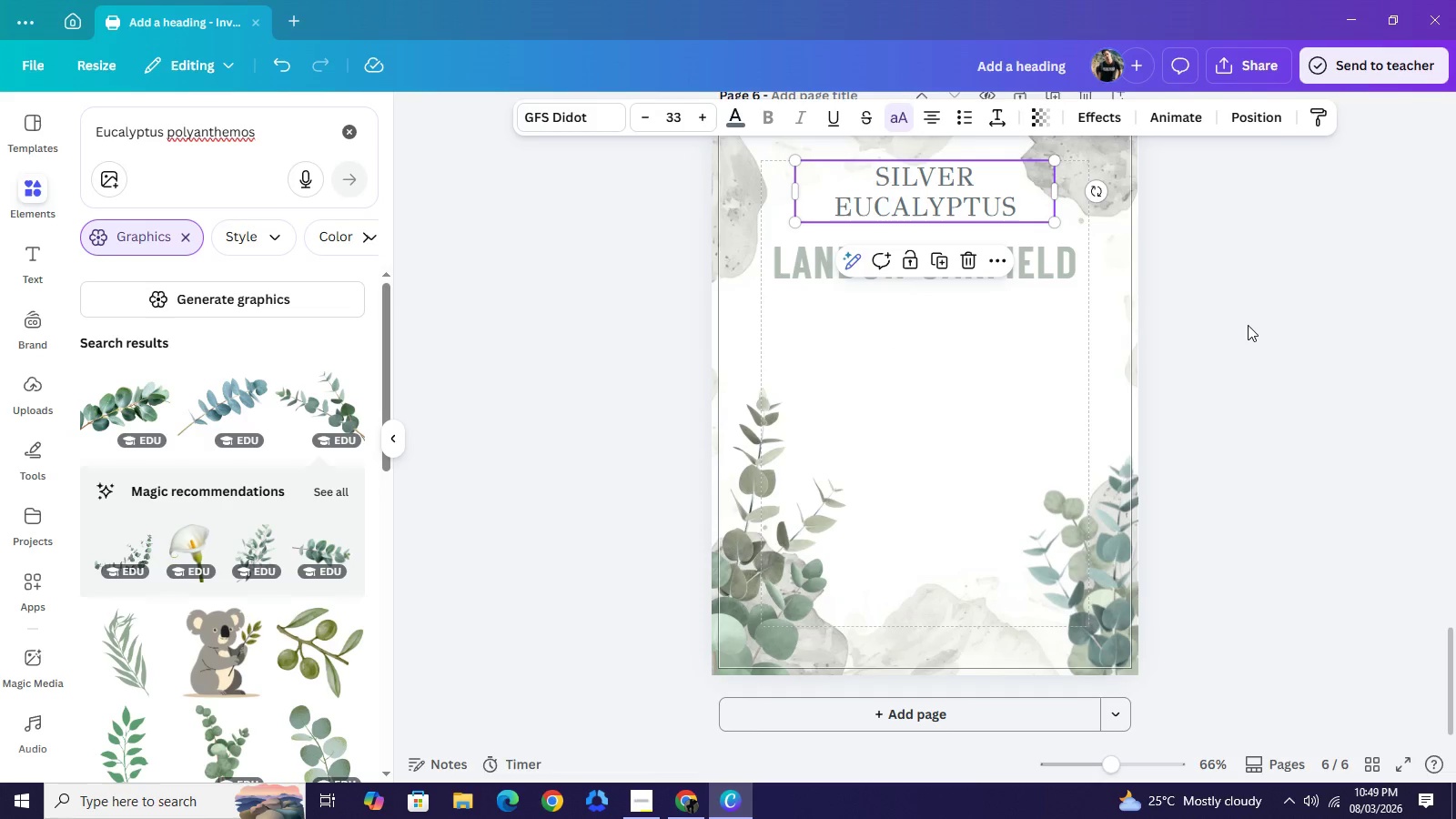 
left_click([1248, 325])
 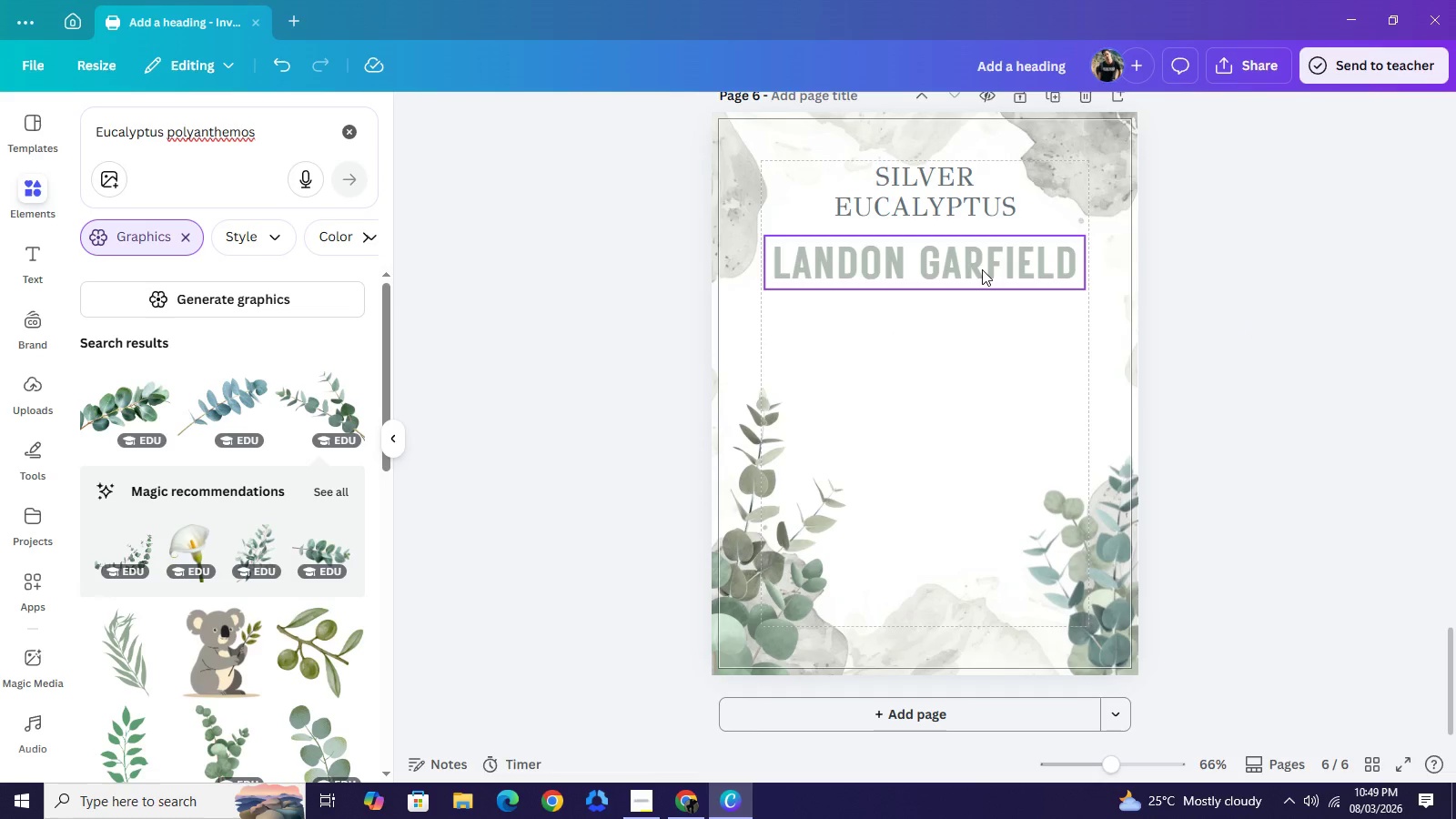 
left_click_drag(start_coordinate=[982, 268], to_coordinate=[982, 294])
 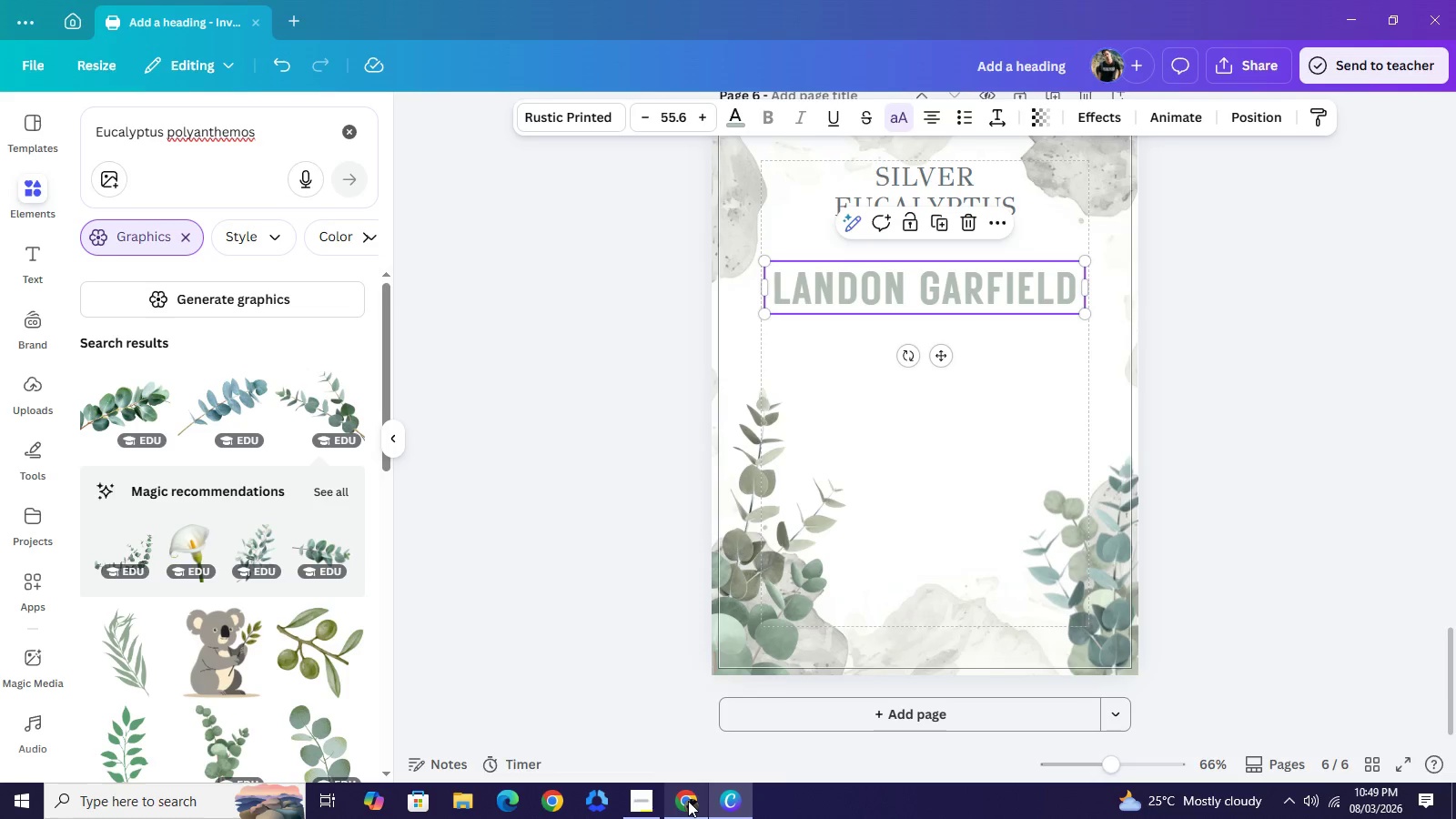 
left_click([688, 801])
 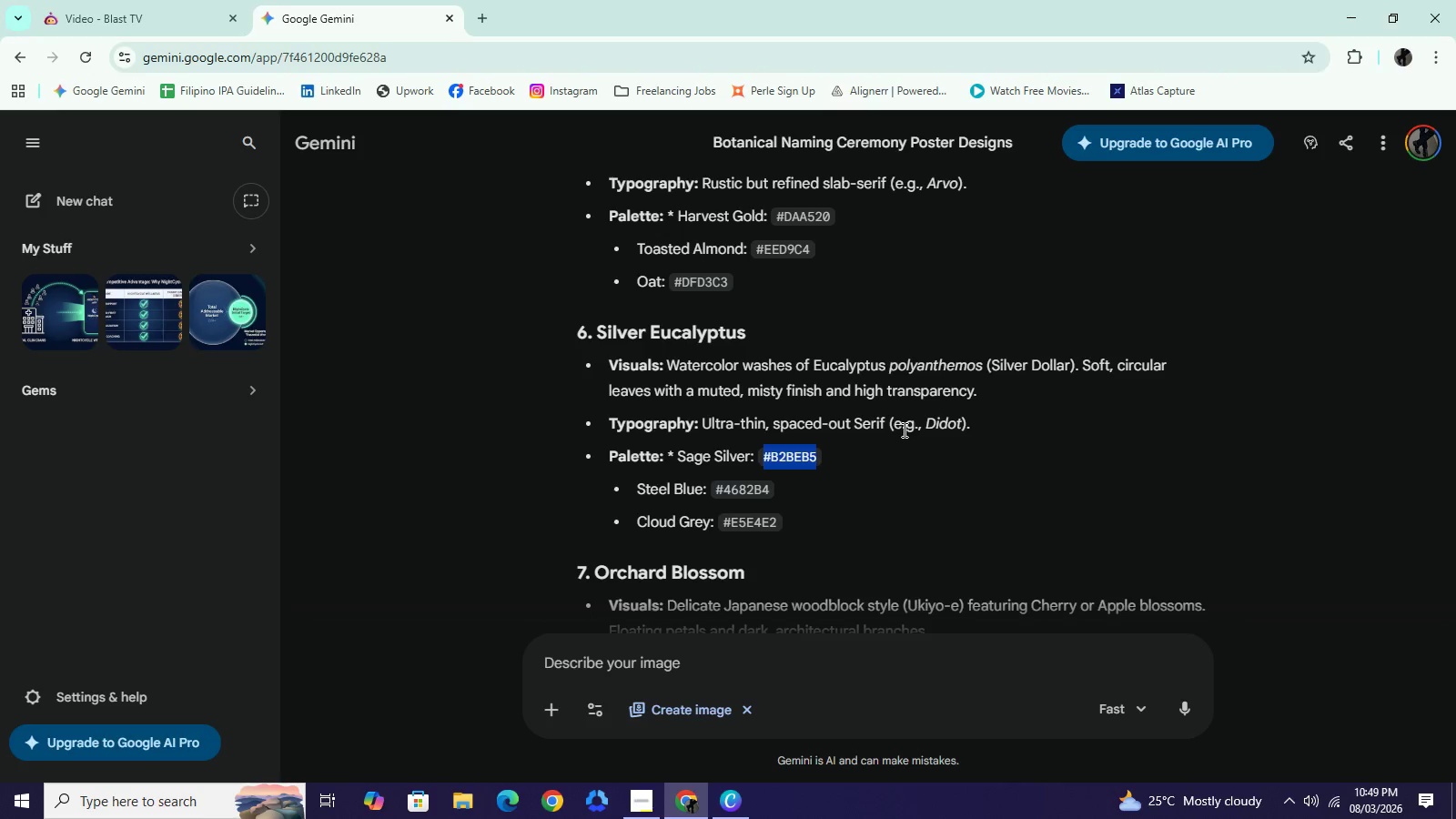 
left_click_drag(start_coordinate=[927, 425], to_coordinate=[963, 432])
 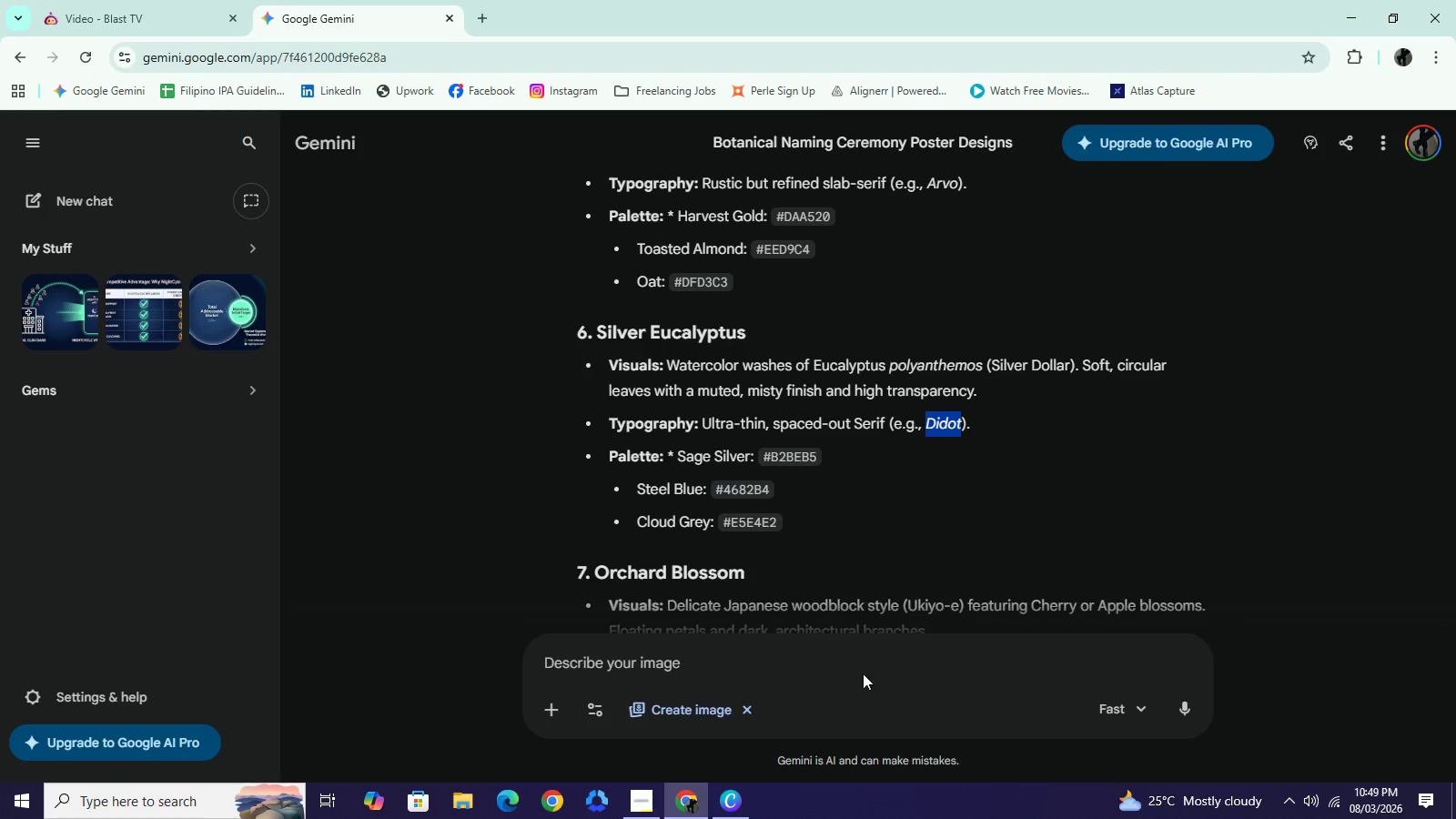 
key(Control+C)
 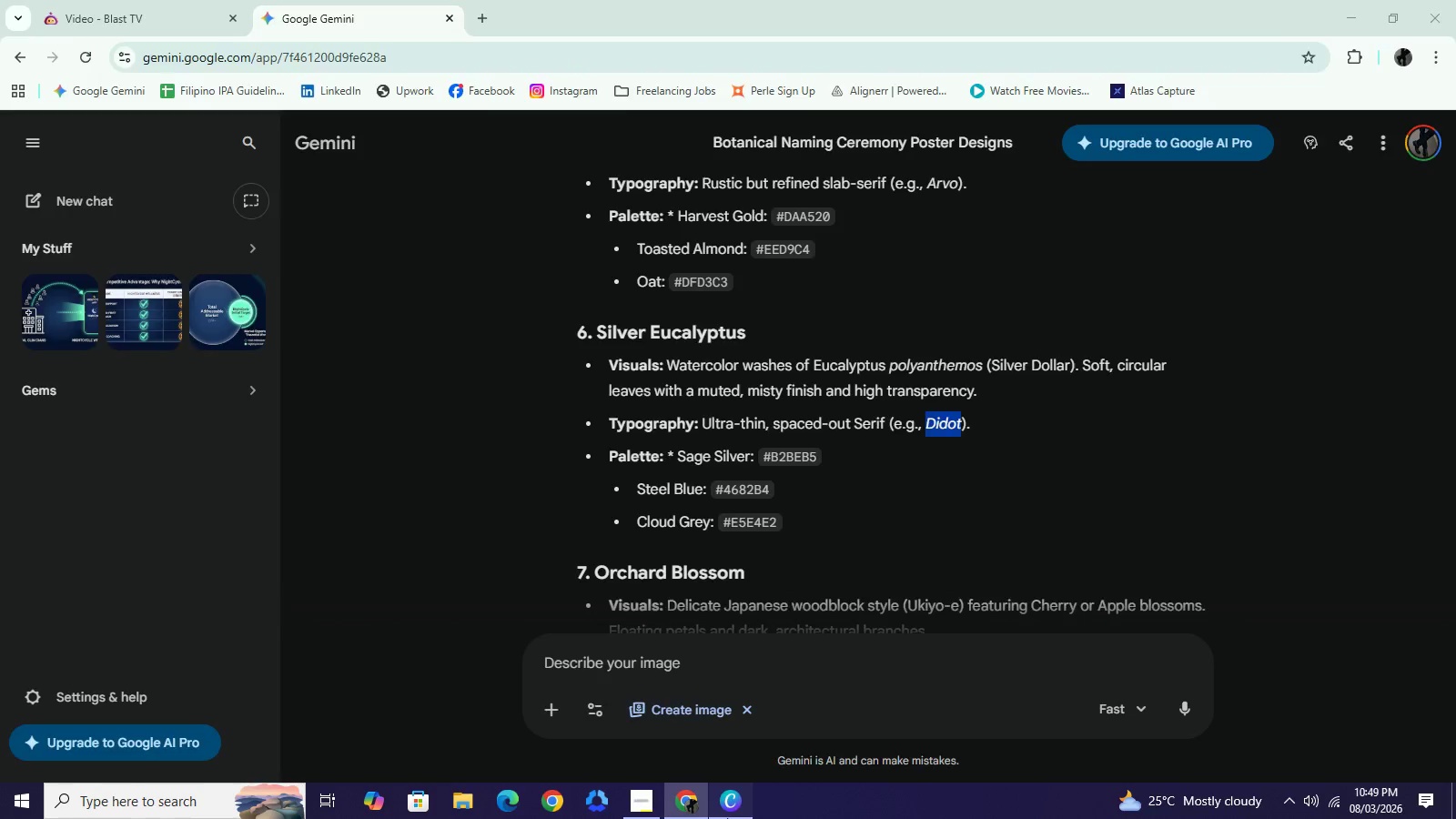 
left_click([727, 818])
 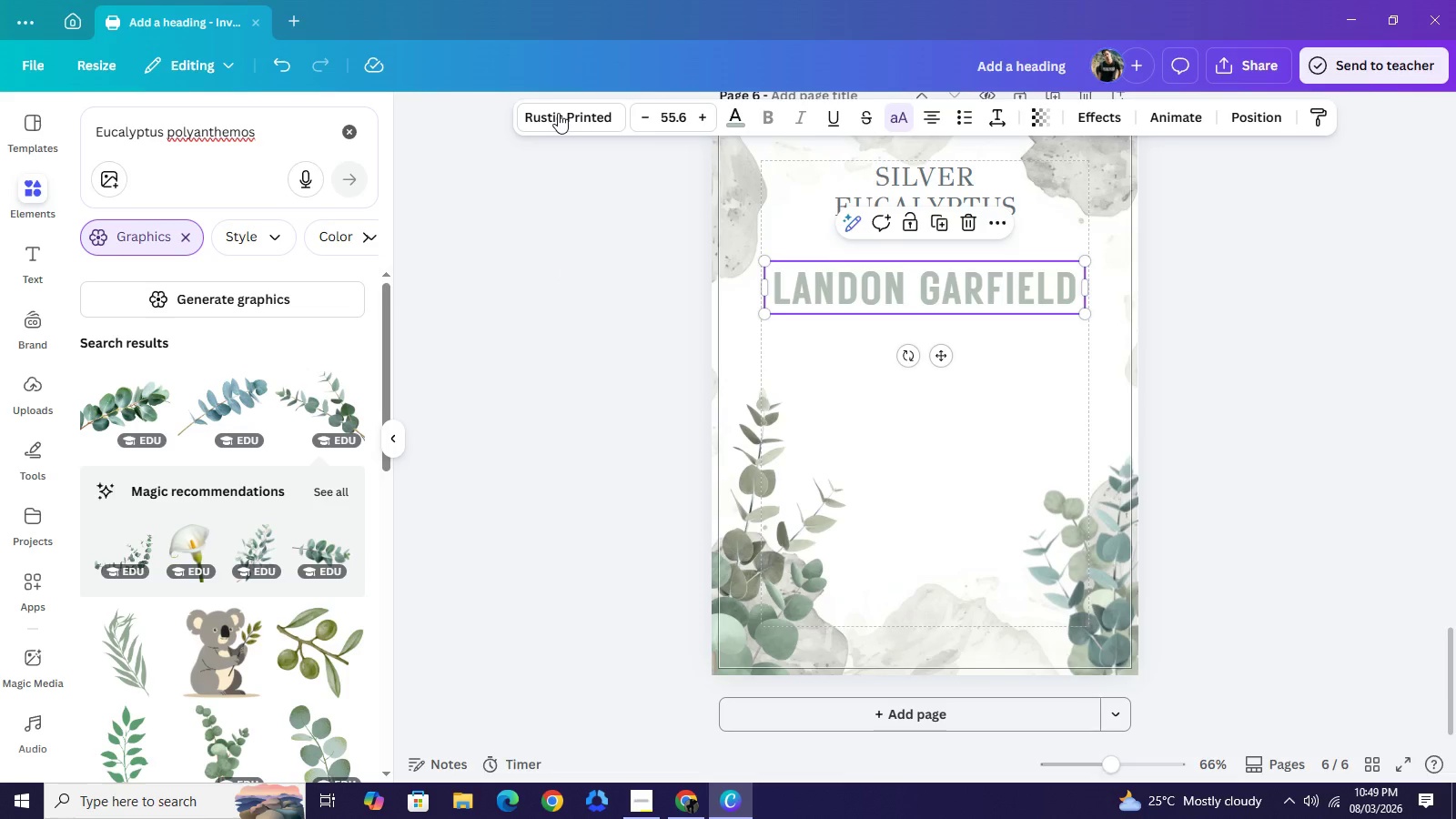 
left_click([558, 113])
 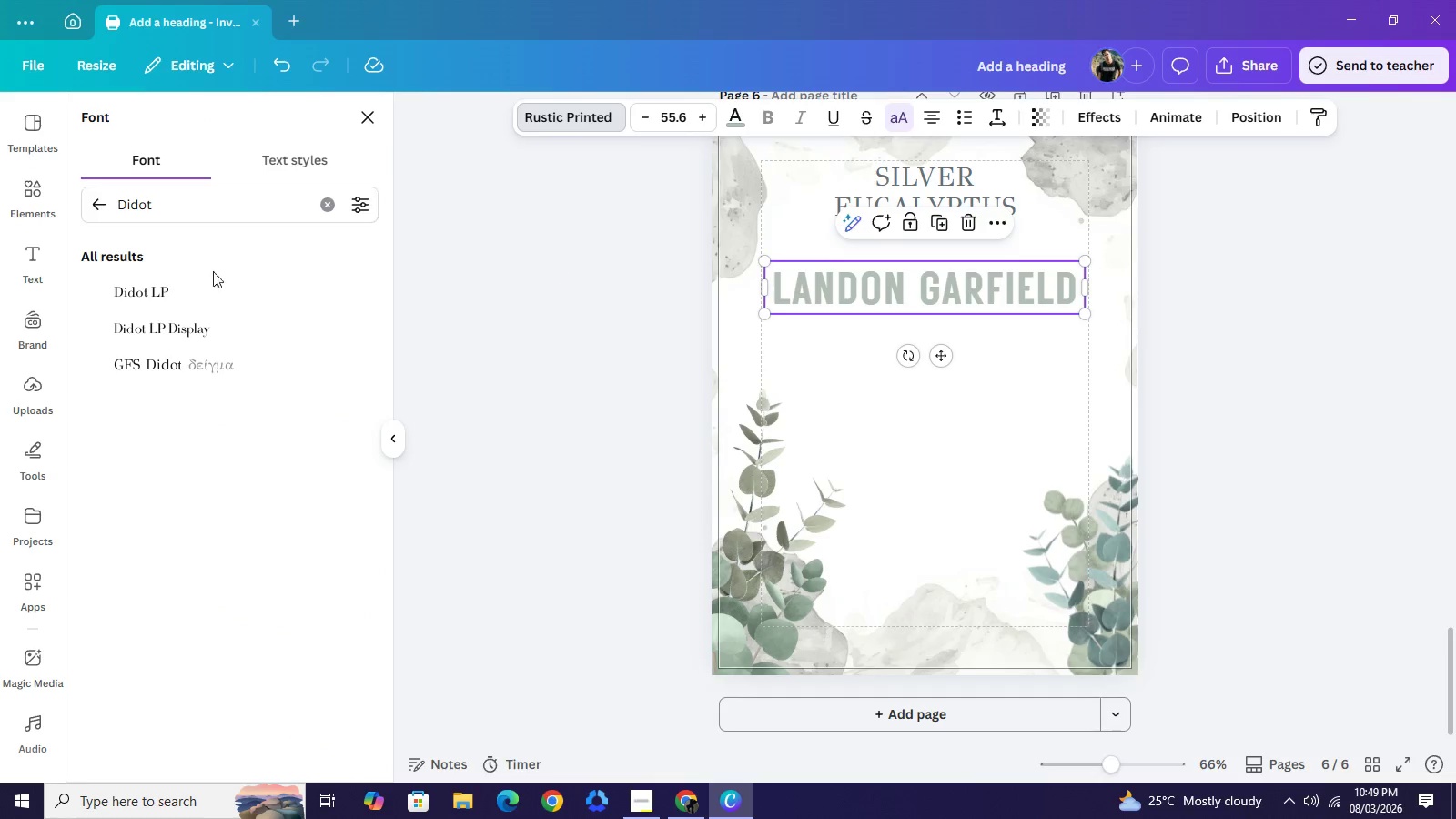 
left_click([205, 289])
 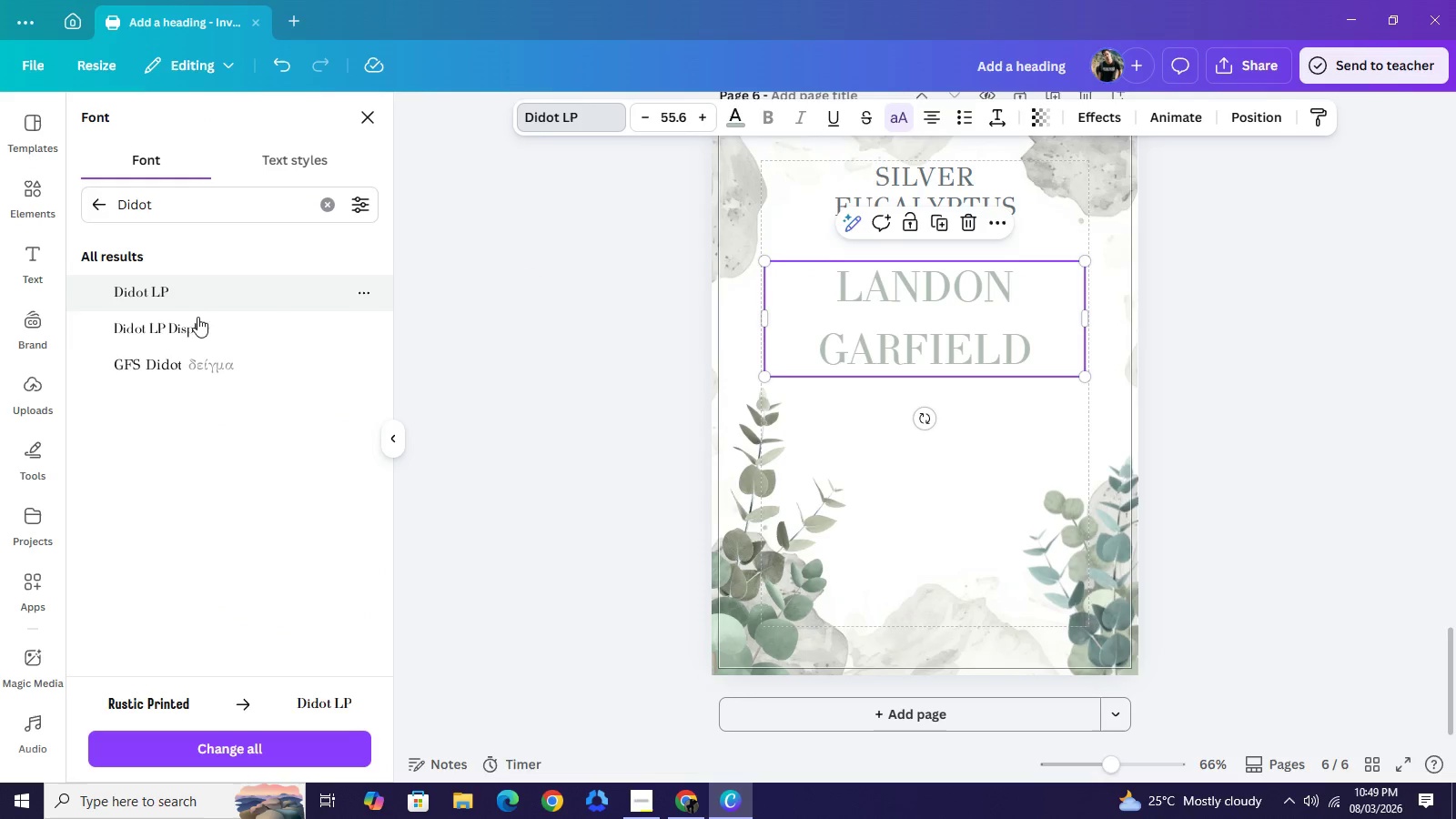 
left_click([197, 326])
 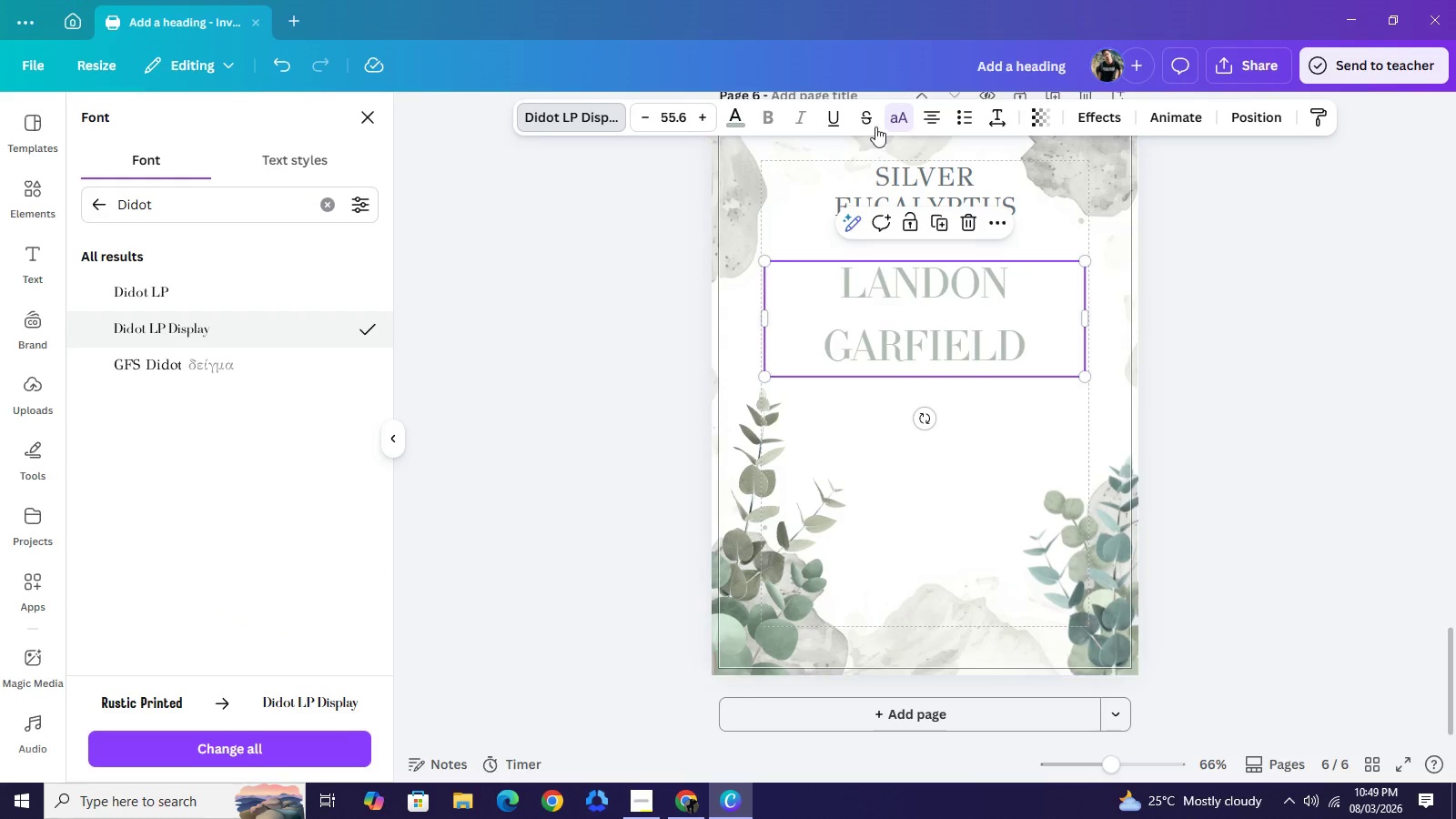 
left_click([892, 119])
 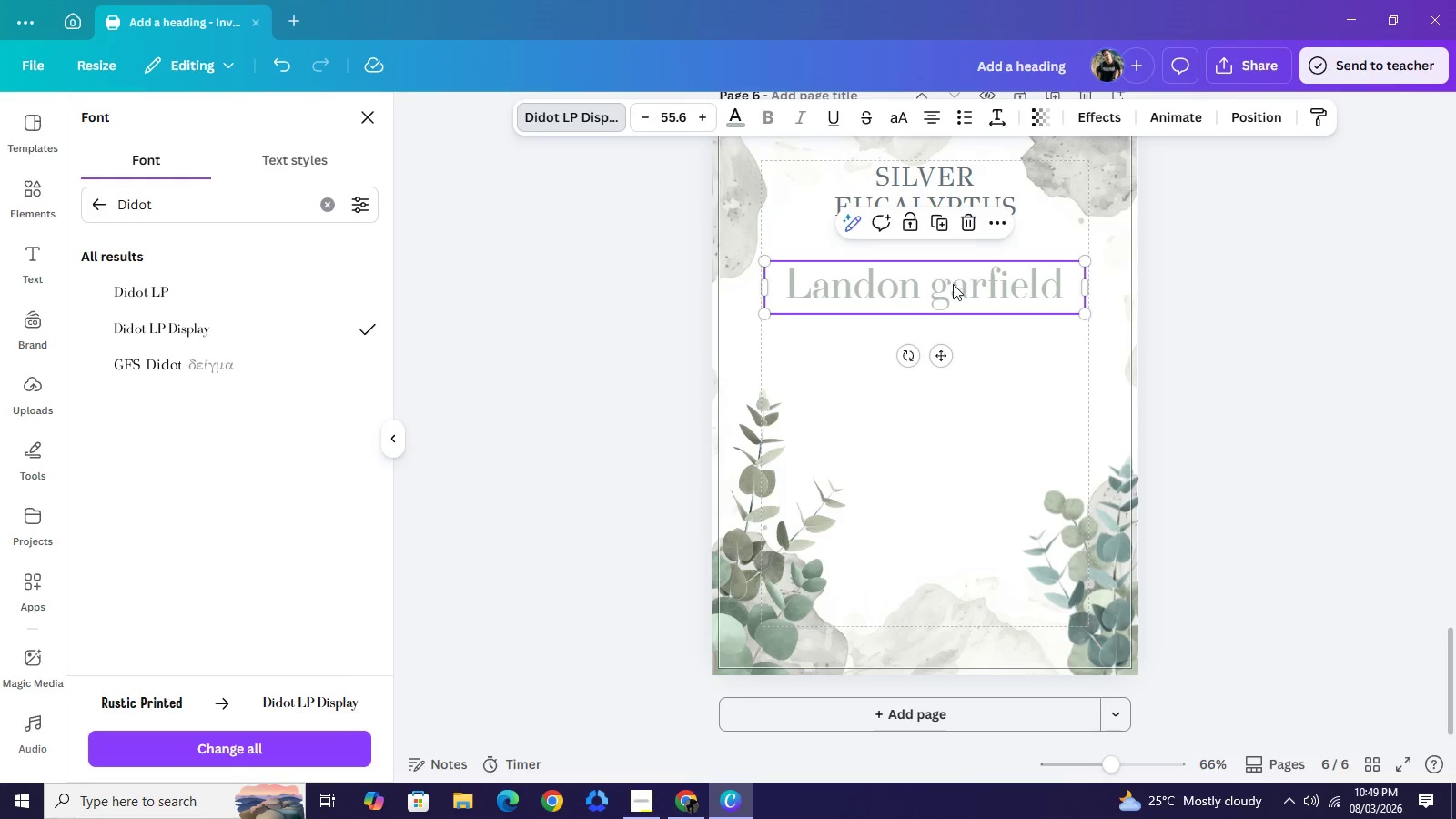 
double_click([953, 284])
 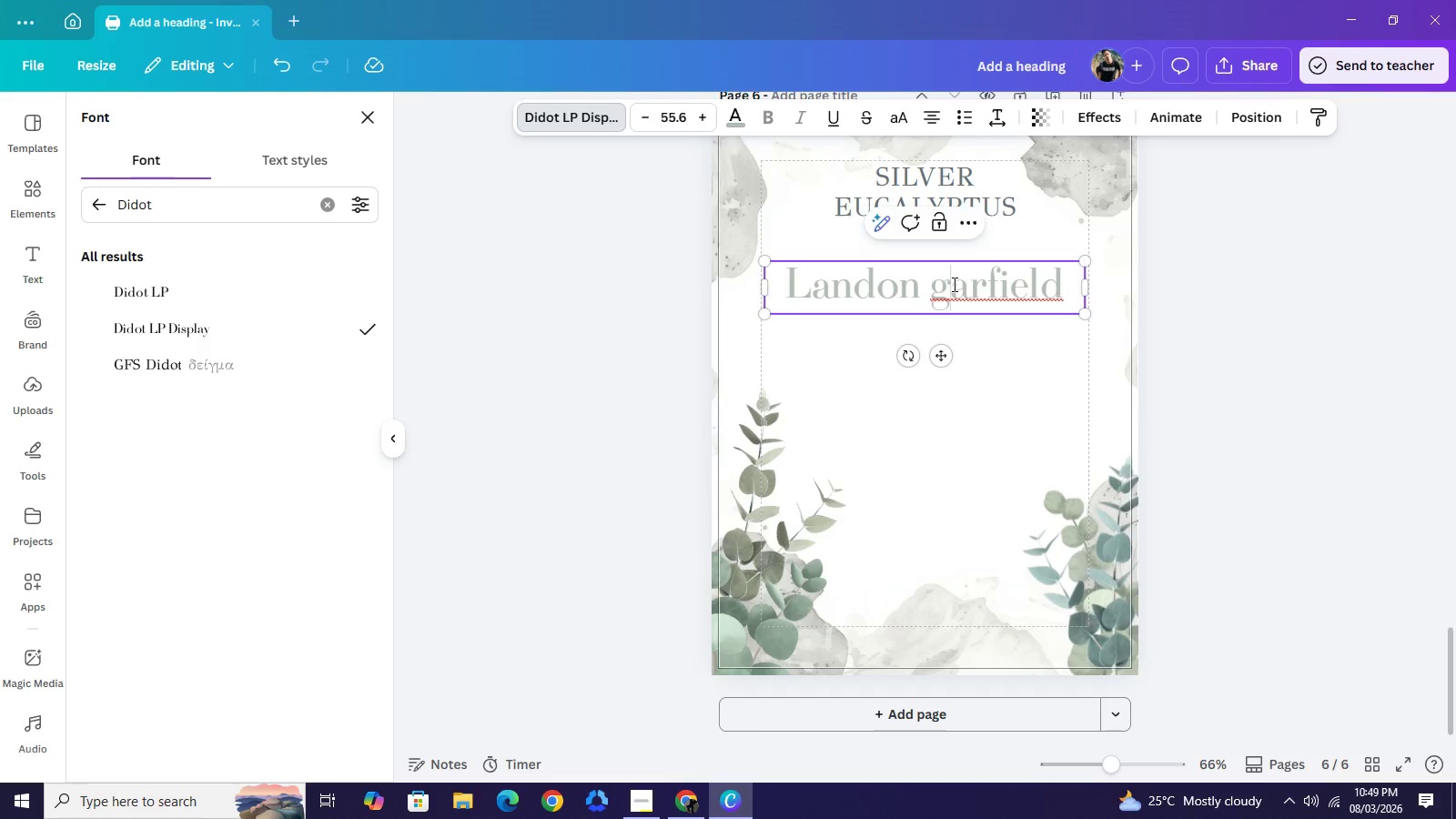 
left_click([953, 284])
 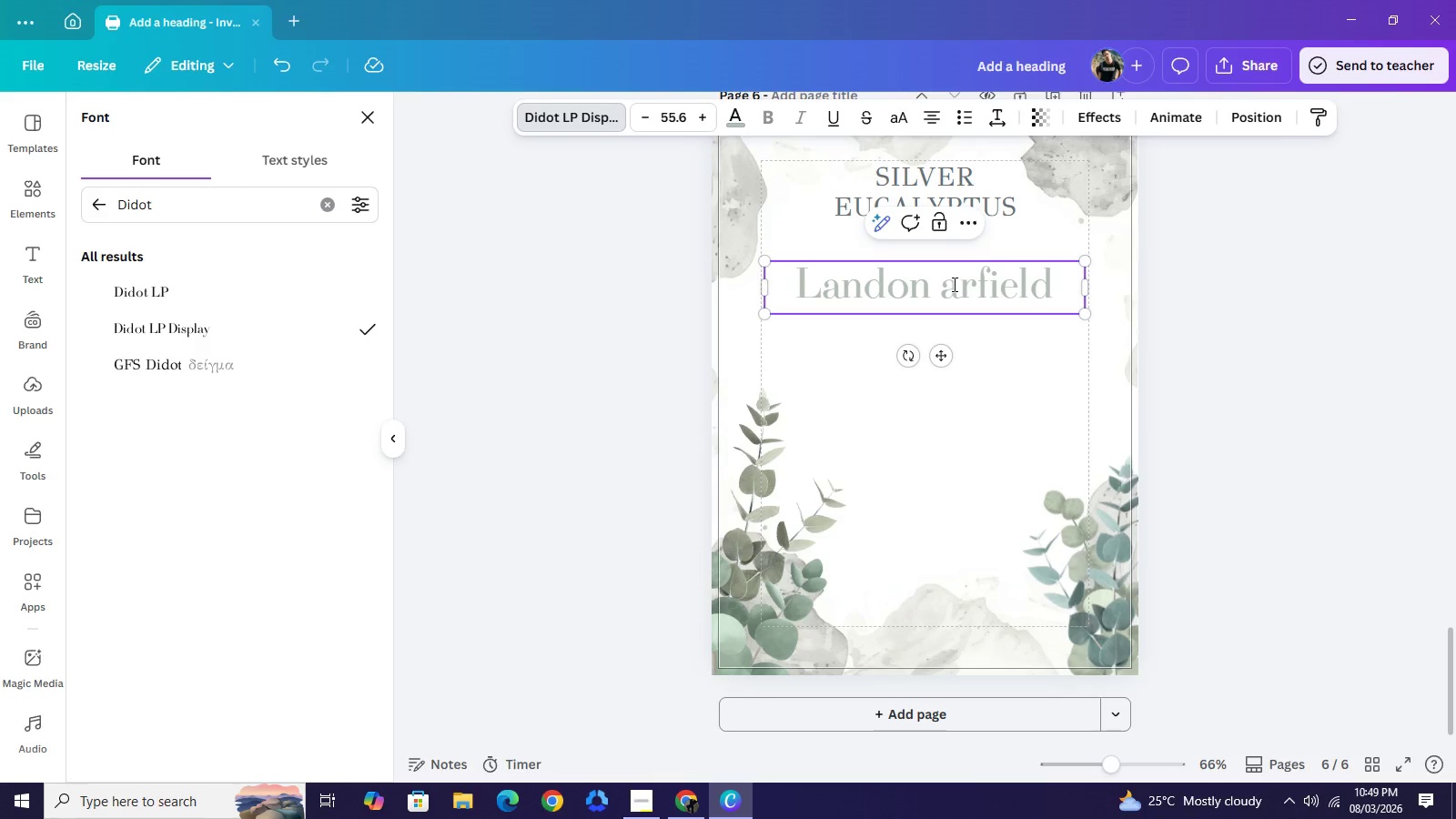 
key(Backspace)
 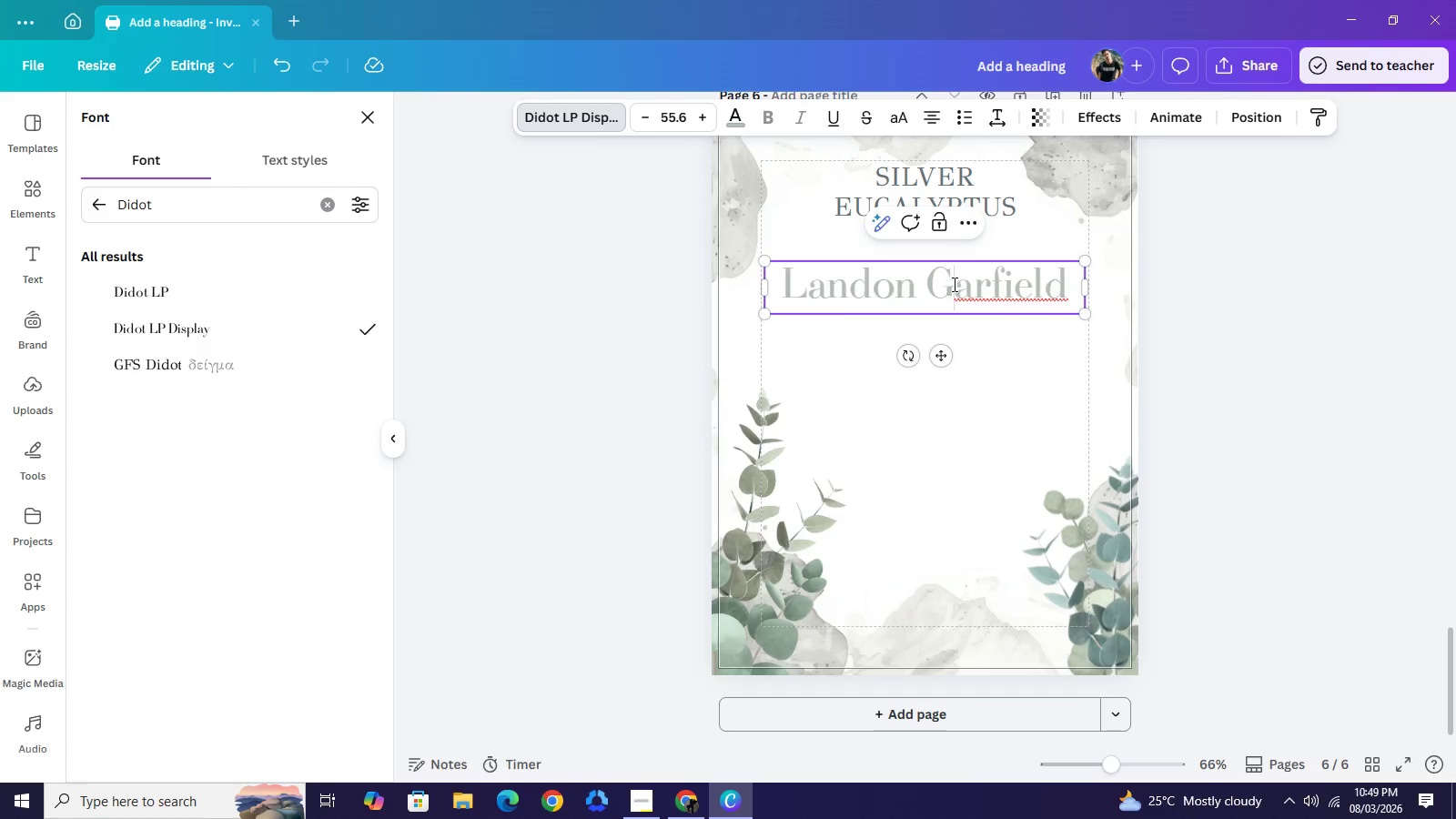 
key(Shift+G)
 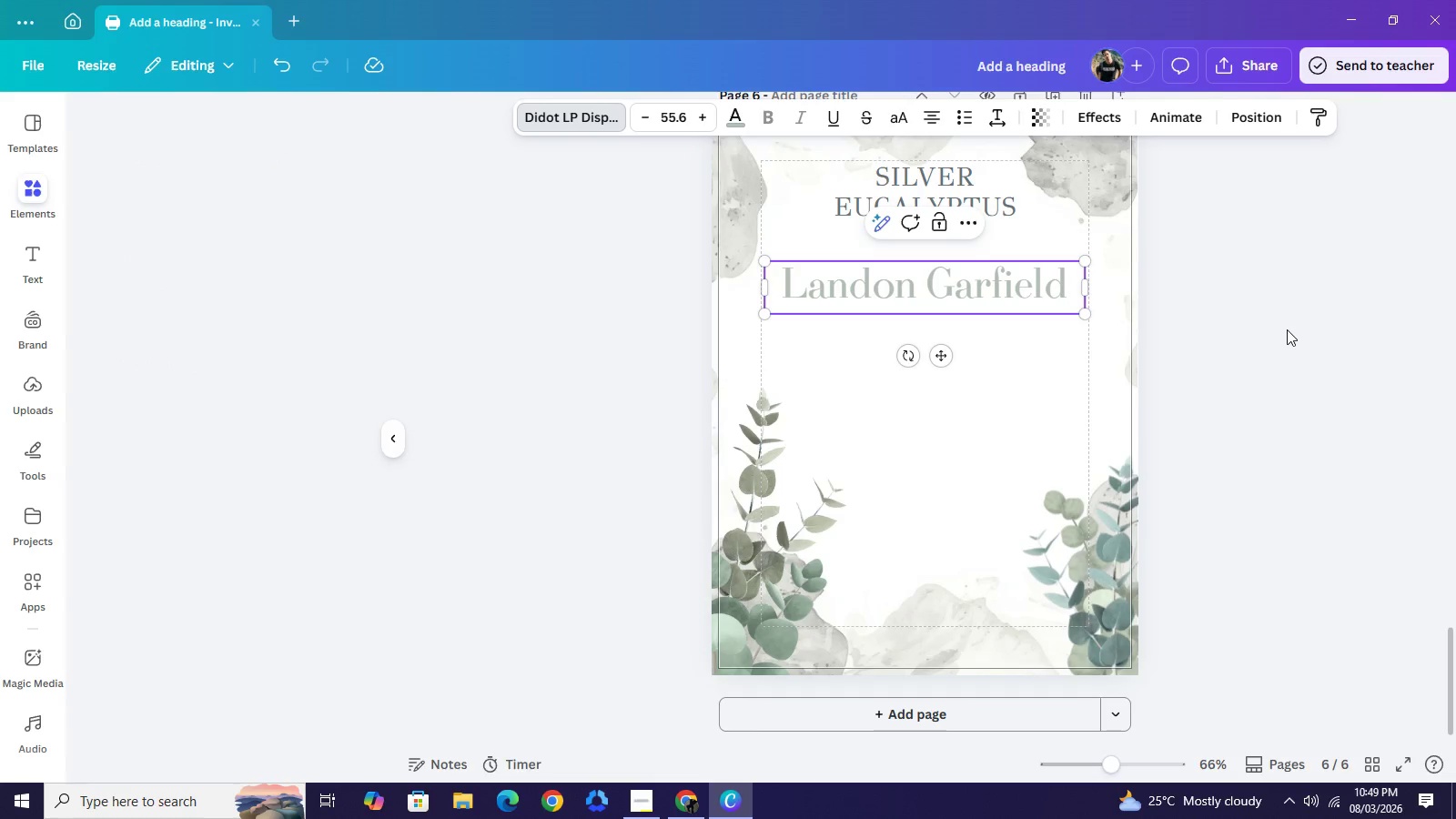 
left_click([1287, 329])
 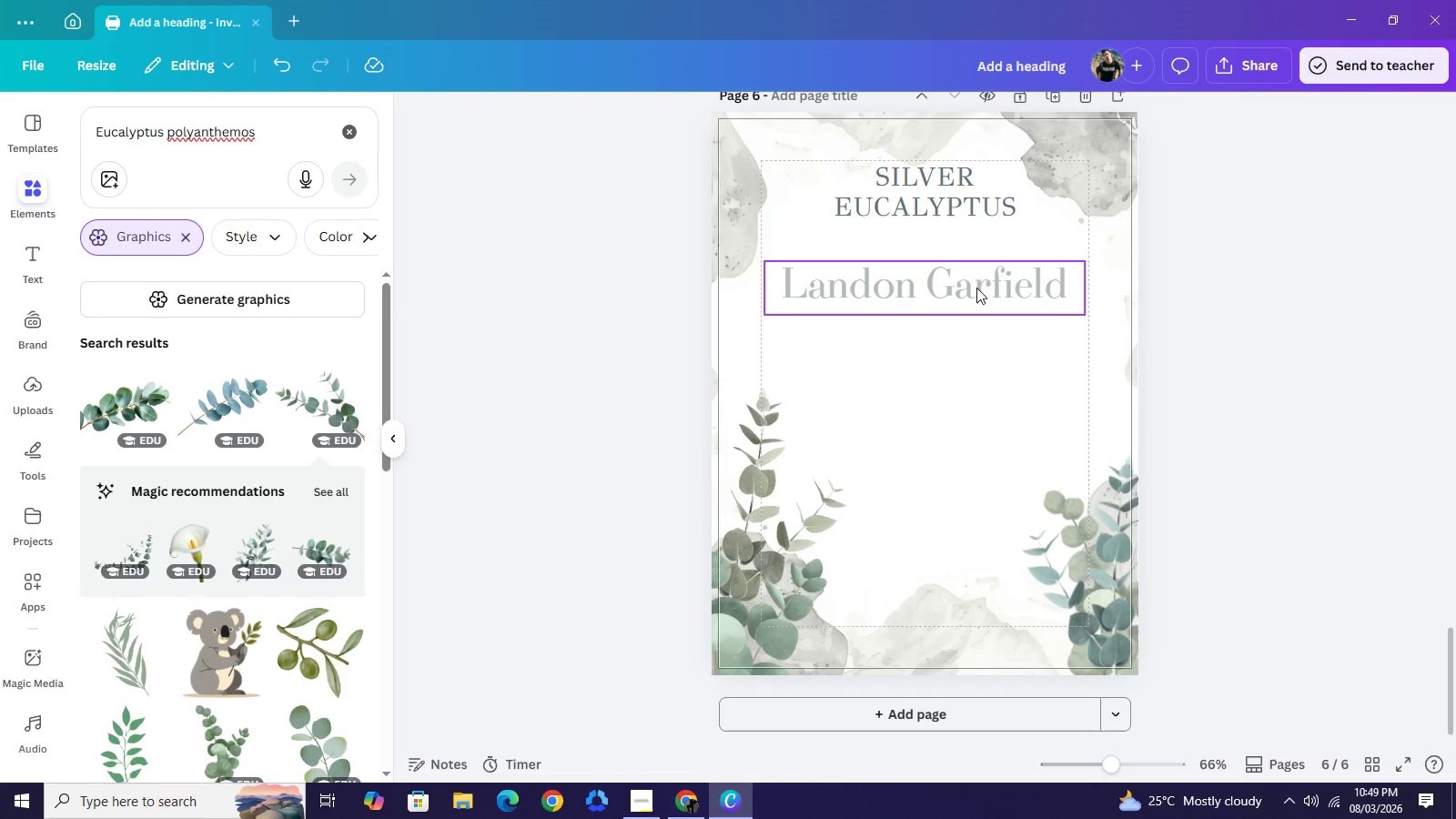 
left_click_drag(start_coordinate=[976, 287], to_coordinate=[977, 304])
 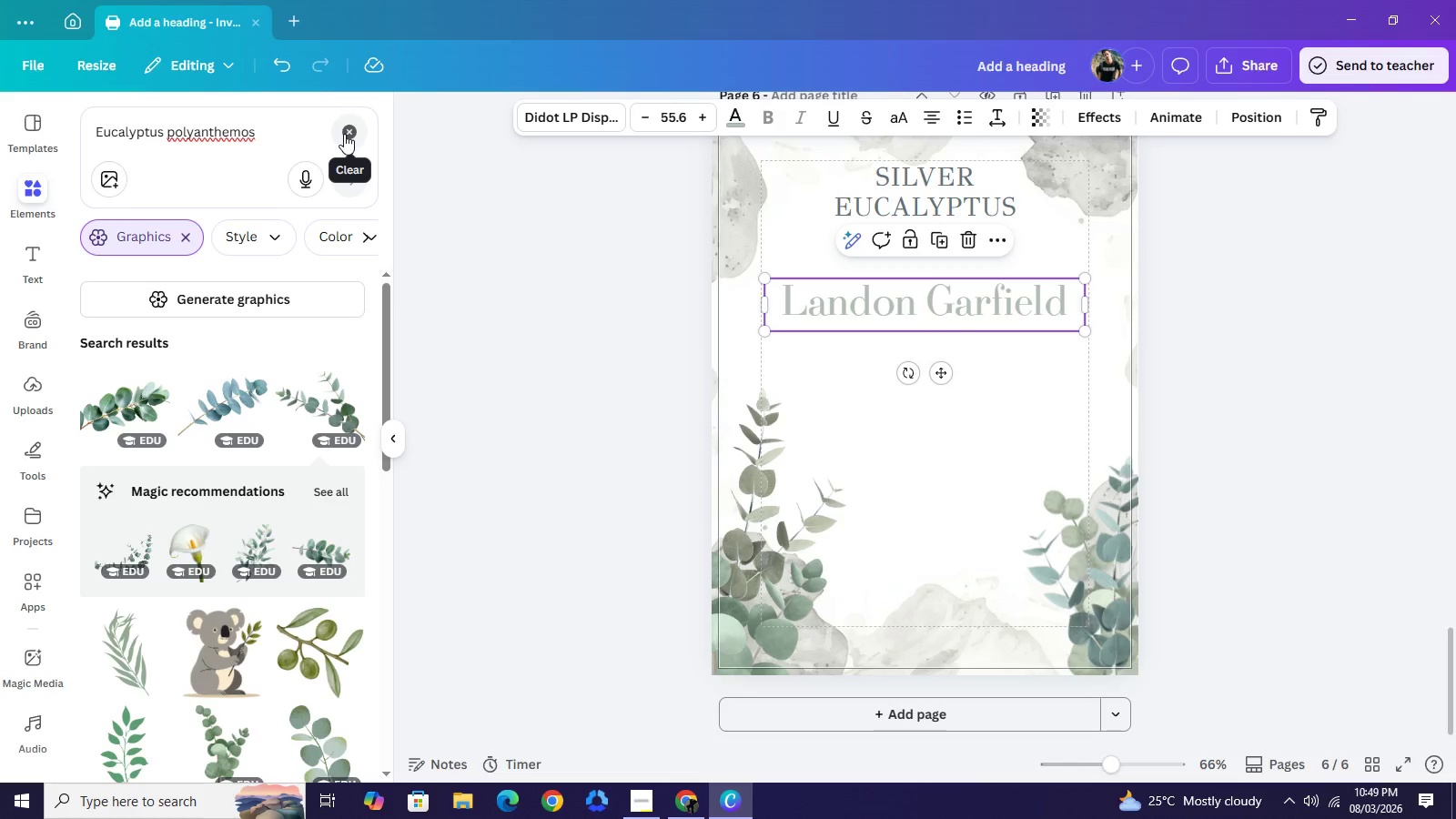 
left_click([344, 134])
 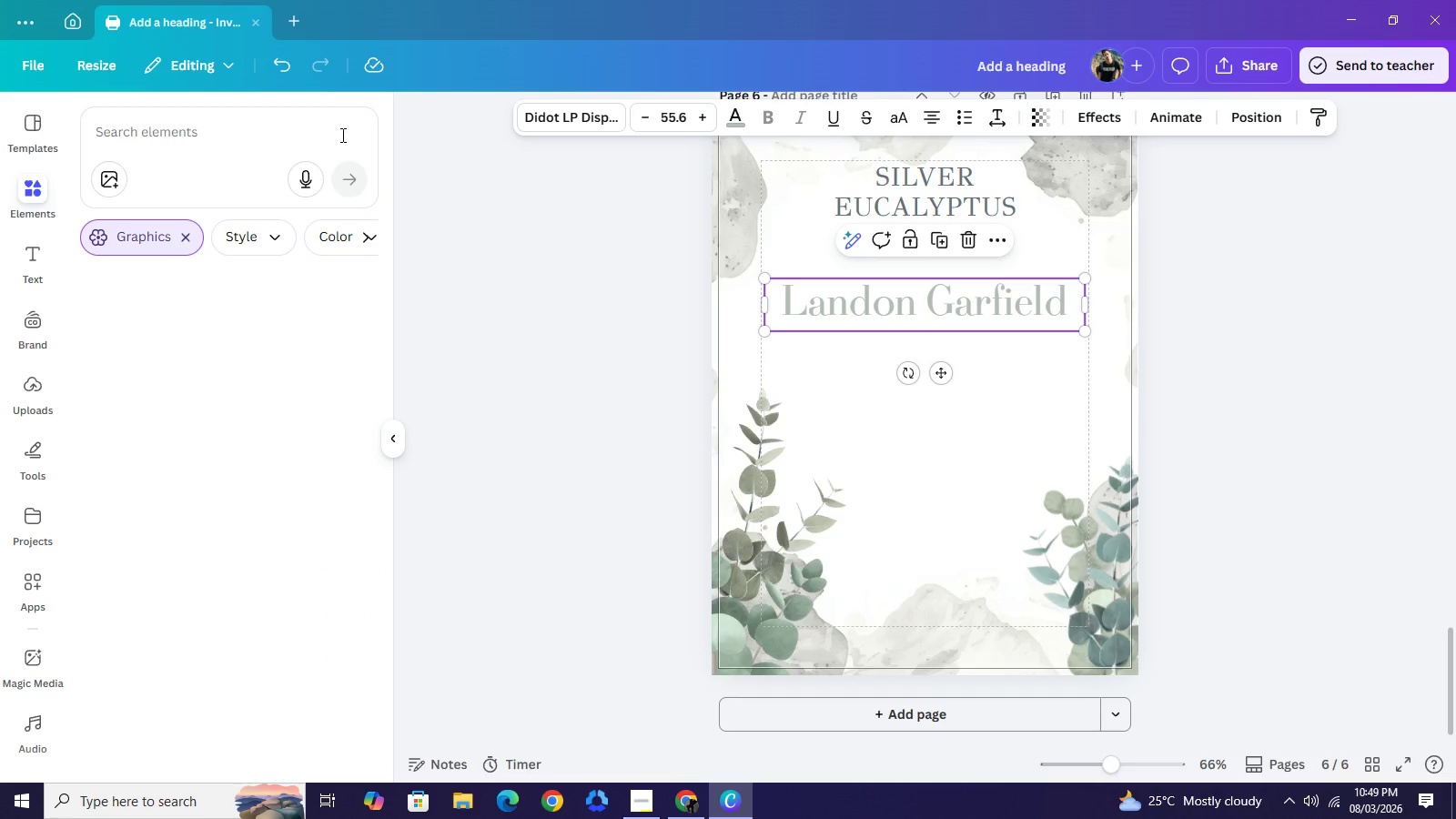 
left_click([304, 136])
 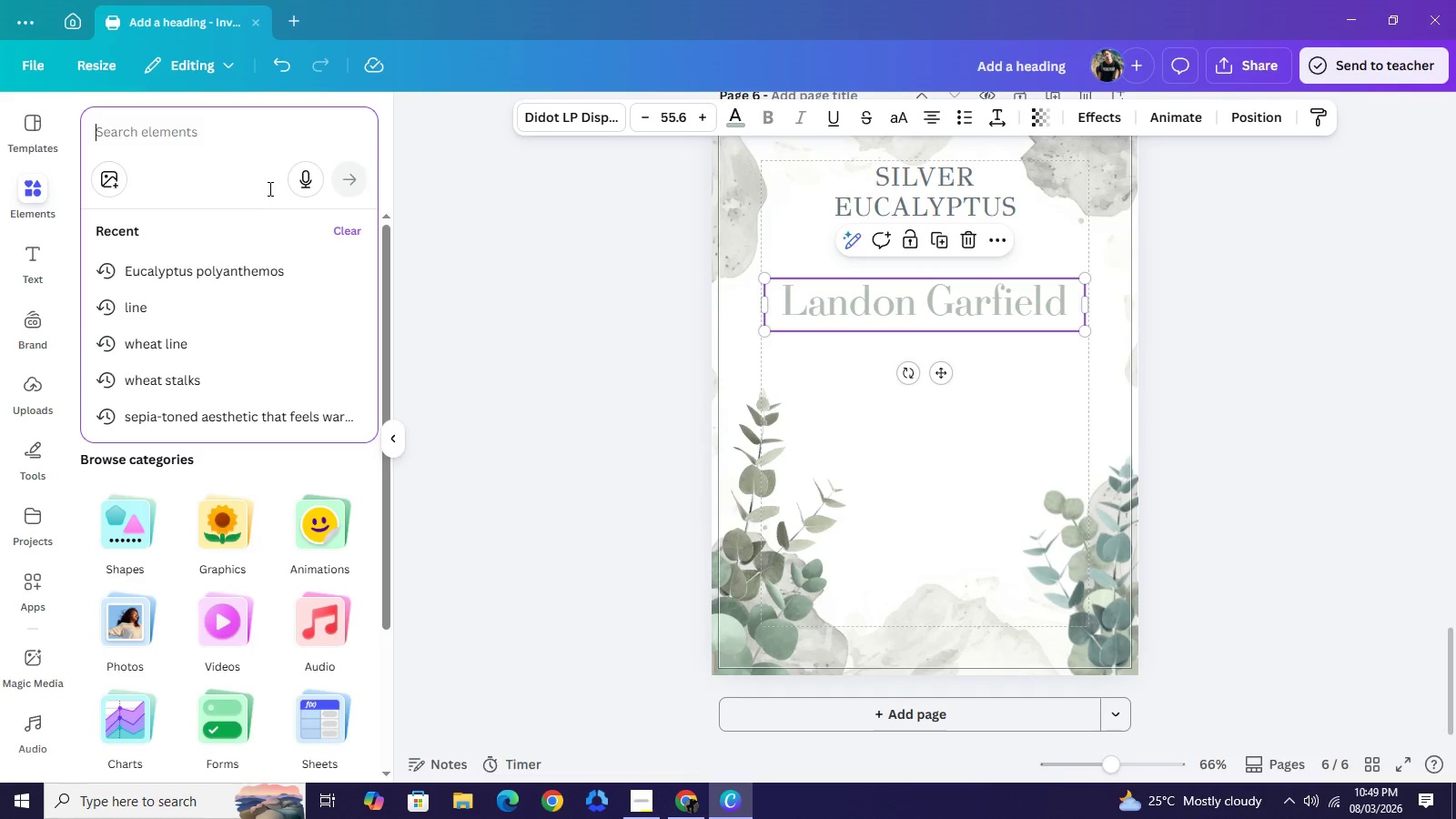 
wait(11.67)
 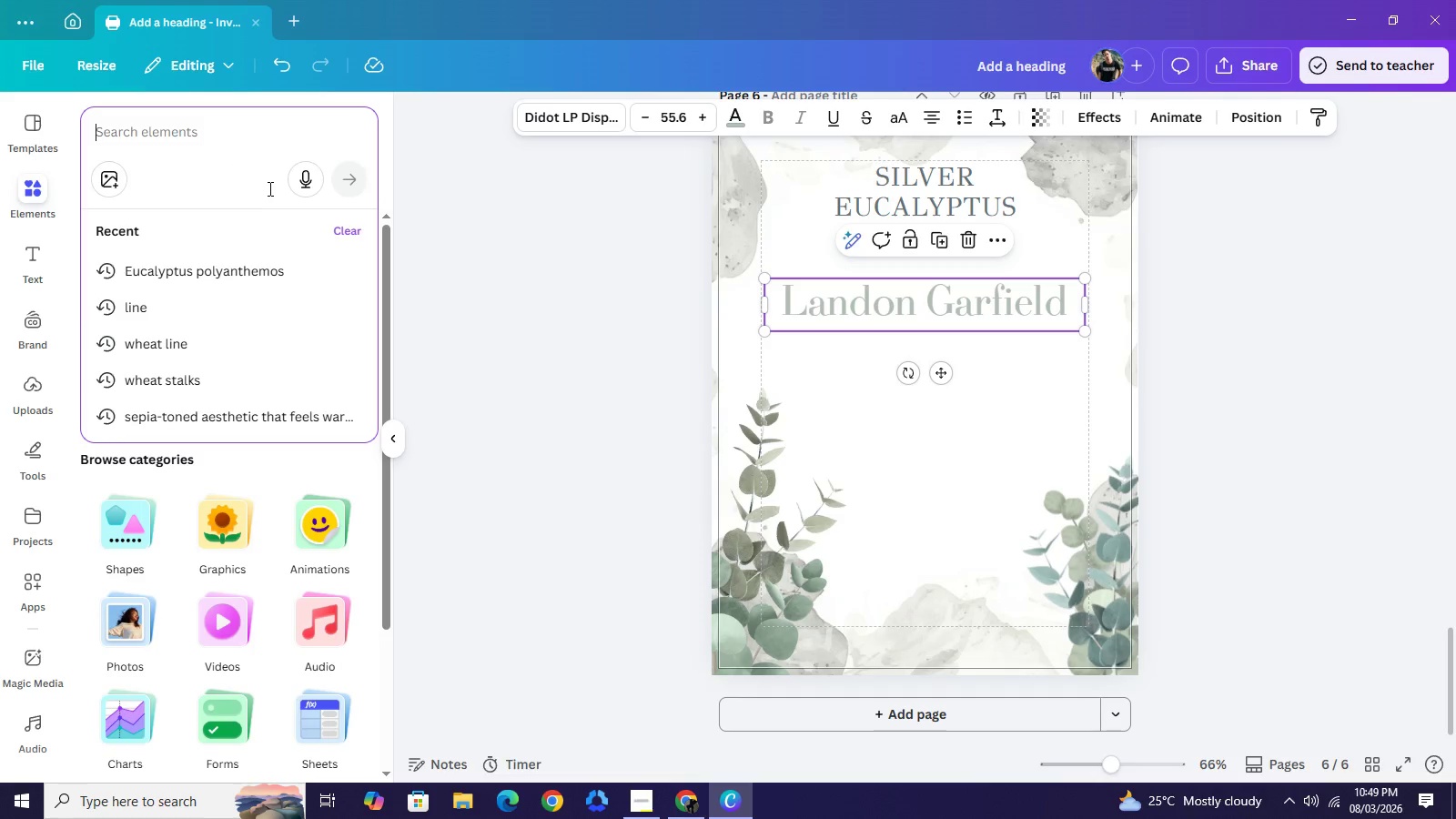 
left_click([217, 269])
 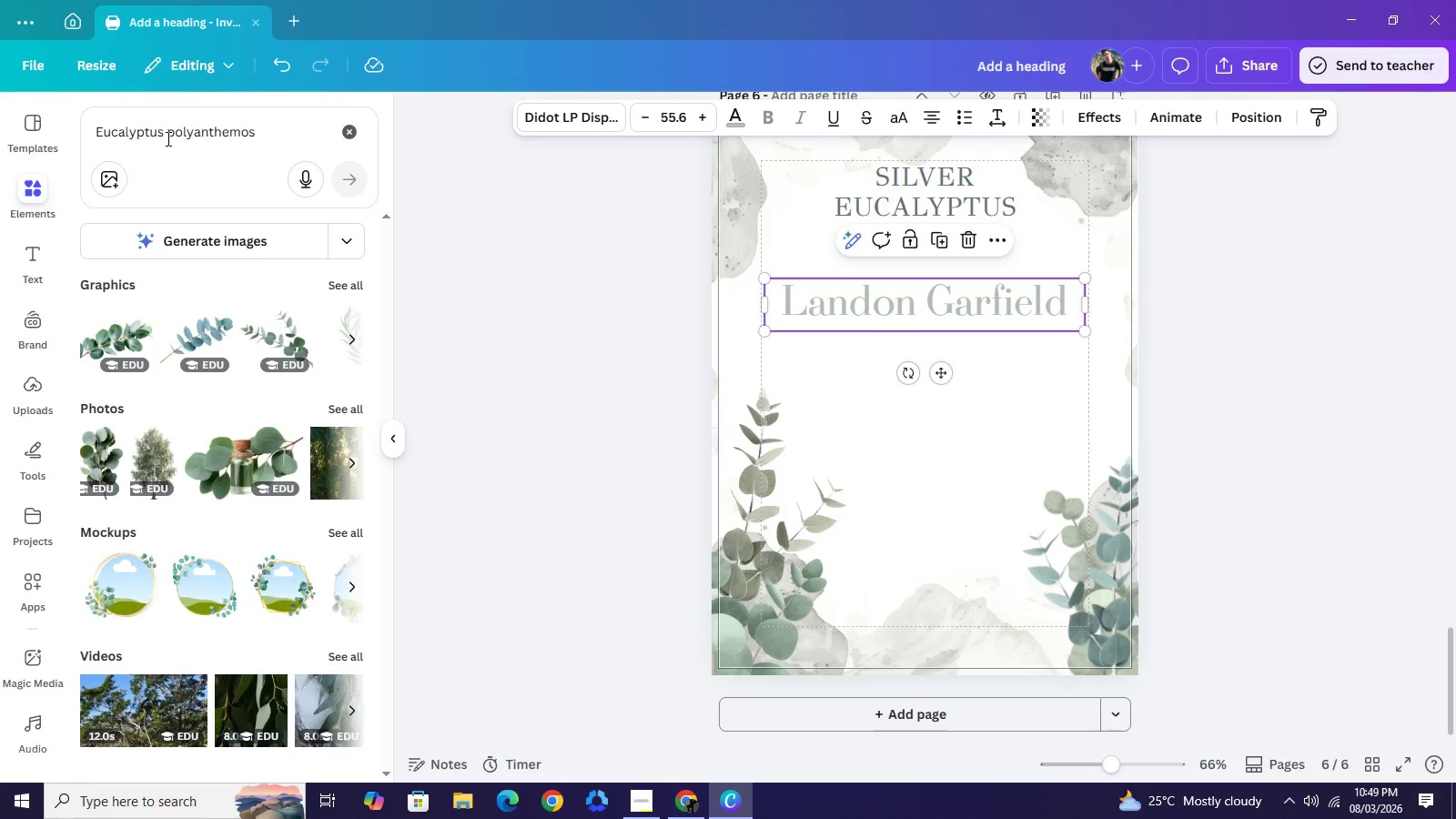 
left_click_drag(start_coordinate=[167, 138], to_coordinate=[262, 138])
 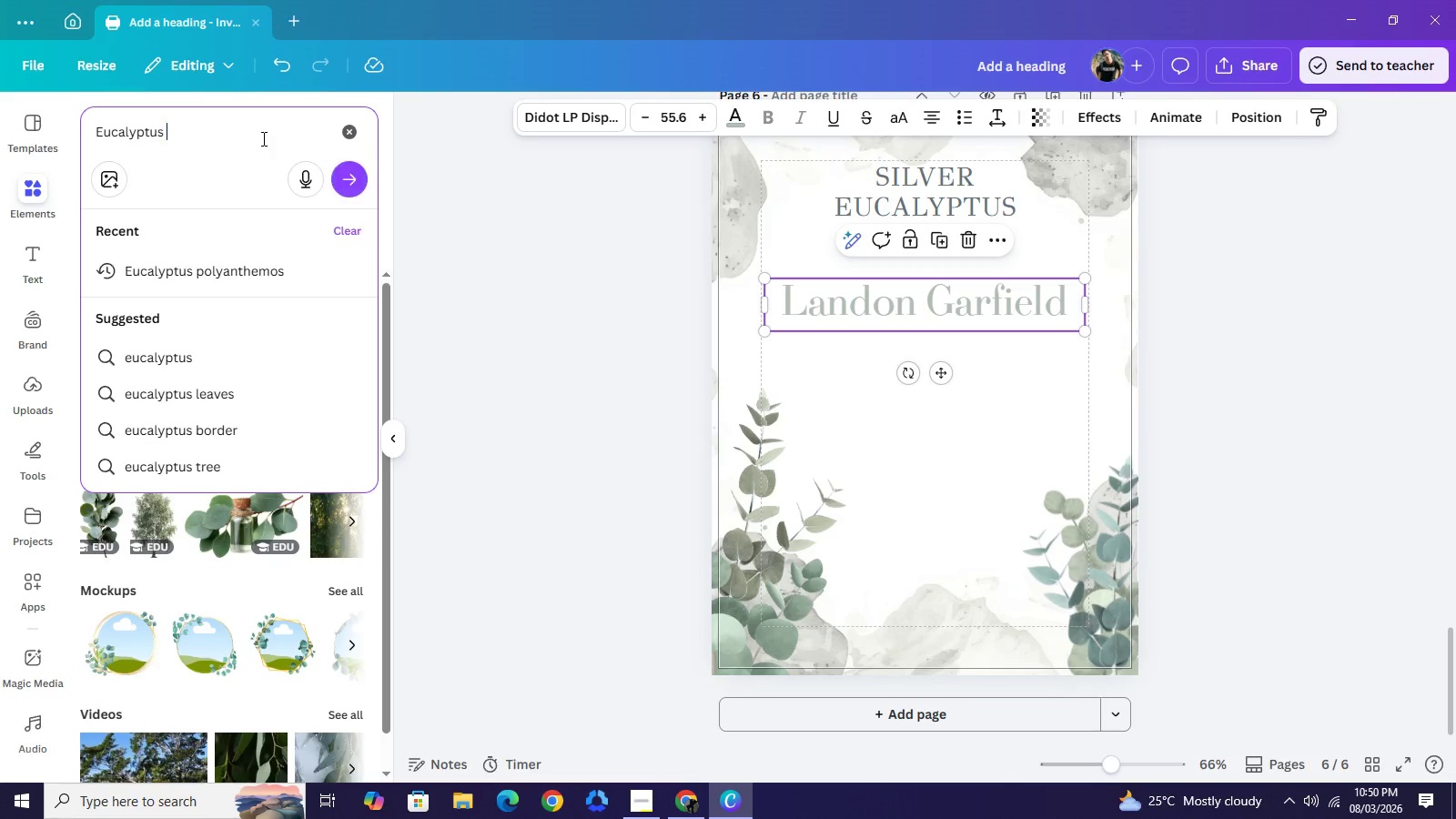 
key(Backspace)
 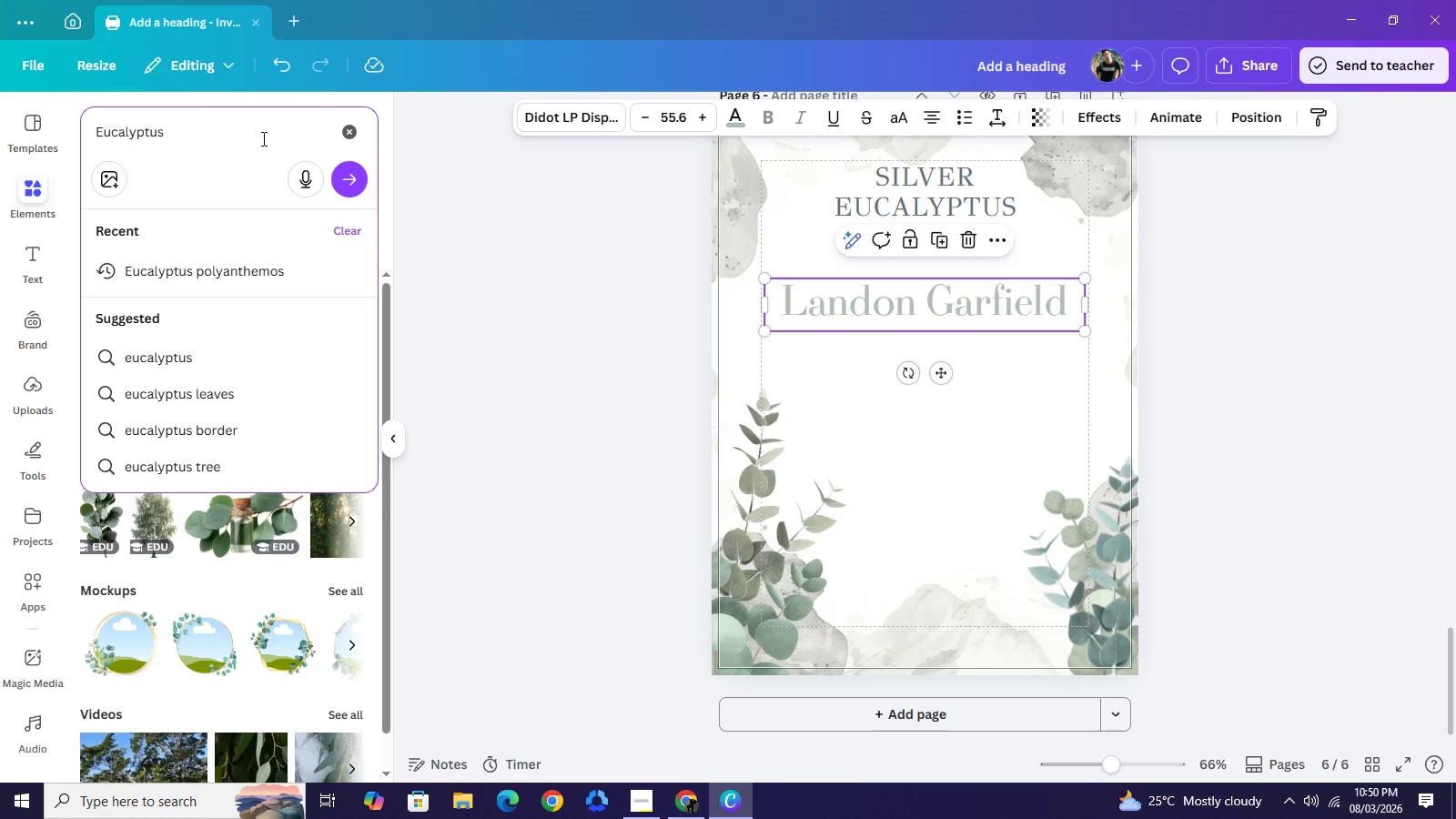 
key(Backspace)
 